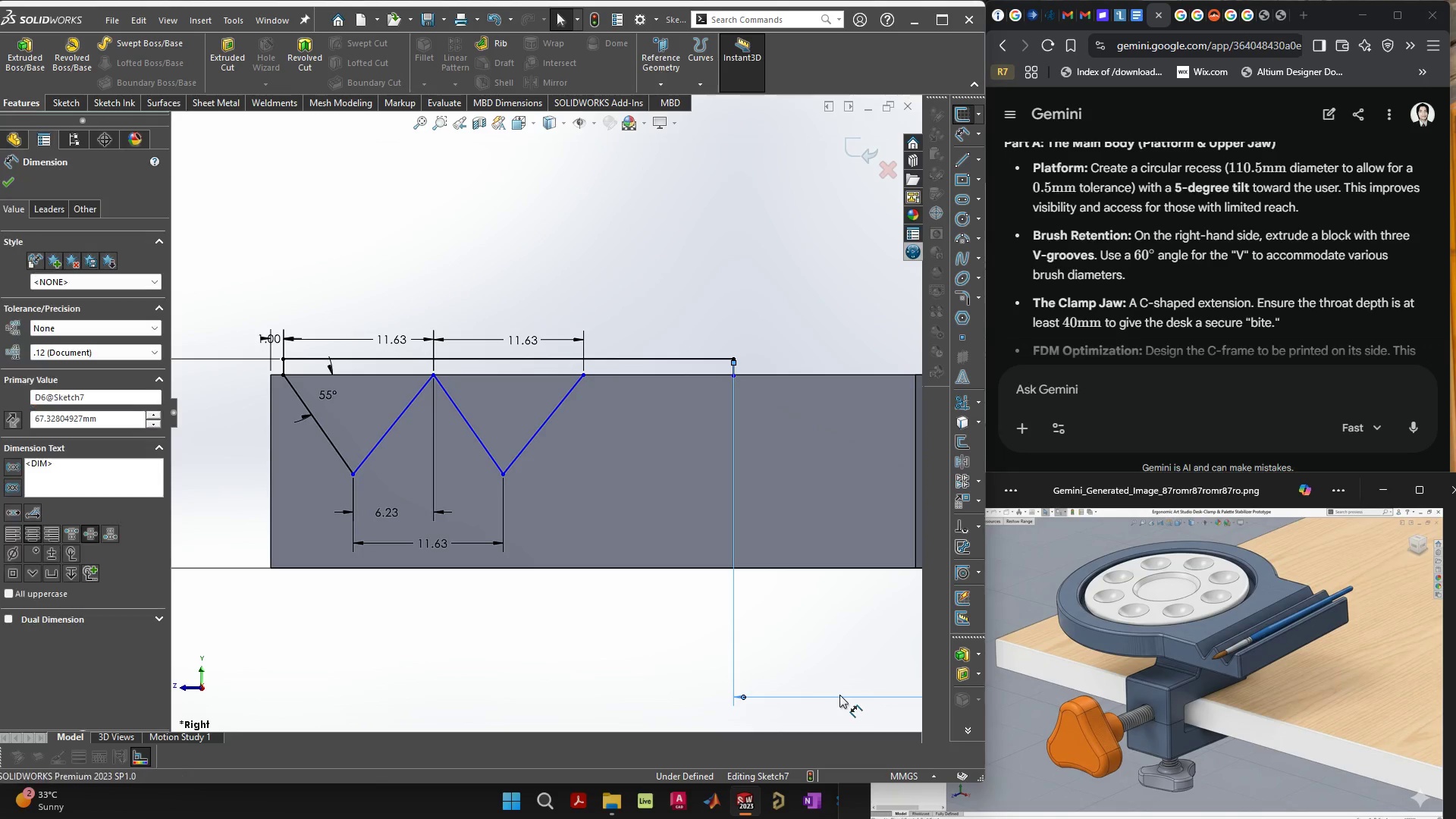 
key(Delete)
 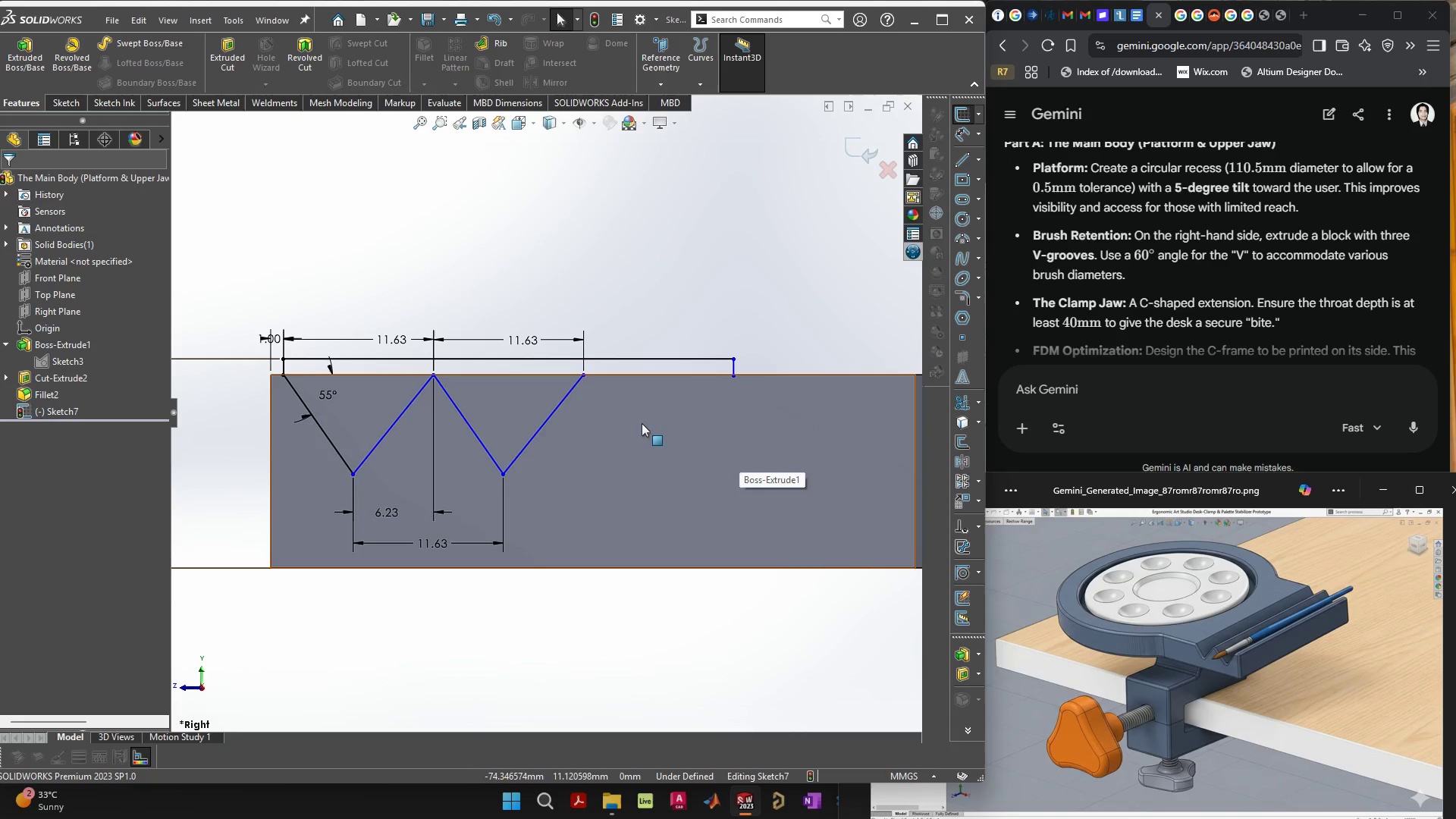 
key(Control+ControlLeft)
 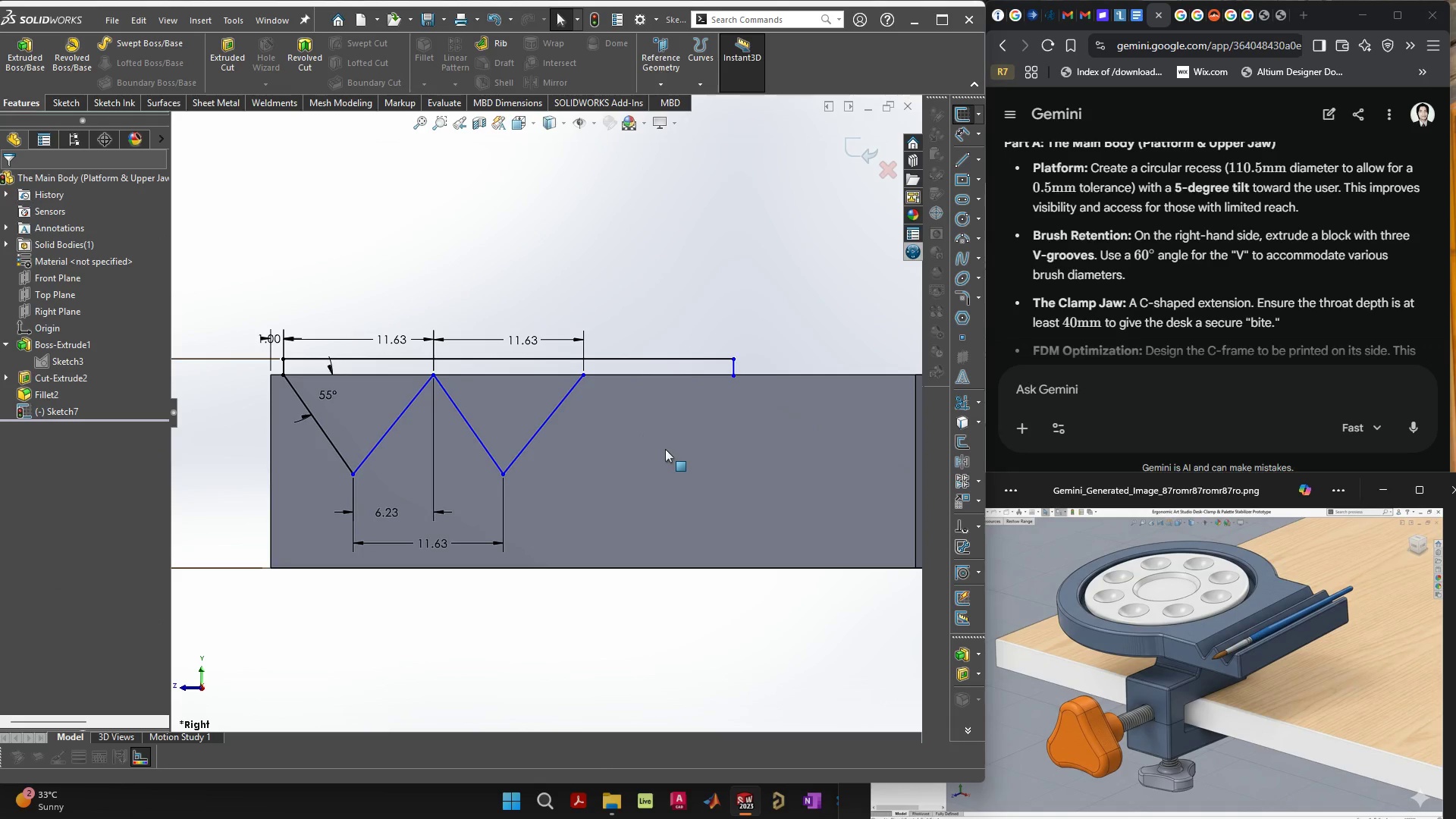 
key(Control+Z)
 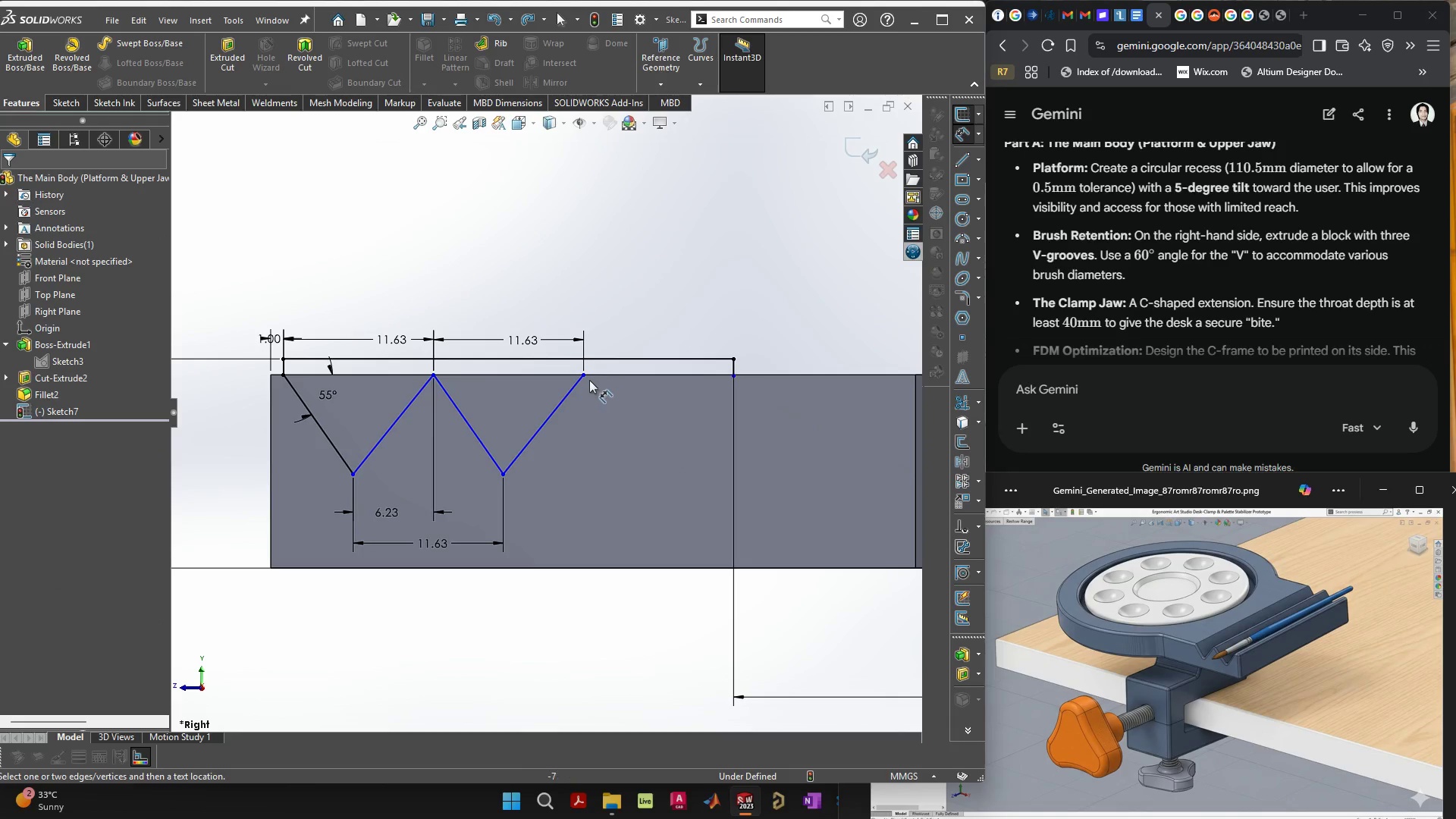 
left_click([582, 374])
 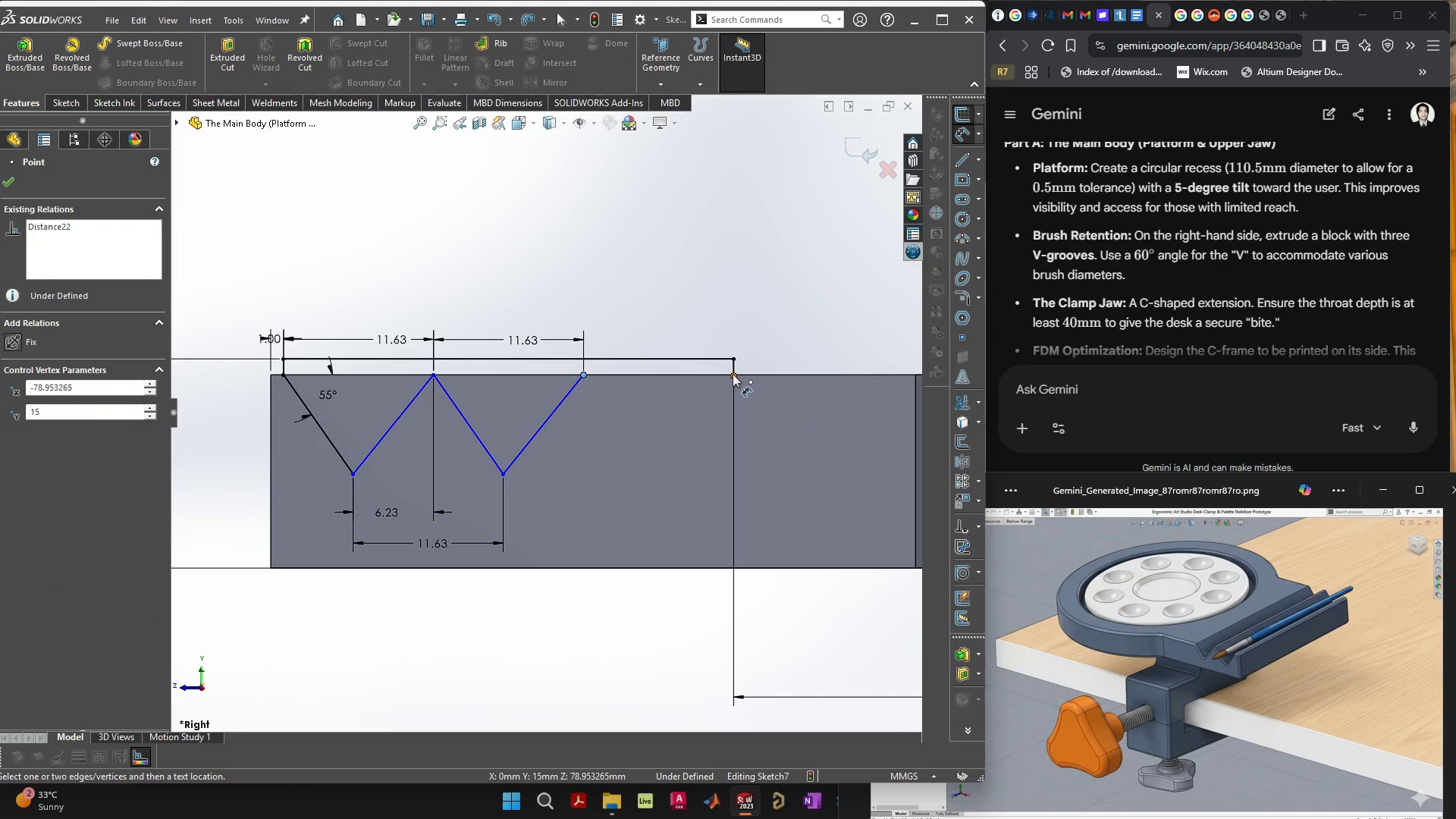 
left_click([733, 374])
 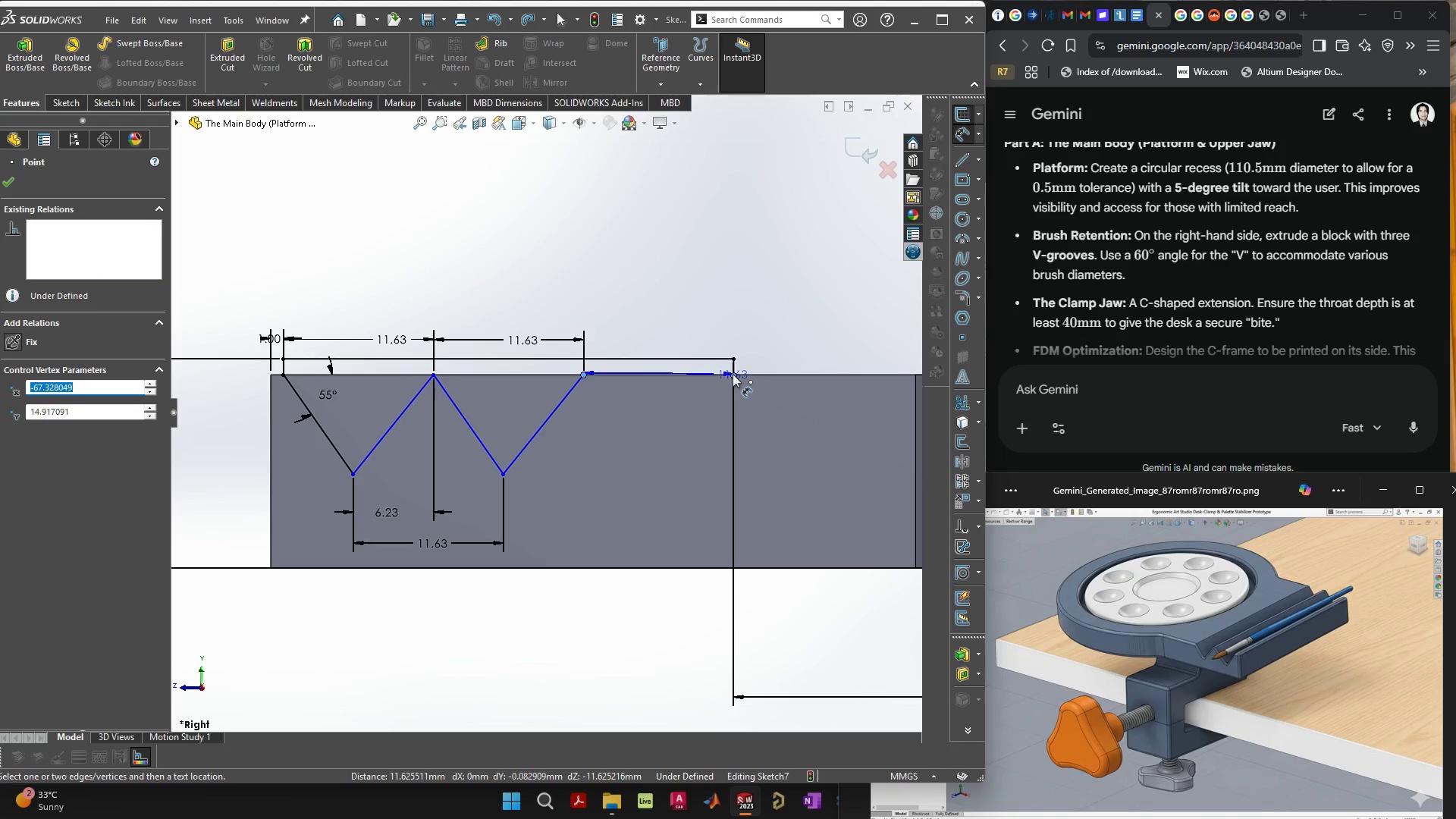 
key(Escape)
 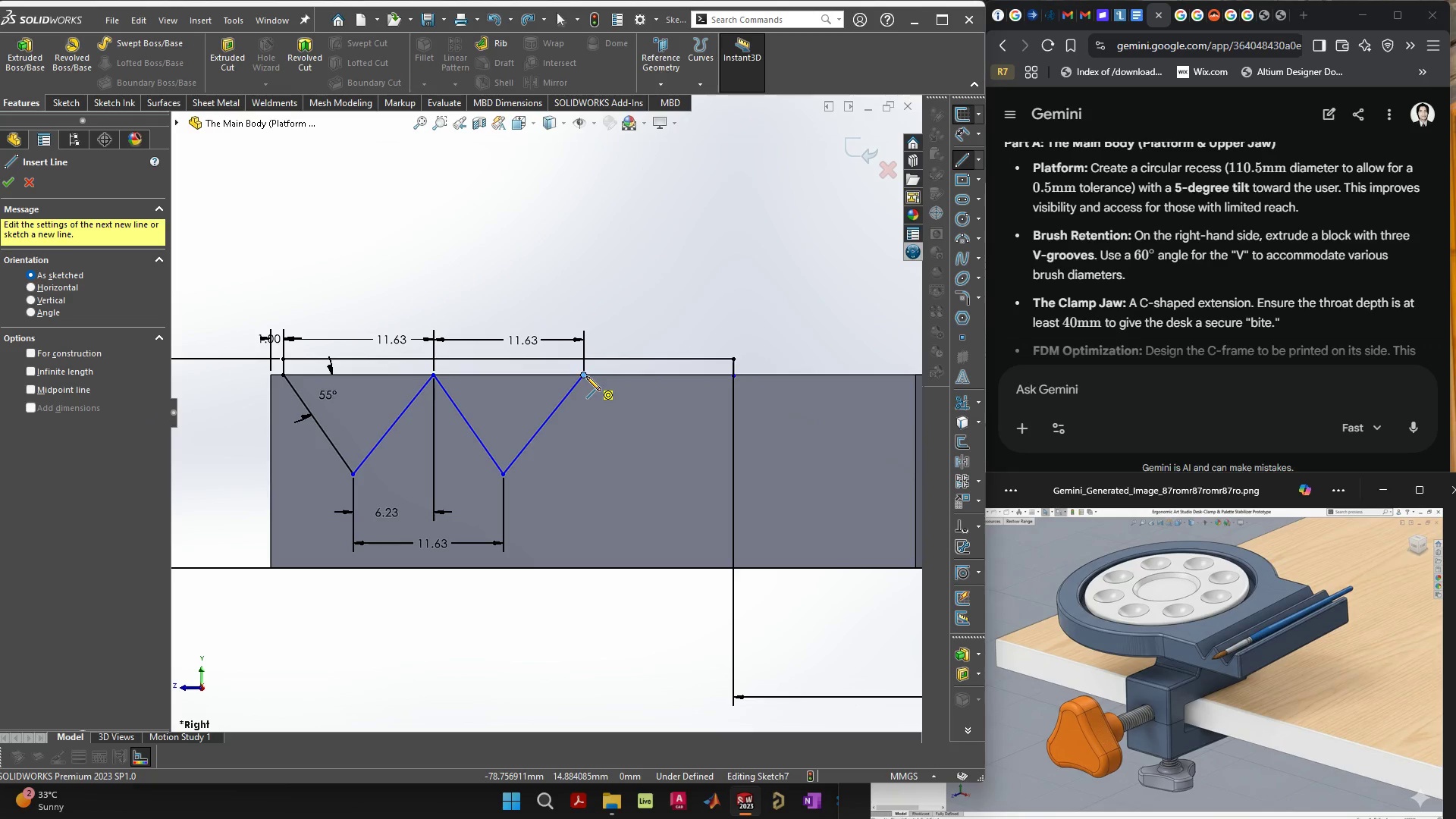 
wait(5.06)
 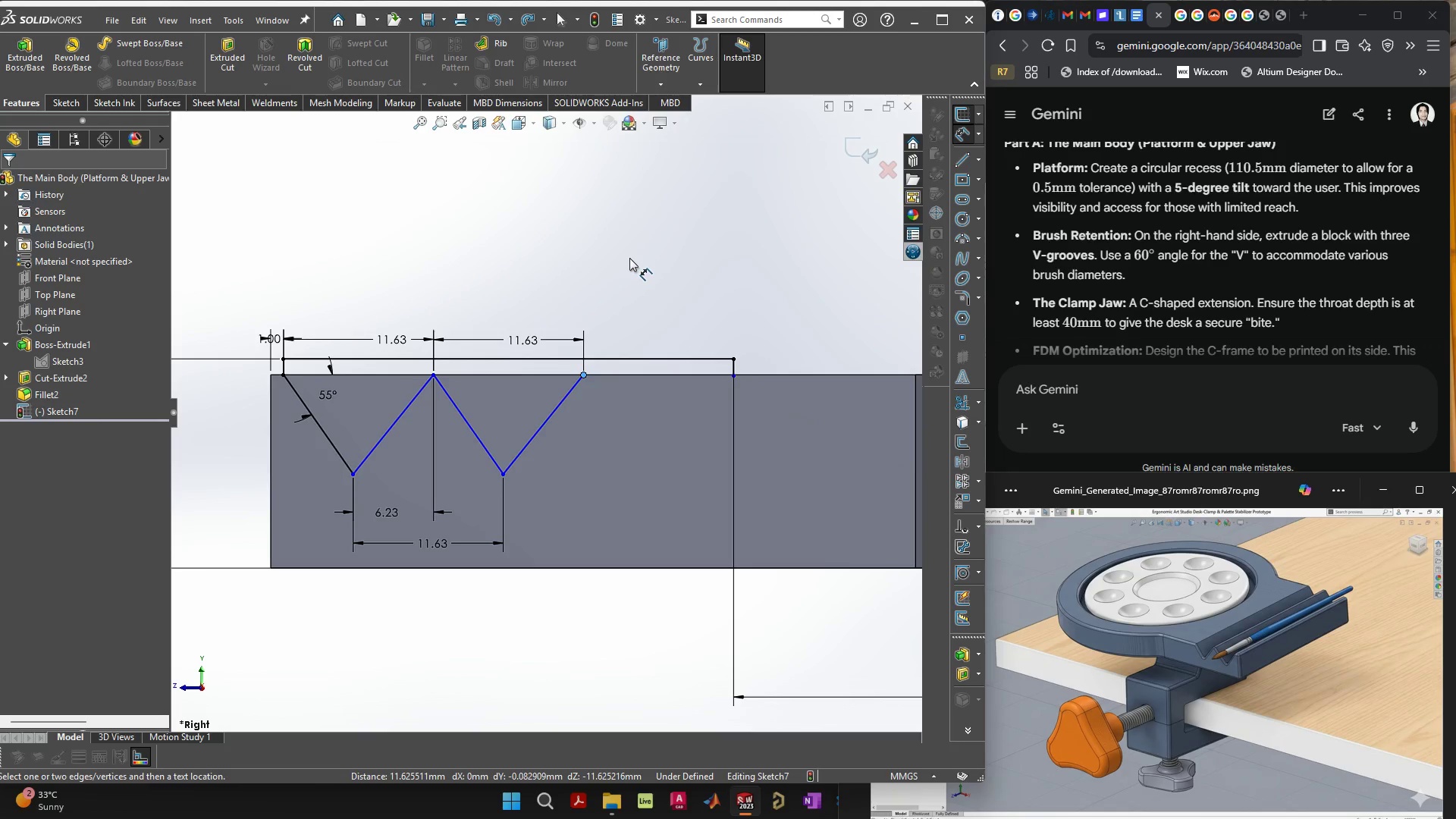 
left_click_drag(start_coordinate=[586, 376], to_coordinate=[667, 471])
 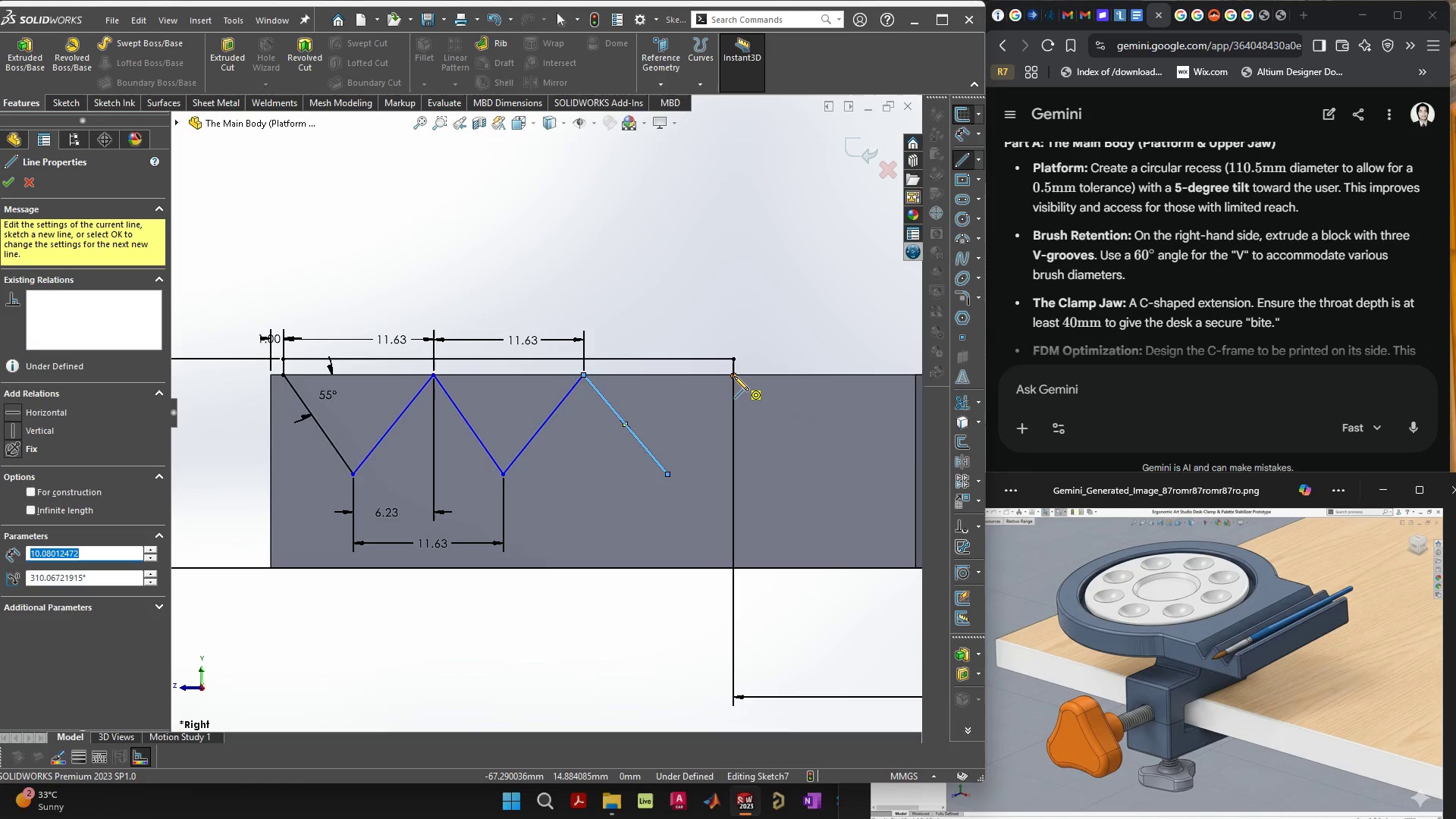 
left_click_drag(start_coordinate=[734, 376], to_coordinate=[667, 475])
 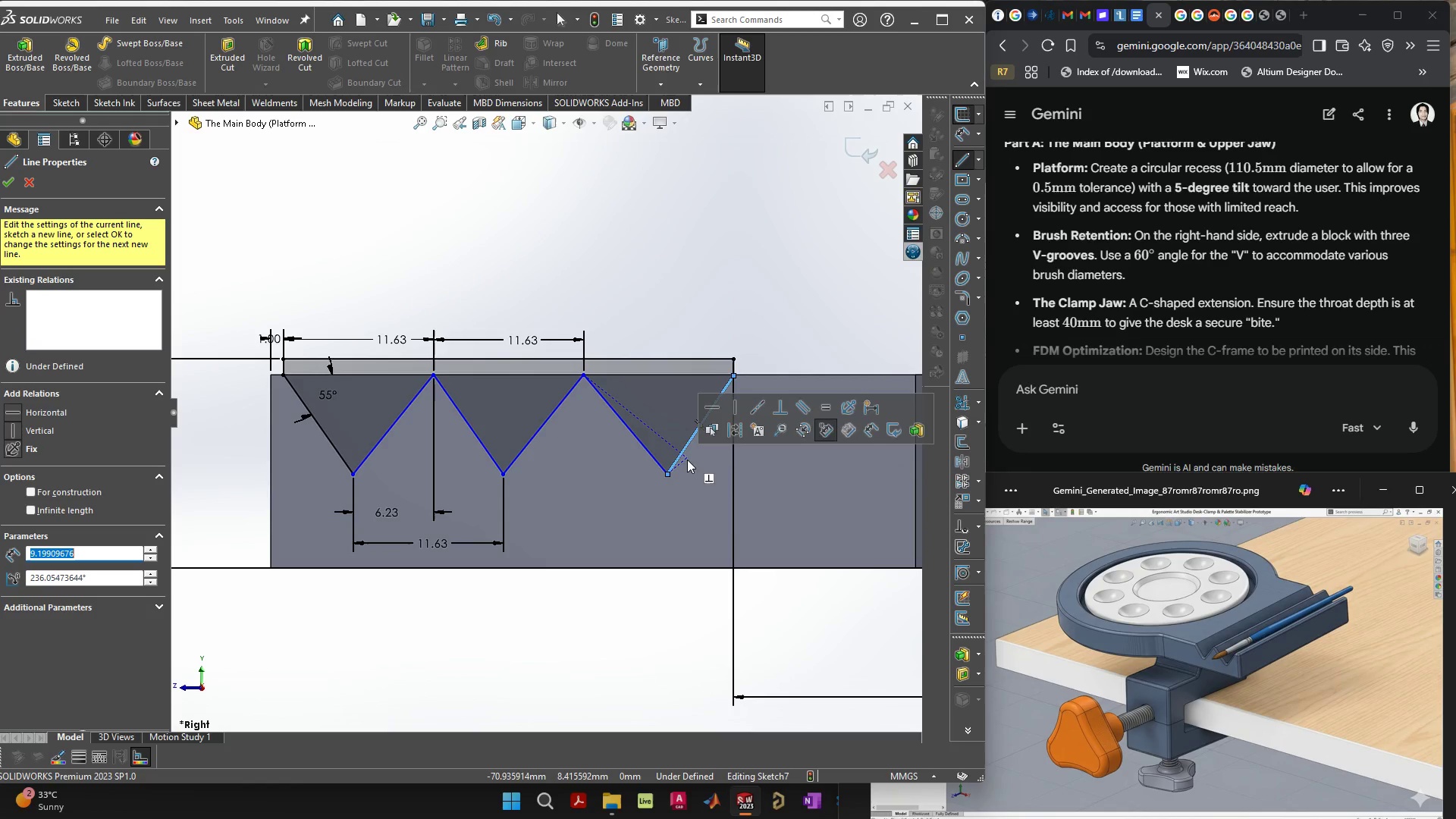 
key(Escape)
 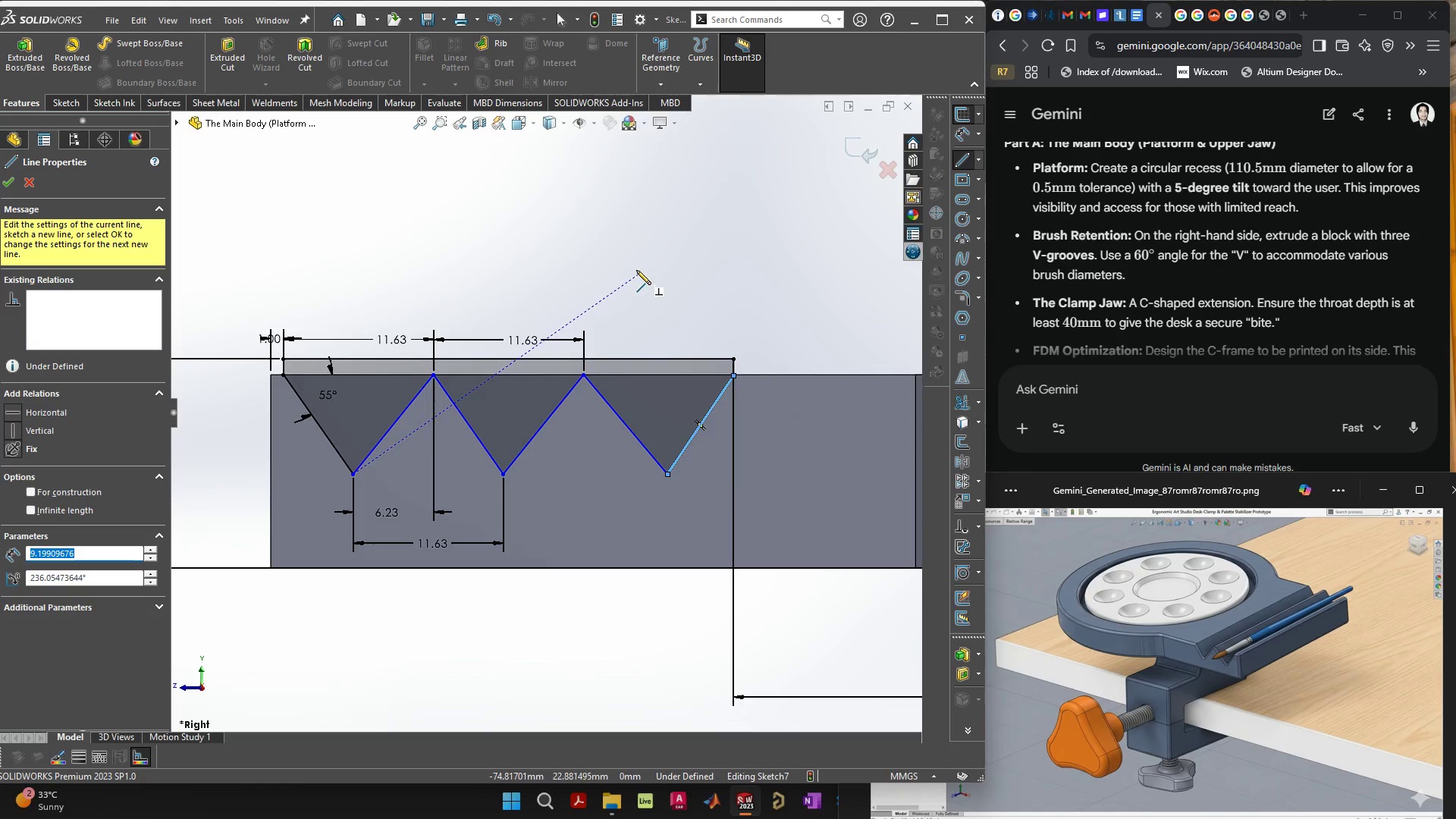 
key(Escape)
 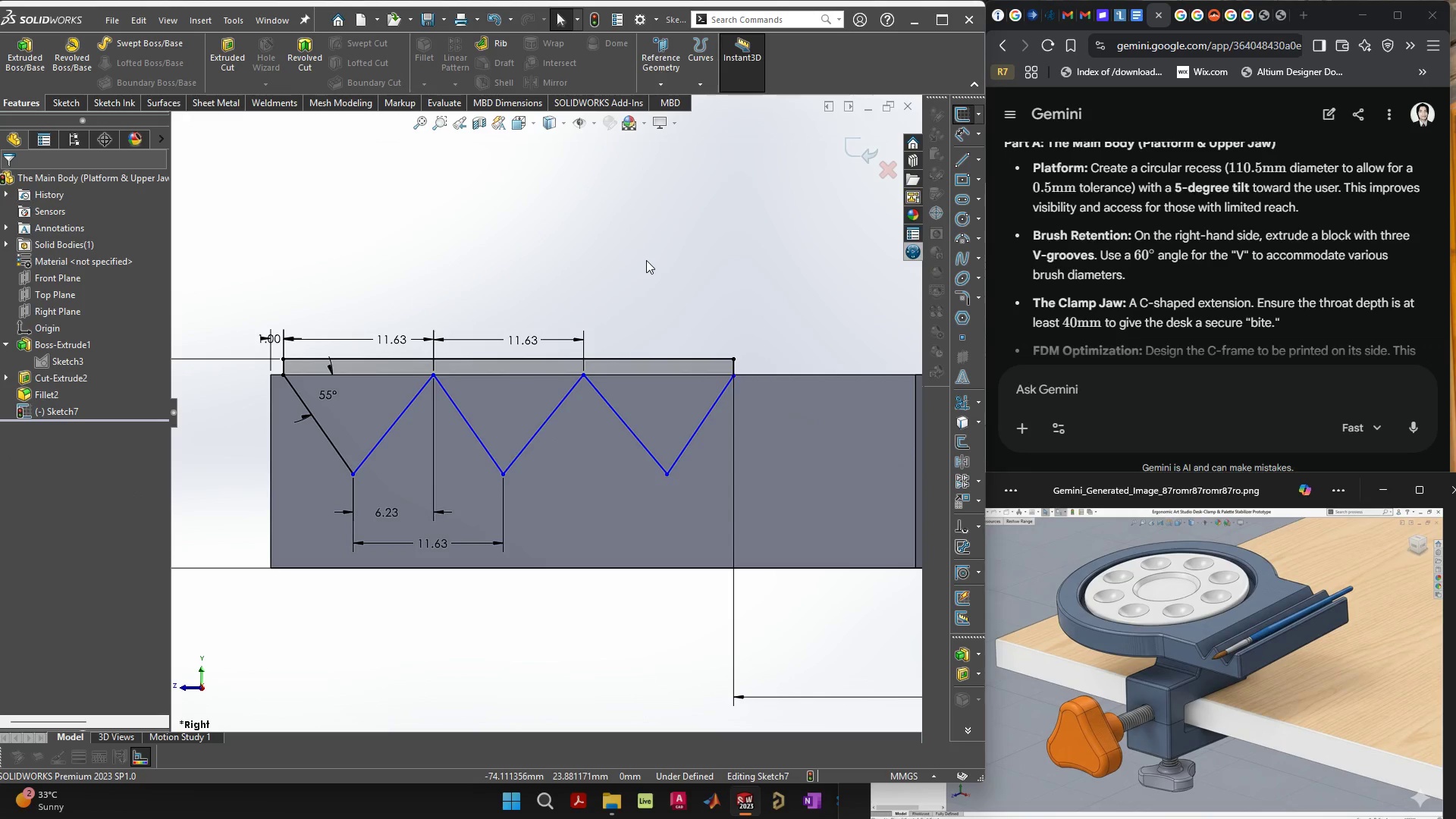 
left_click([646, 259])
 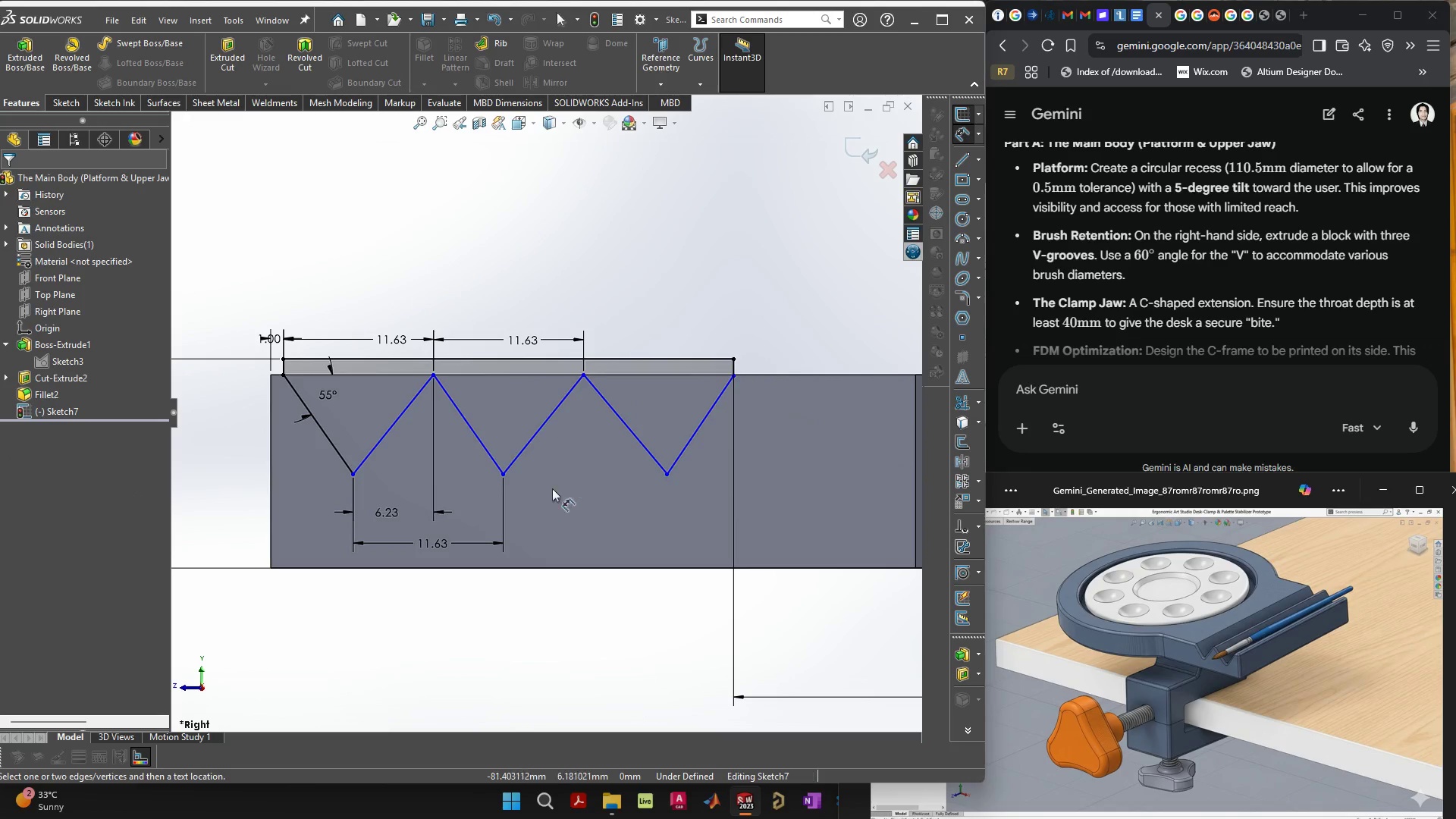 
left_click([504, 473])
 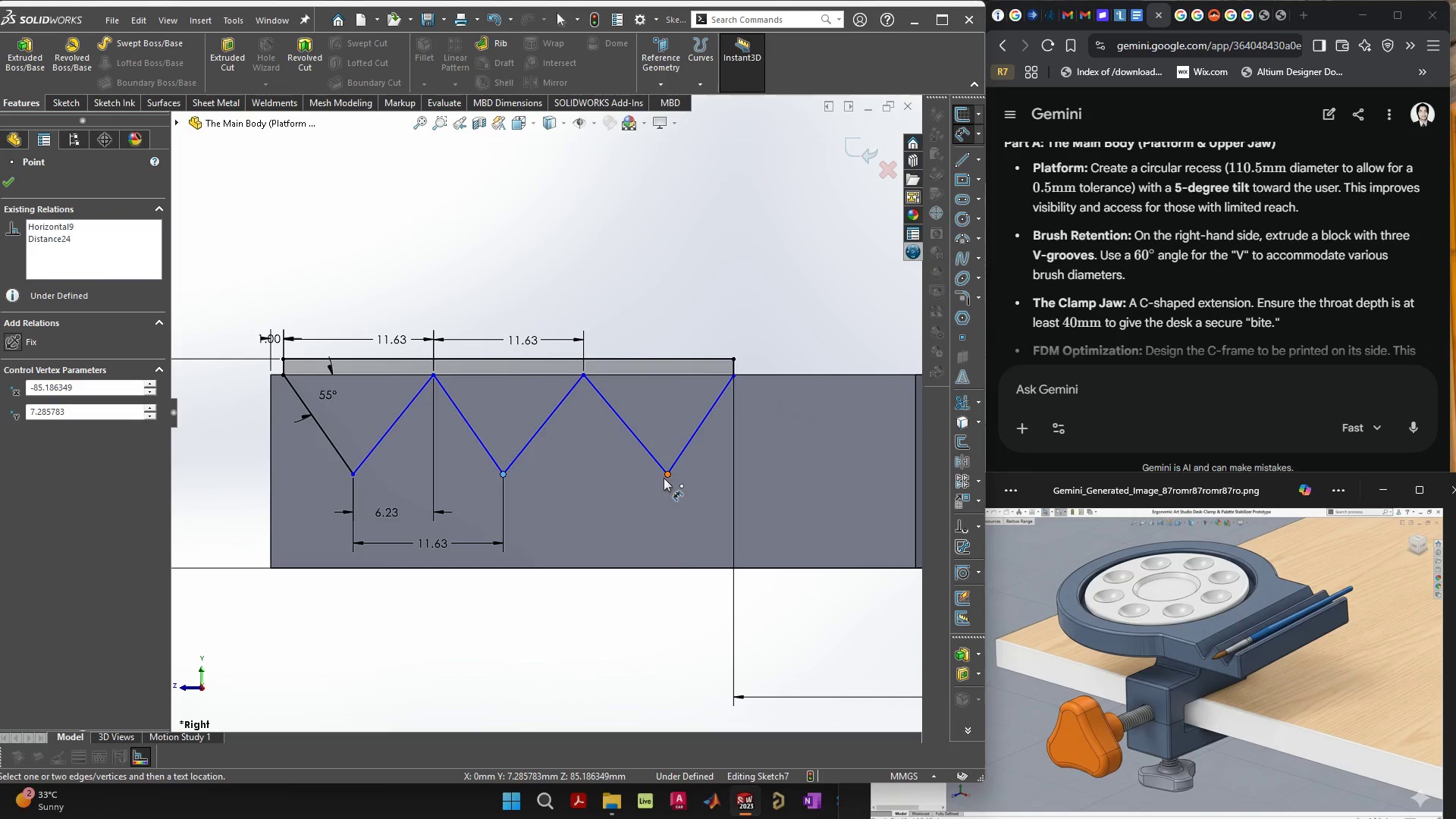 
left_click([667, 476])
 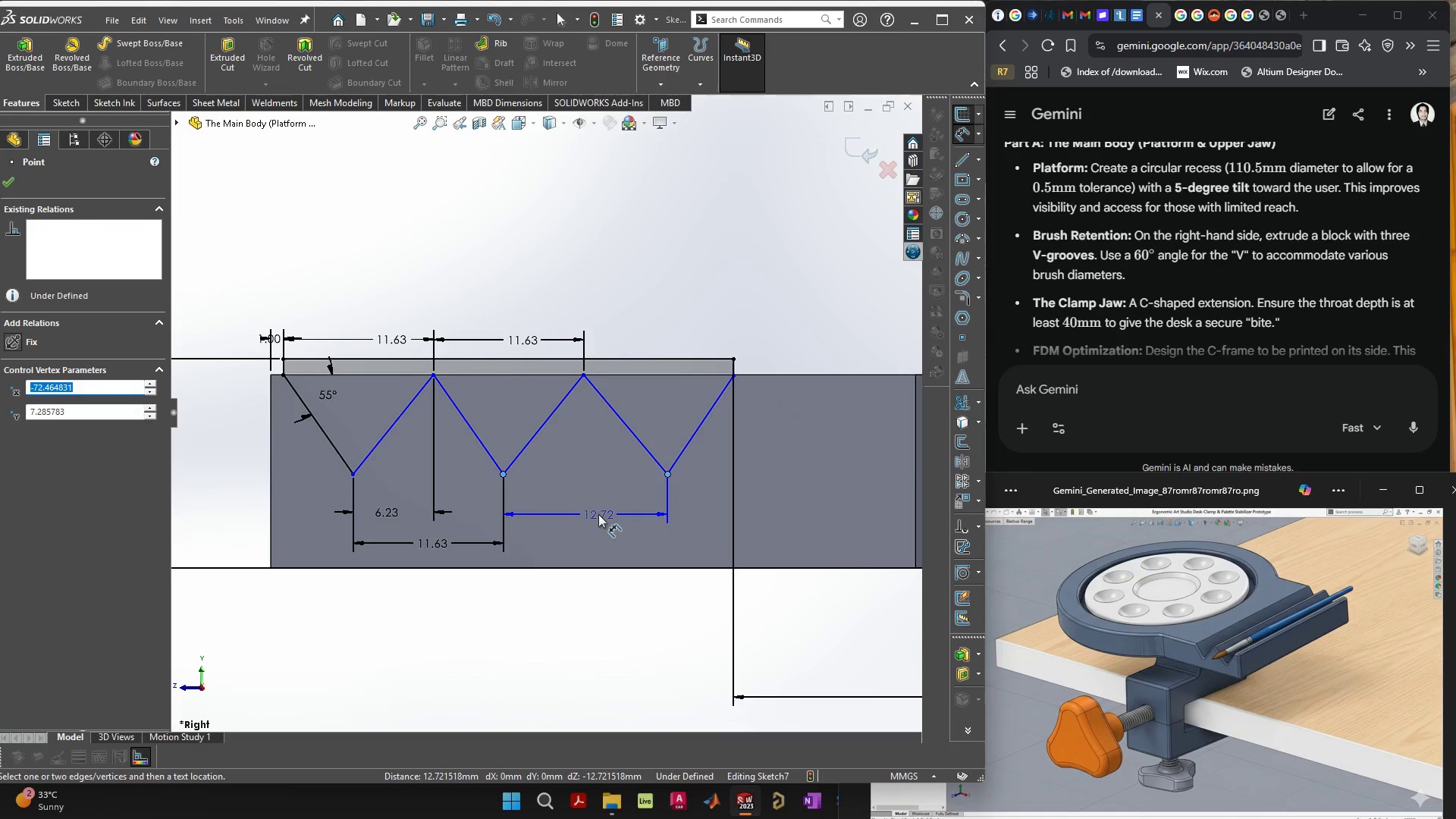 
left_click([598, 514])
 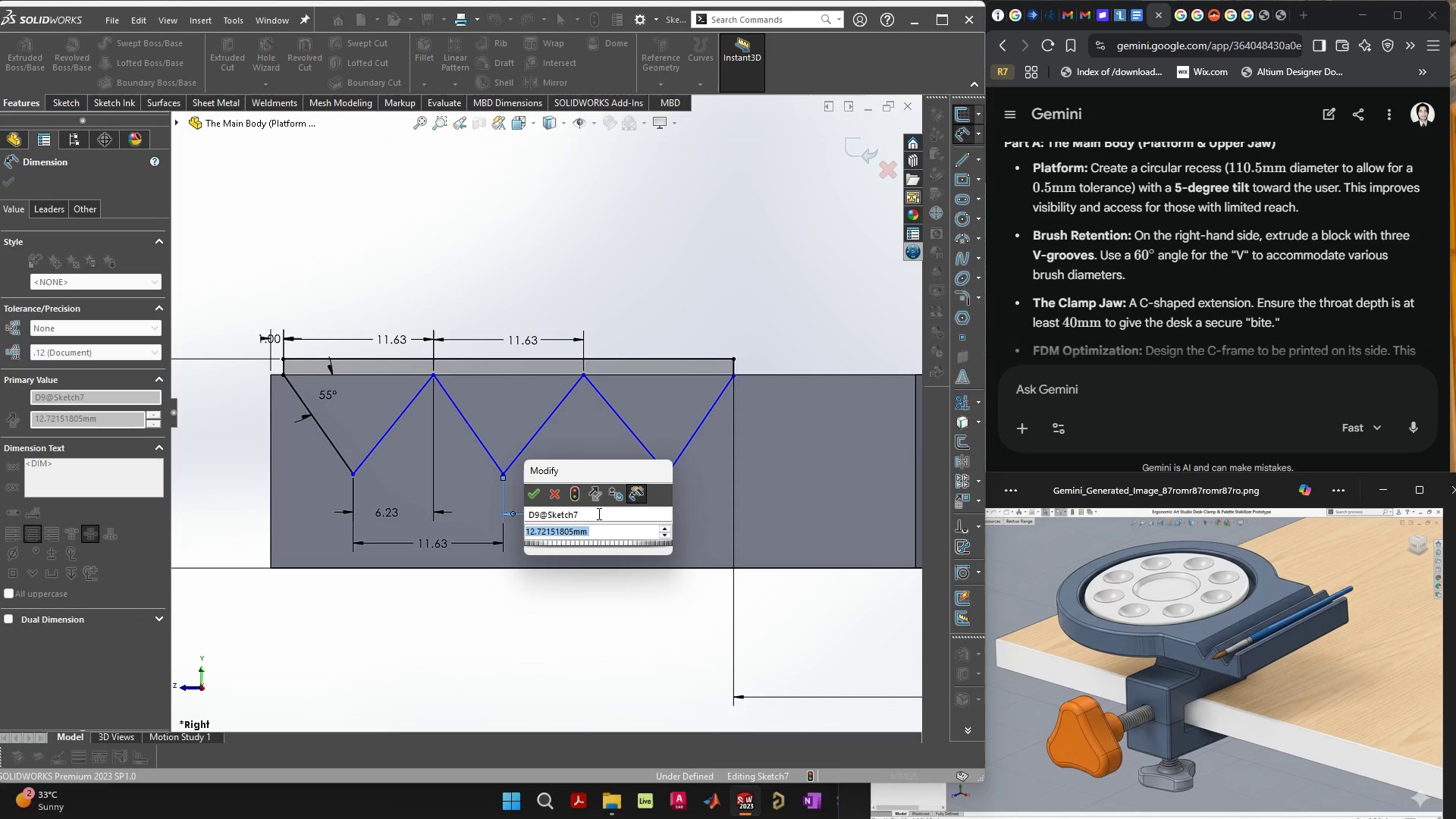 
type(11.63)
 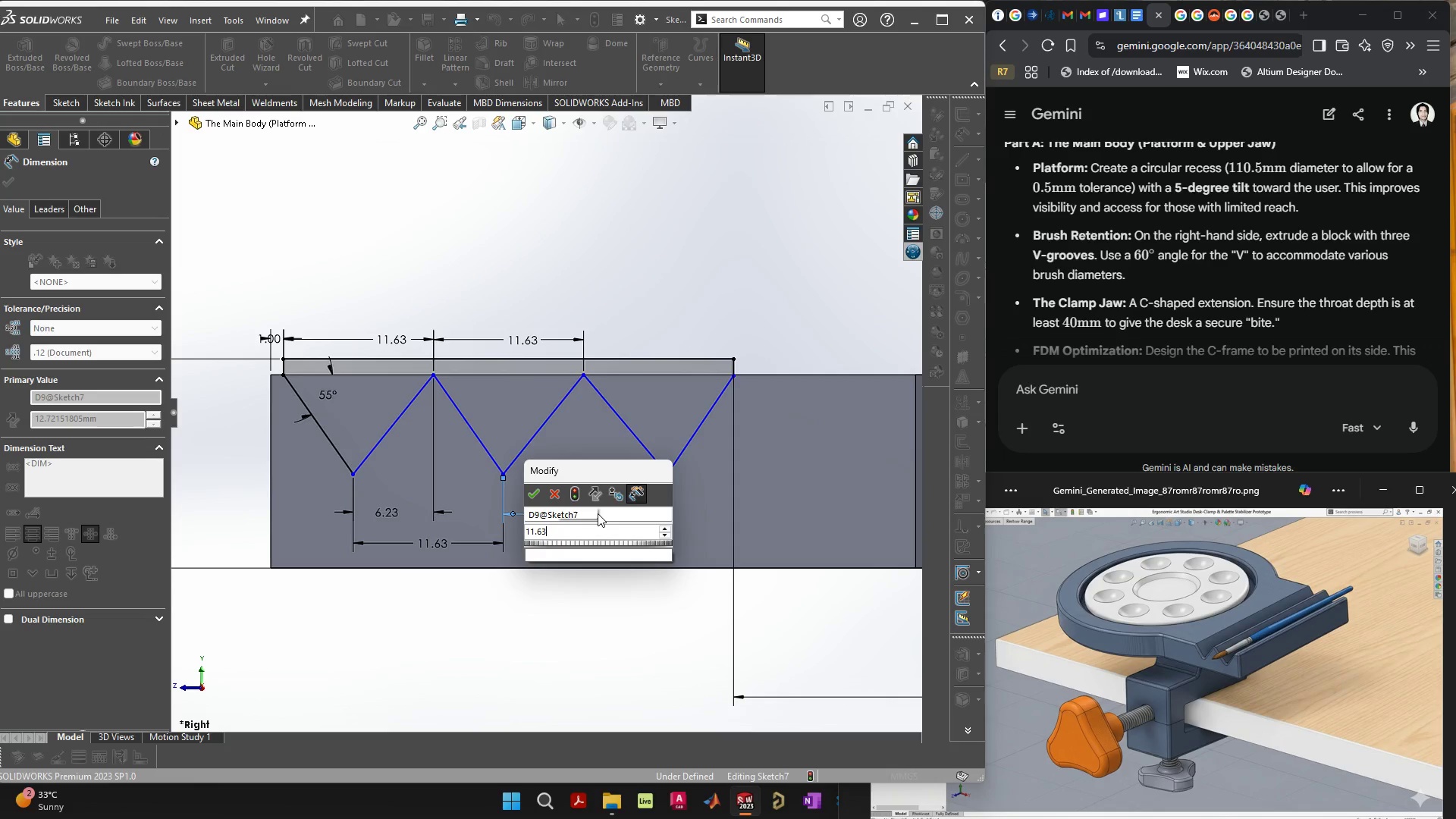 
key(Enter)
 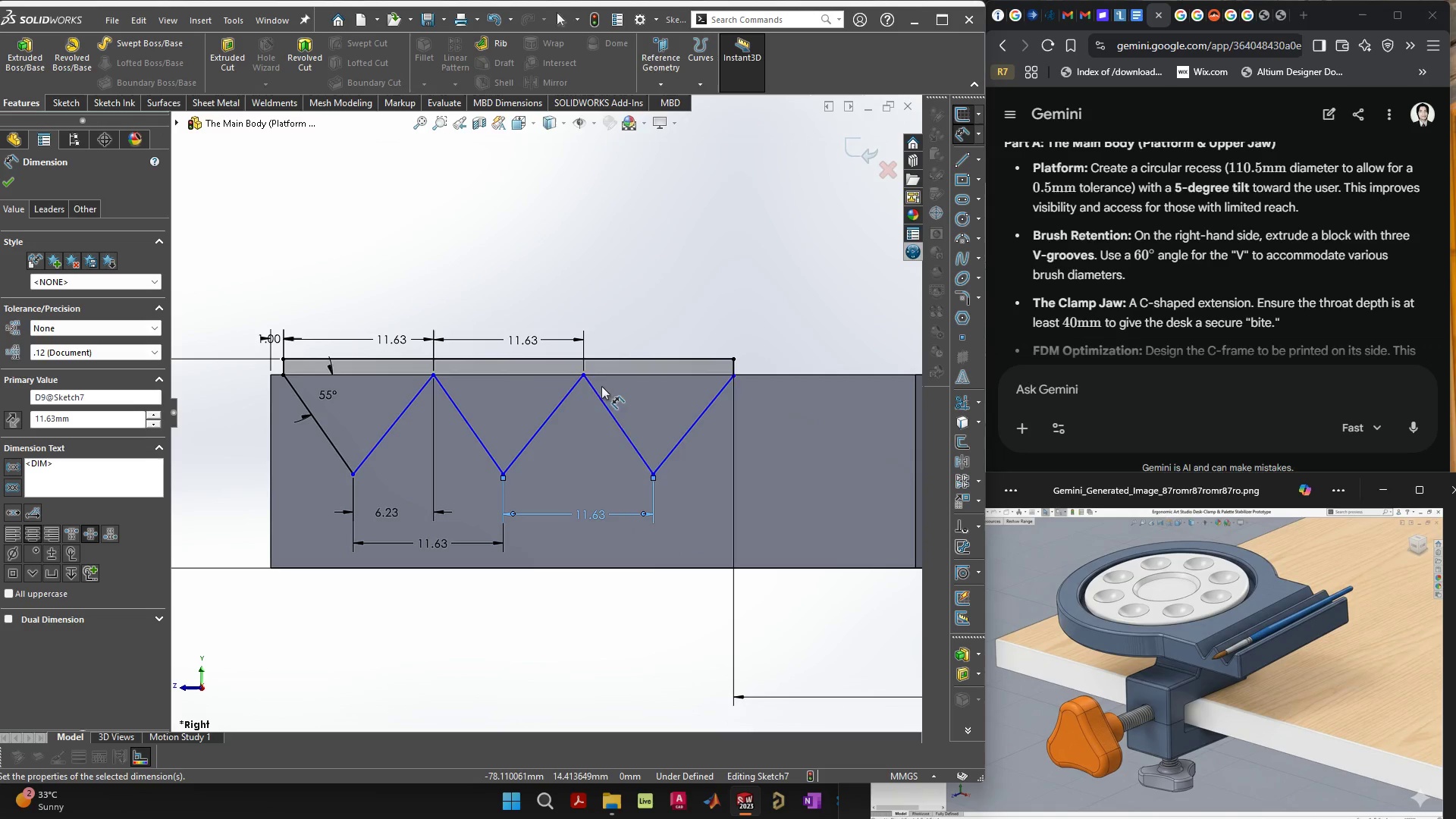 
left_click([585, 373])
 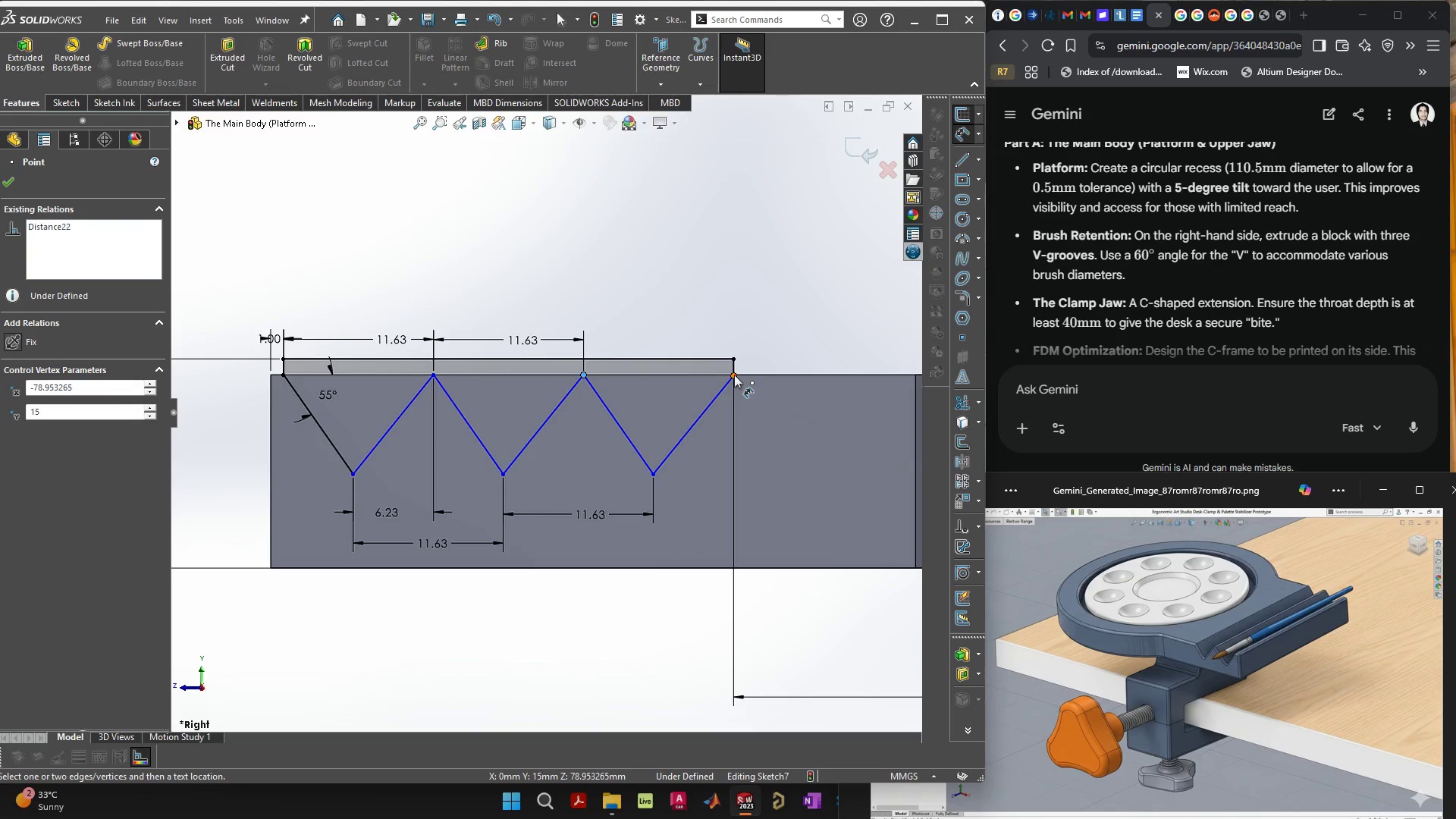 
left_click([733, 374])
 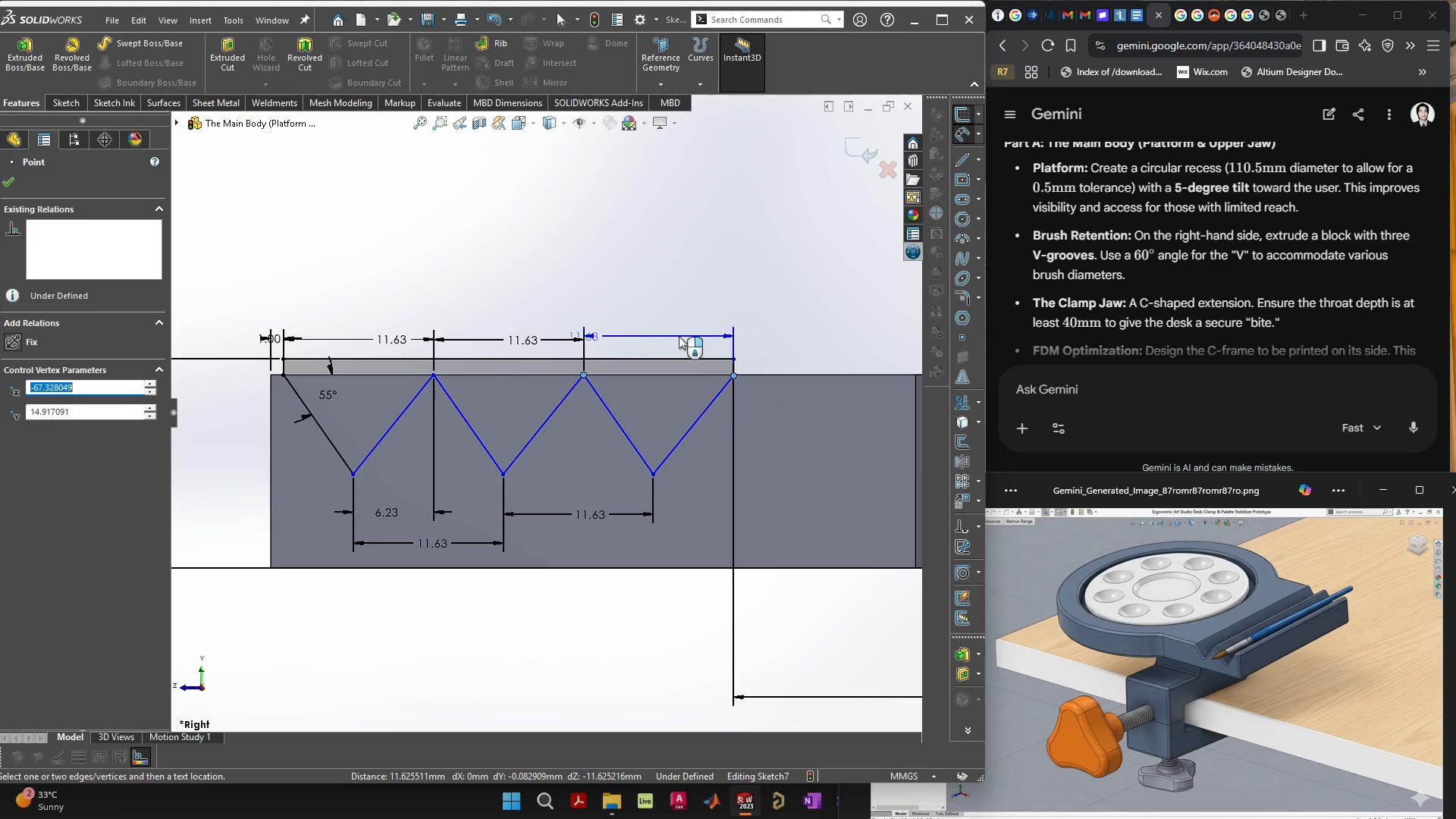 
left_click([679, 338])
 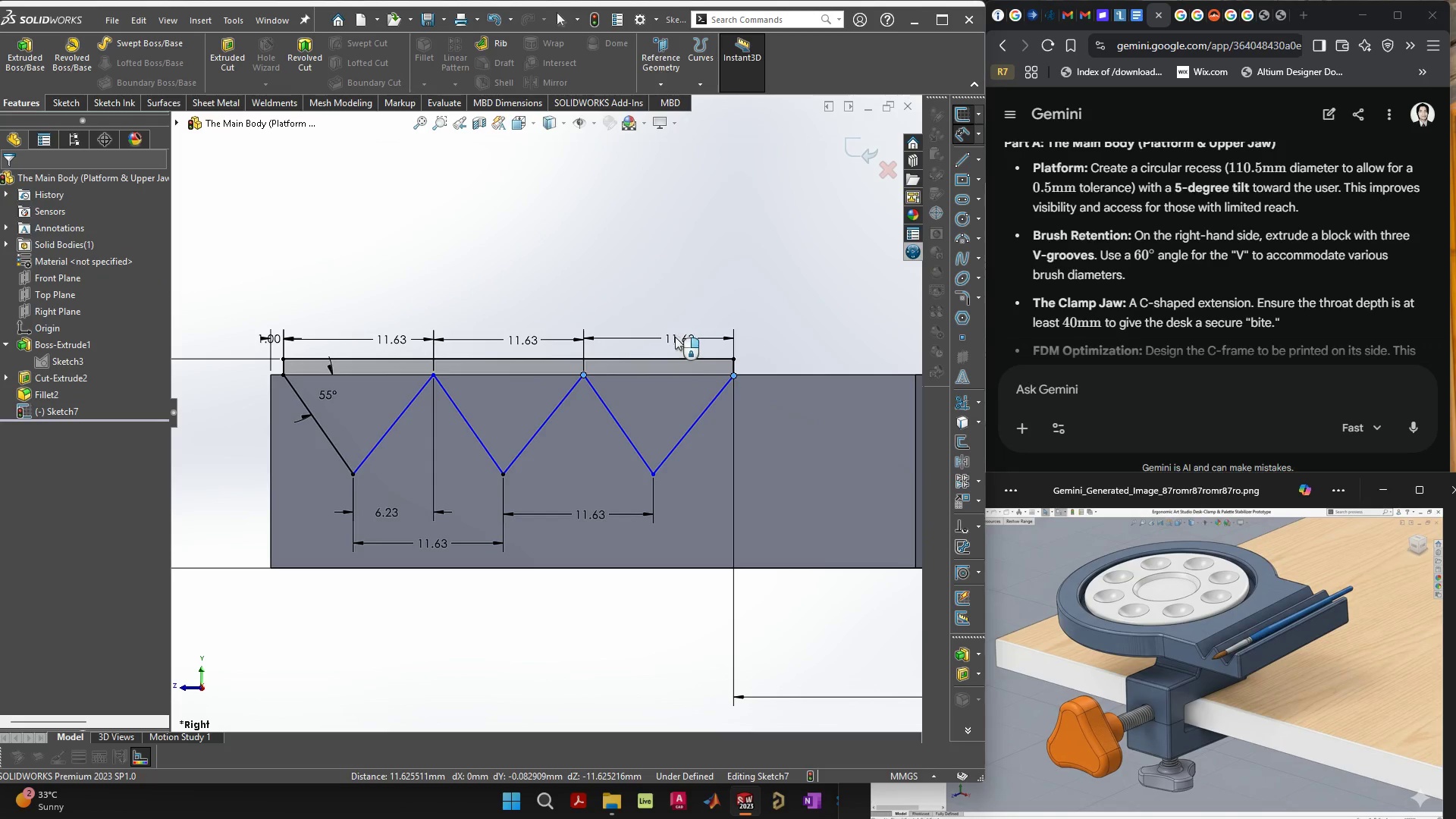 
key(Escape)
 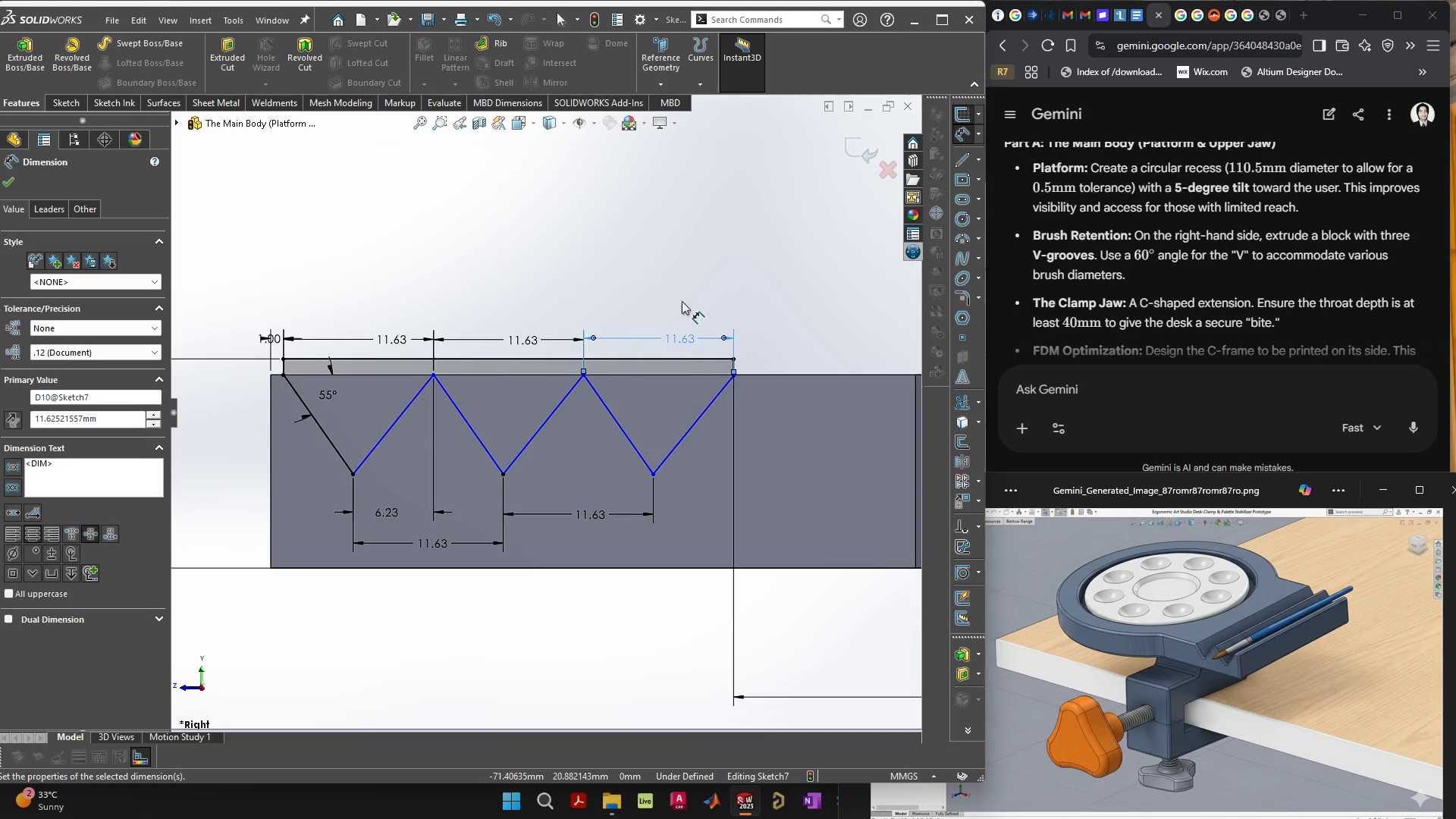 
left_click([657, 234])
 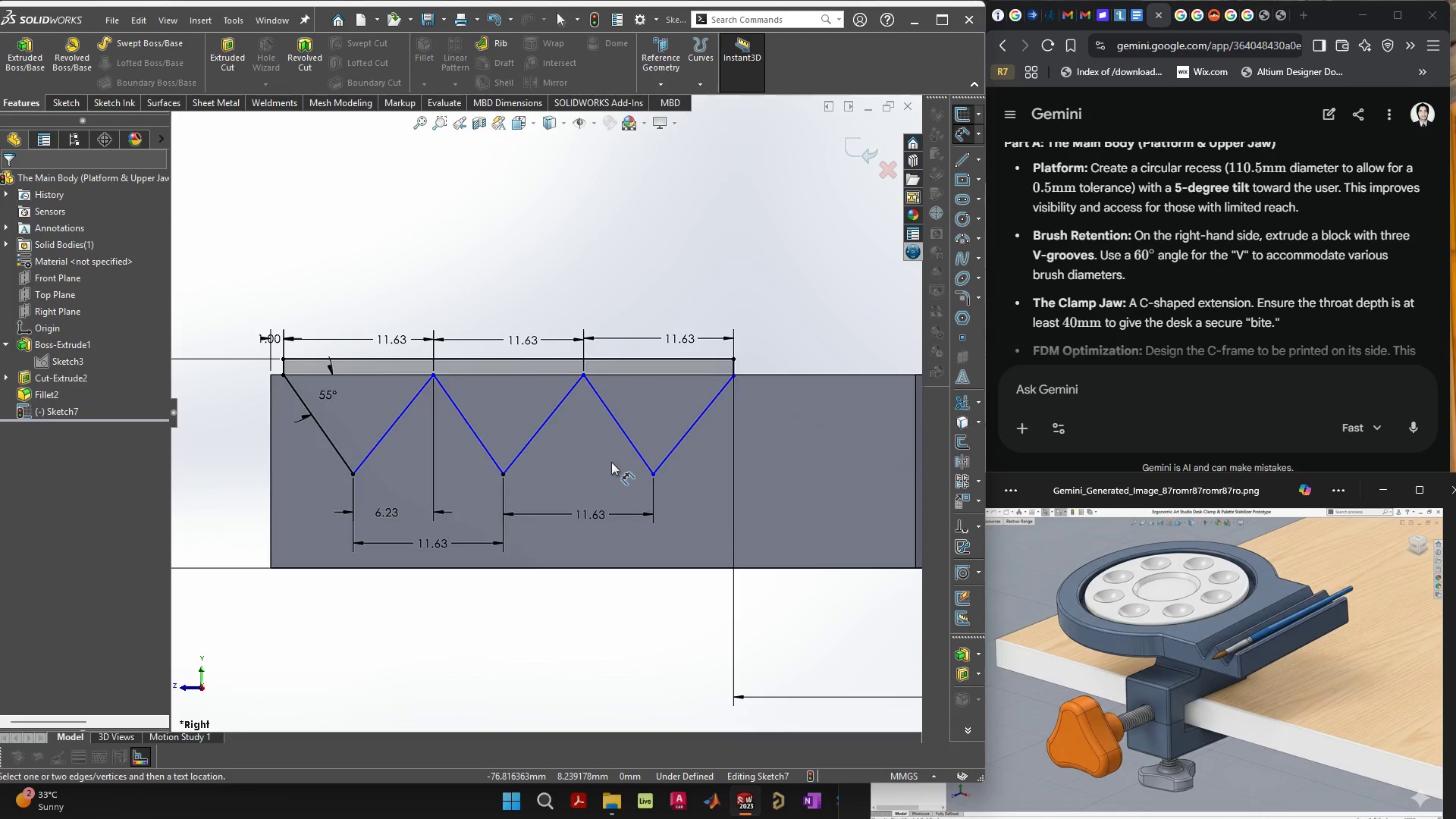 
wait(5.58)
 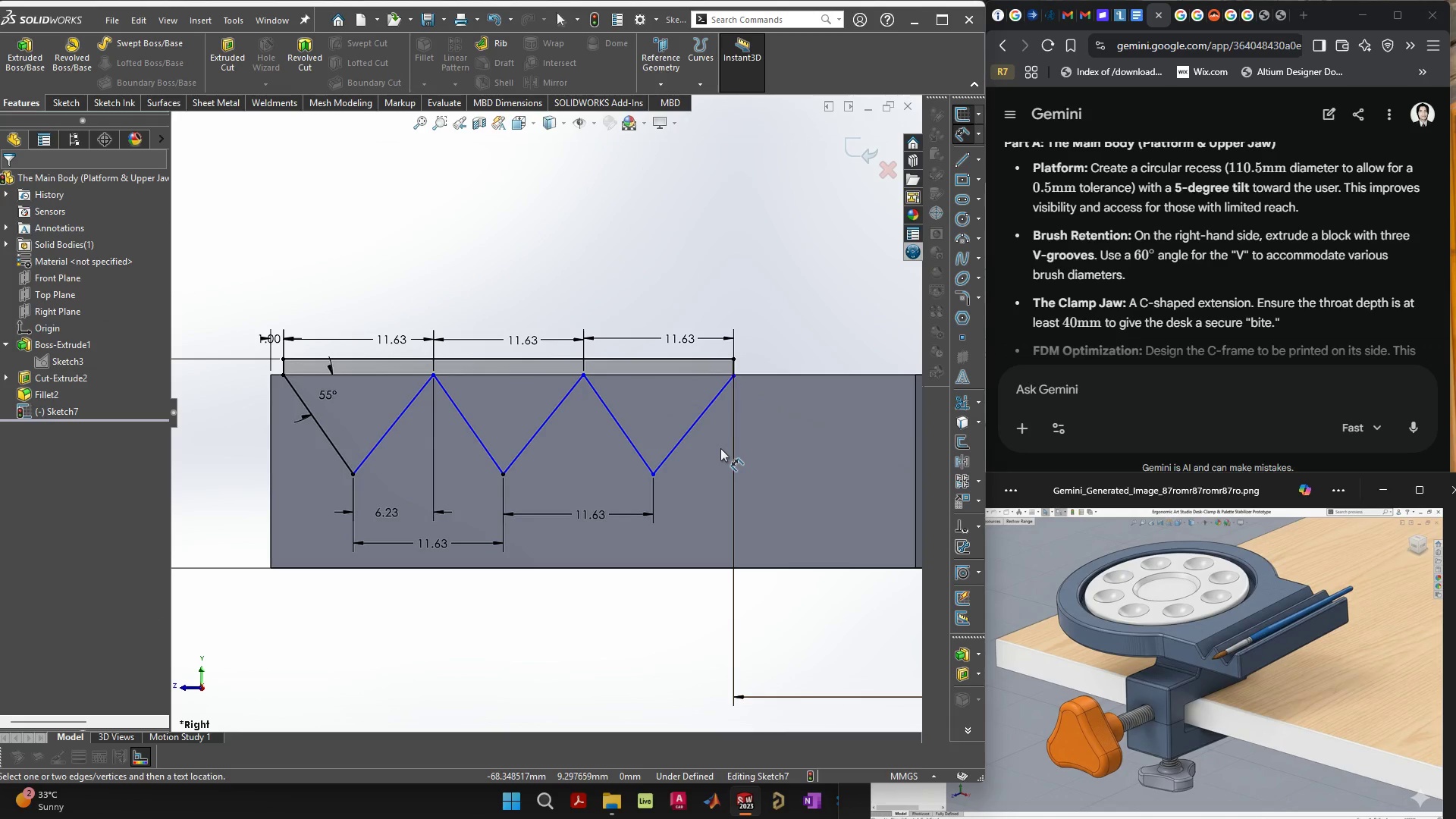 
left_click([491, 453])
 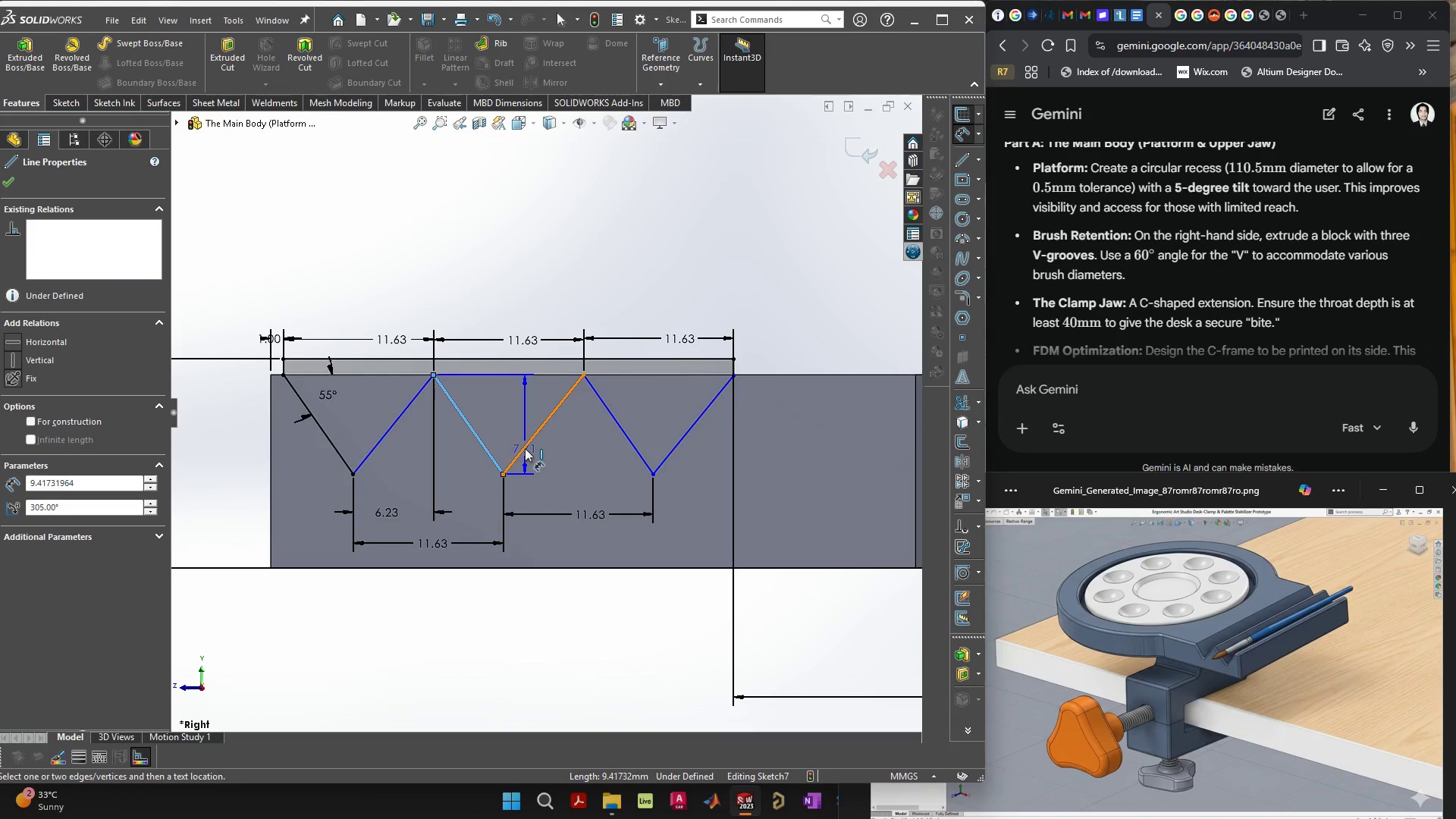 
left_click([525, 447])
 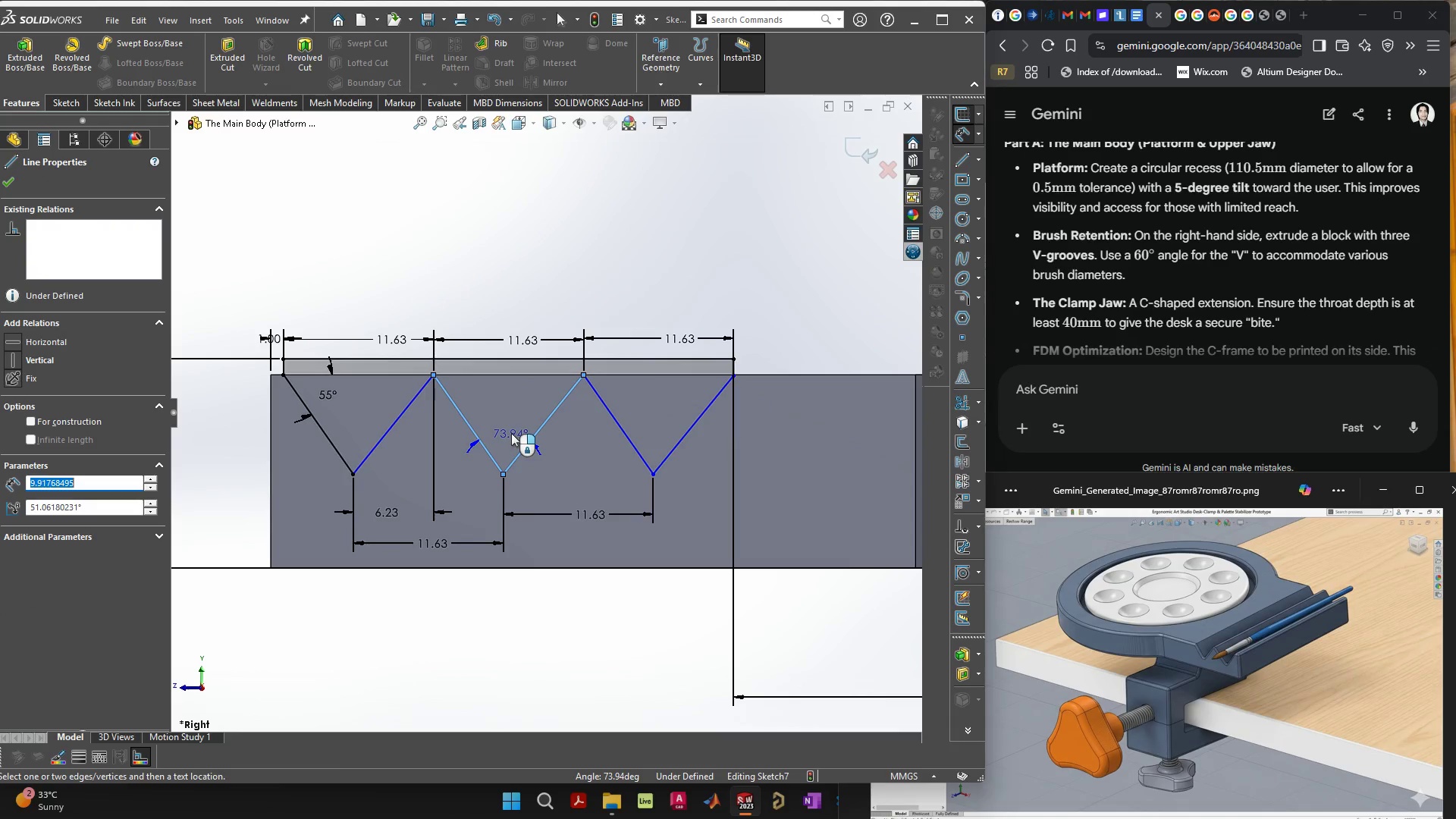 
left_click([511, 433])
 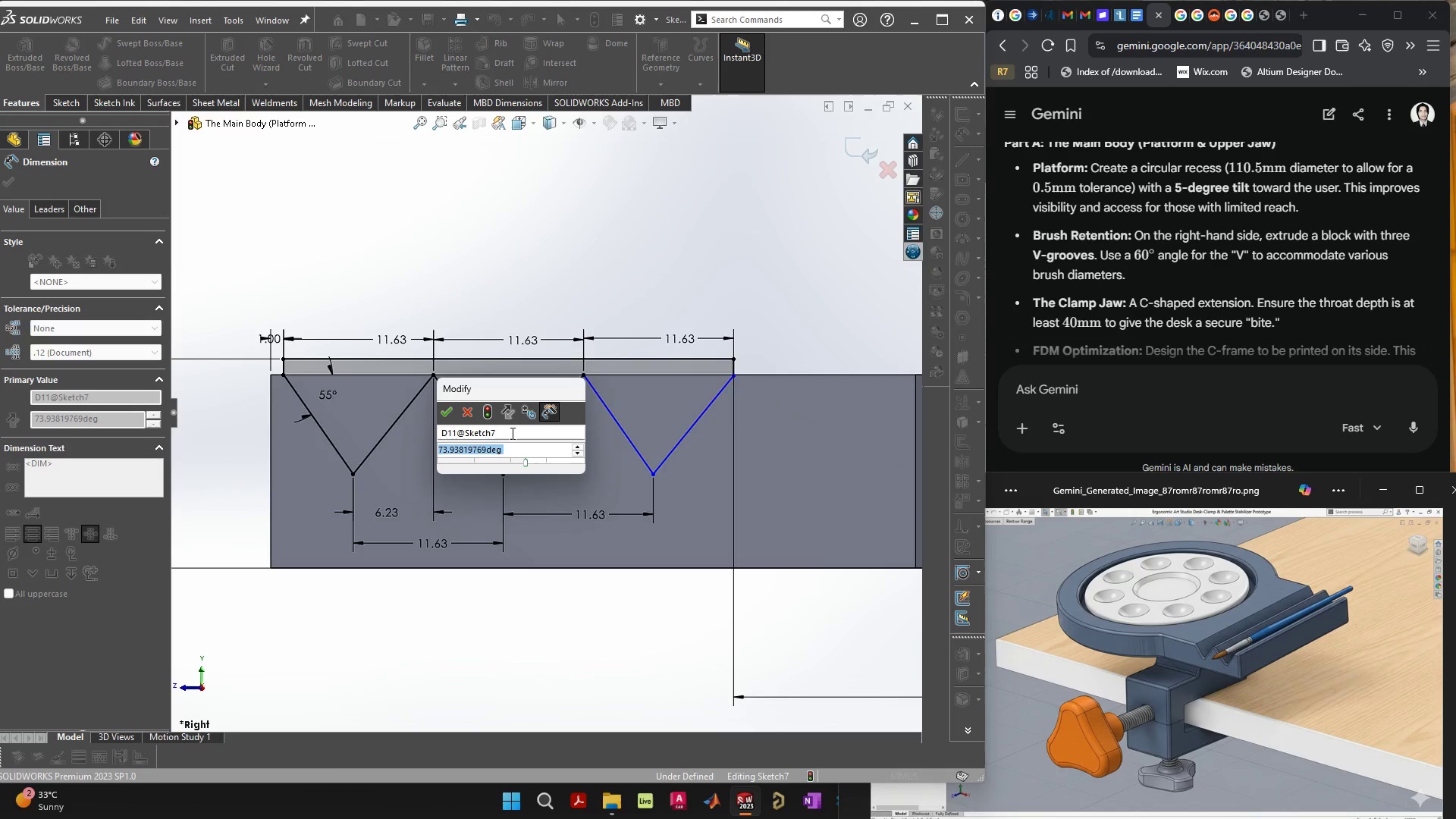 
key(Escape)
 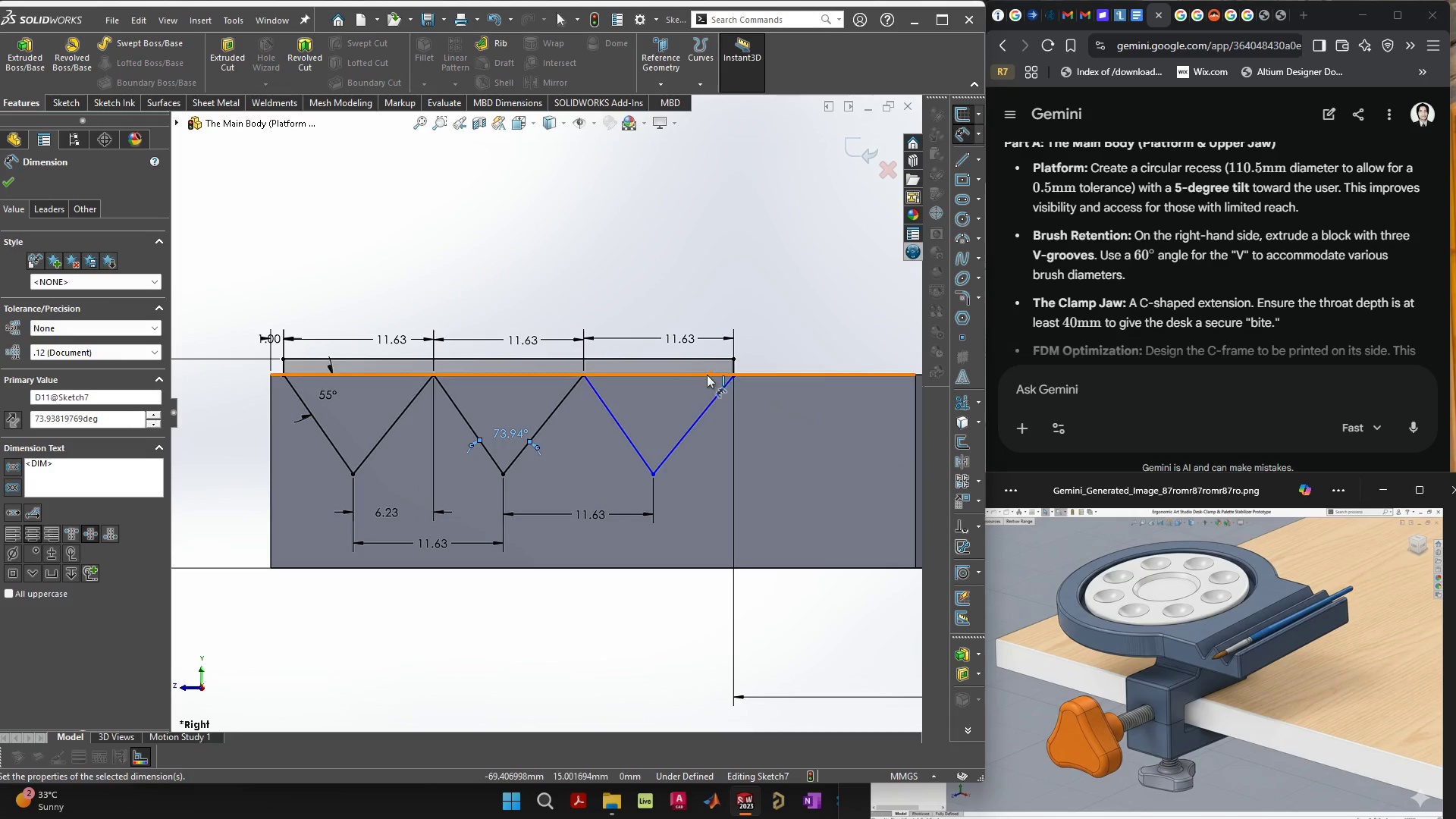 
left_click([705, 376])
 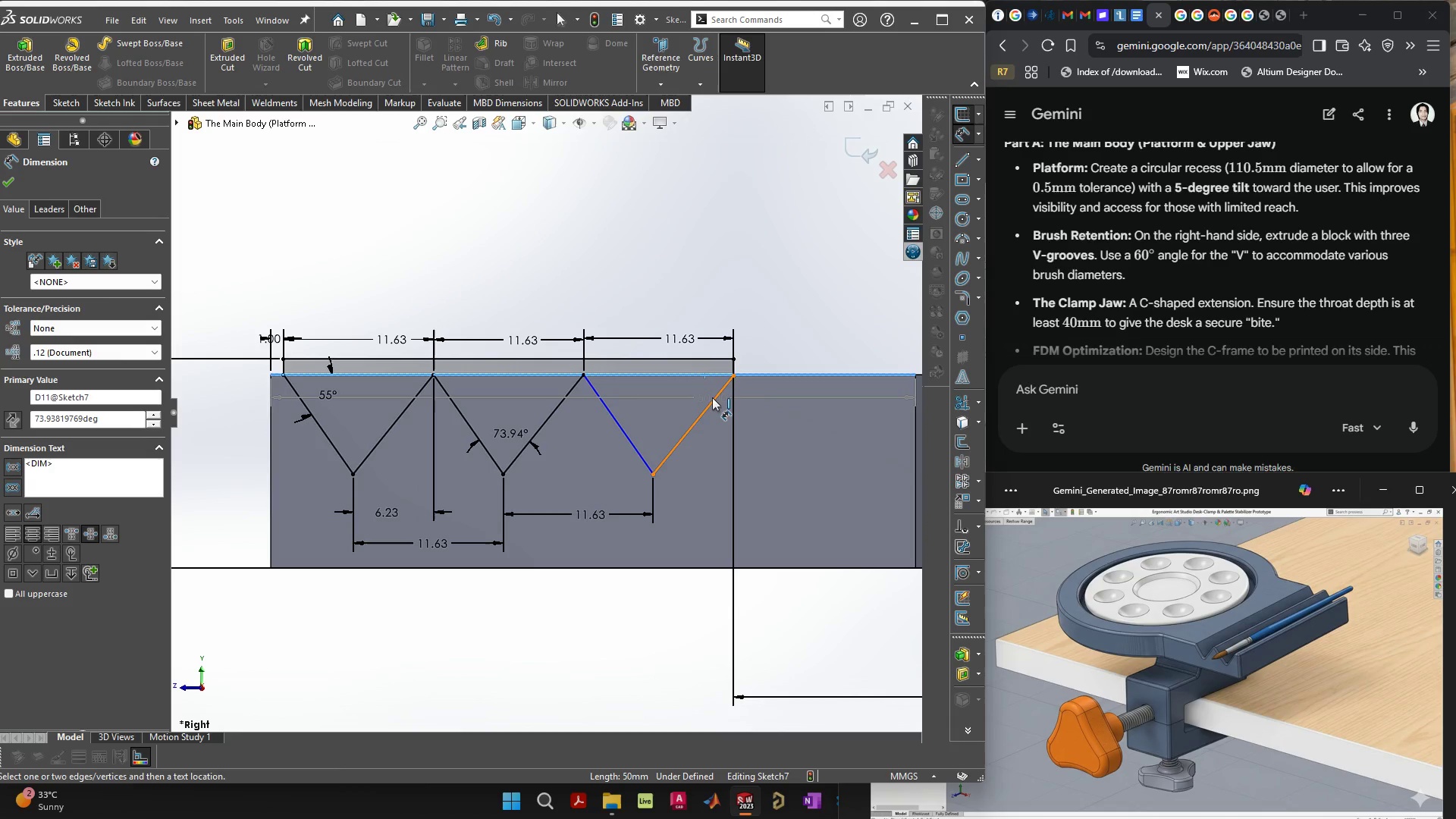 
left_click([712, 397])
 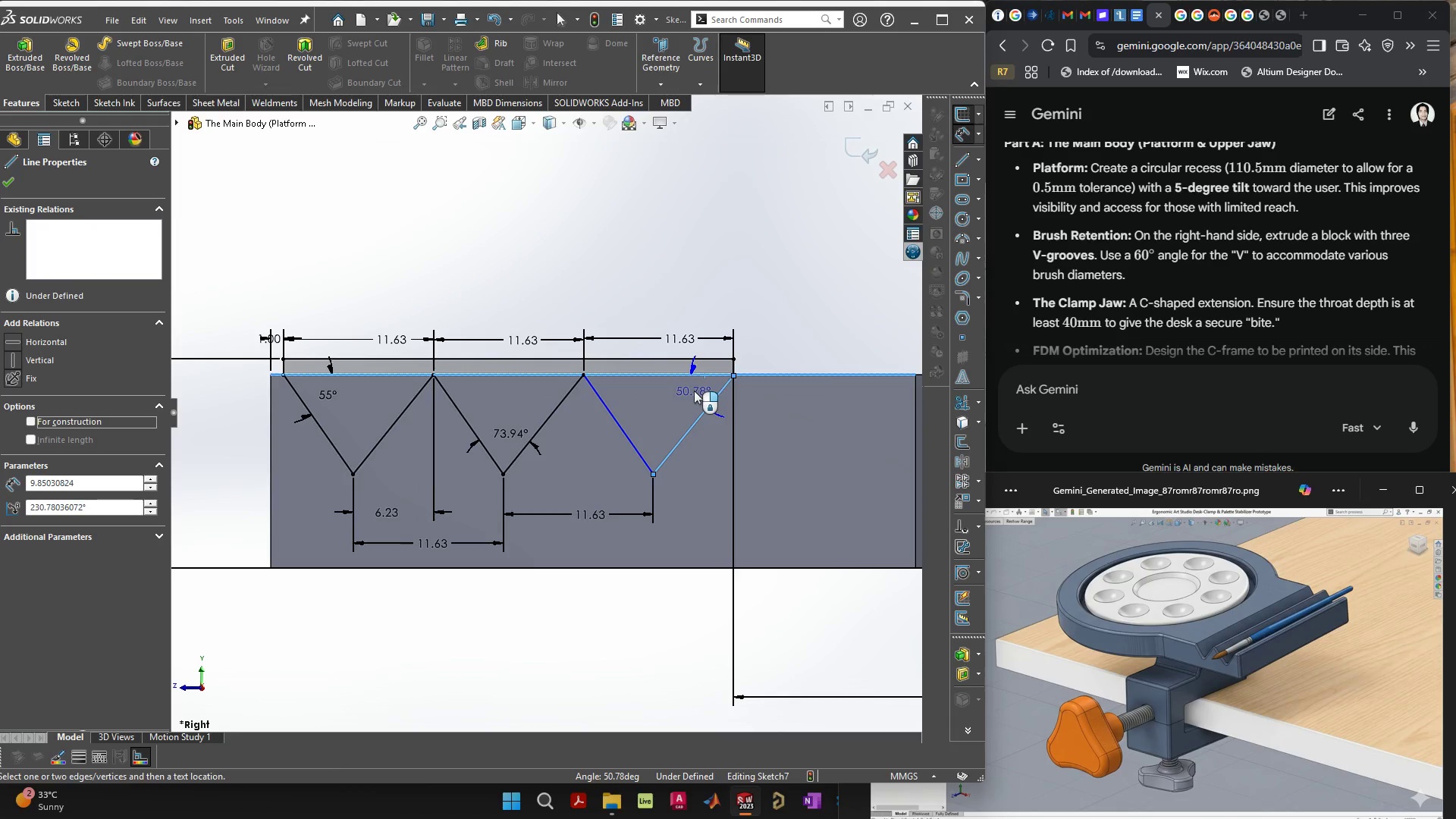 
left_click([694, 391])
 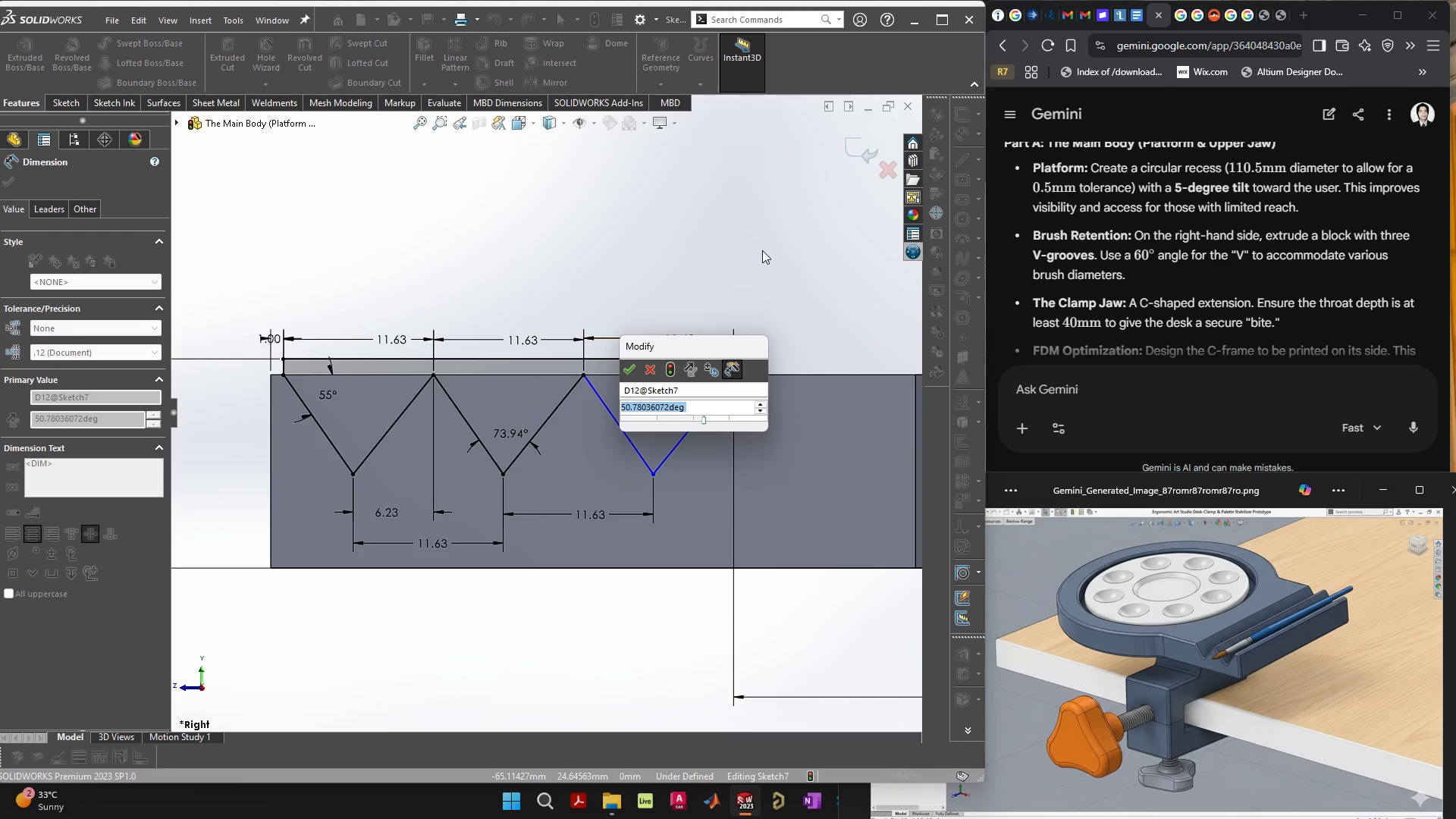 
type(55)
 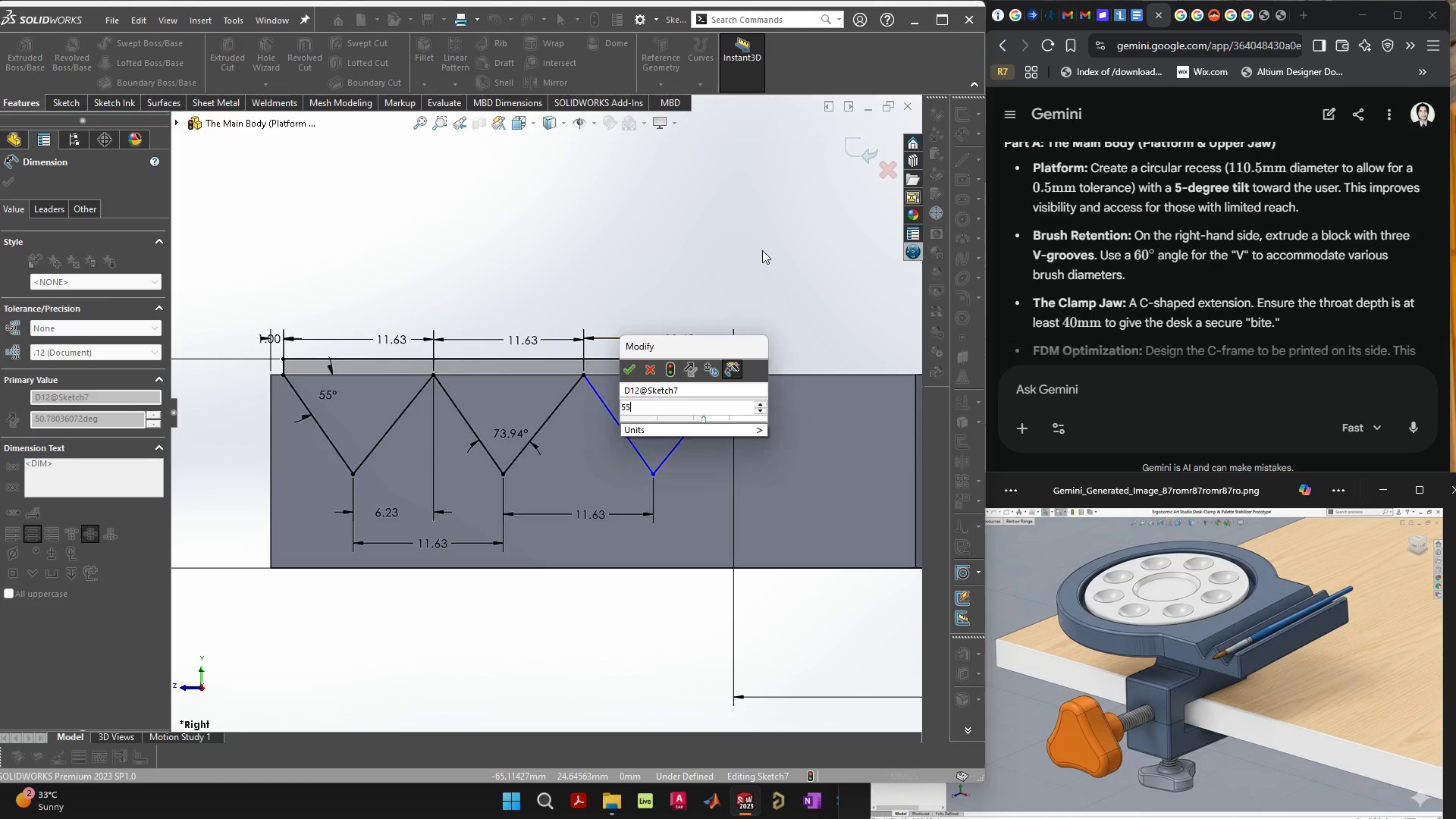 
key(Enter)
 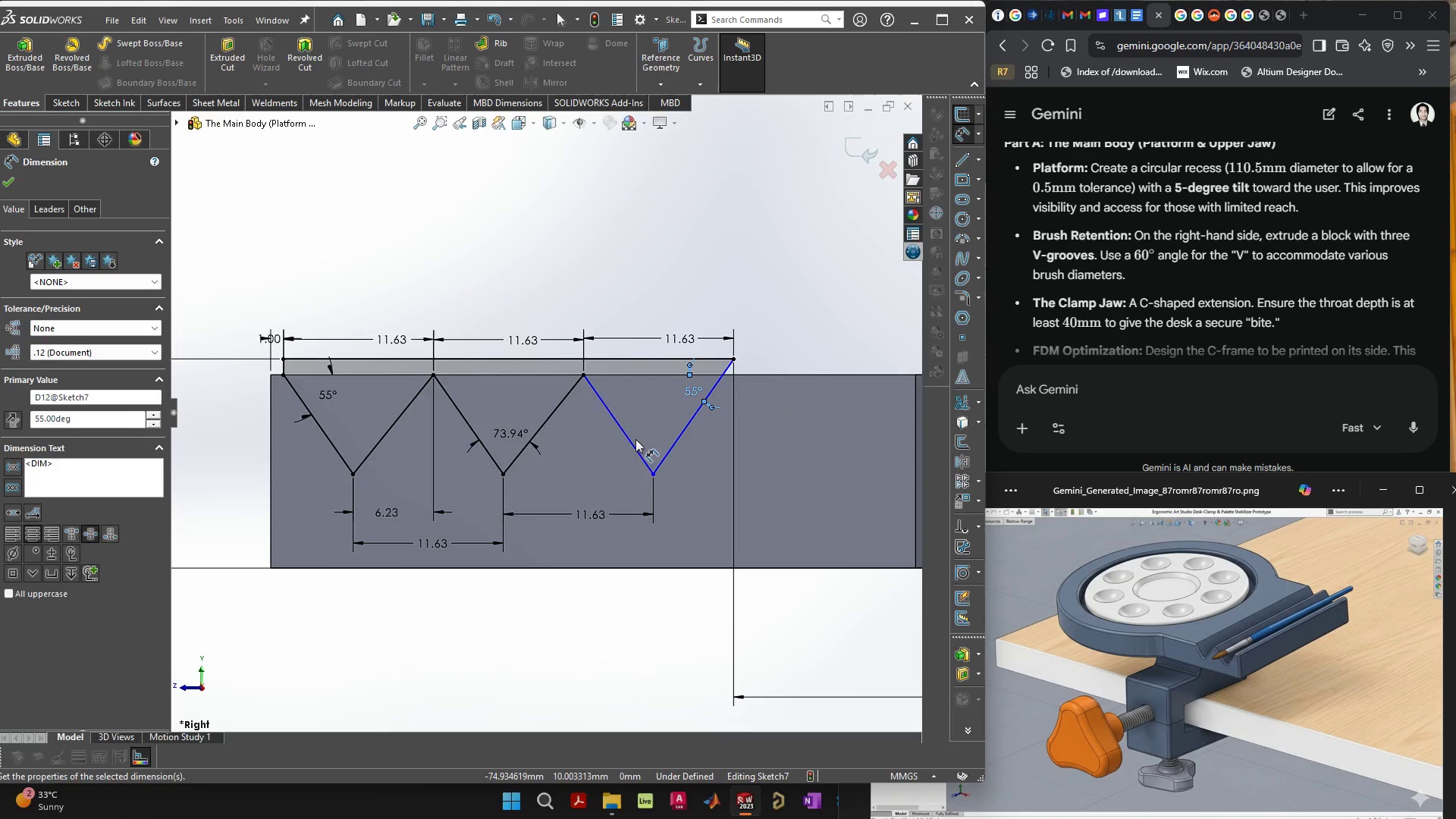 
wait(11.8)
 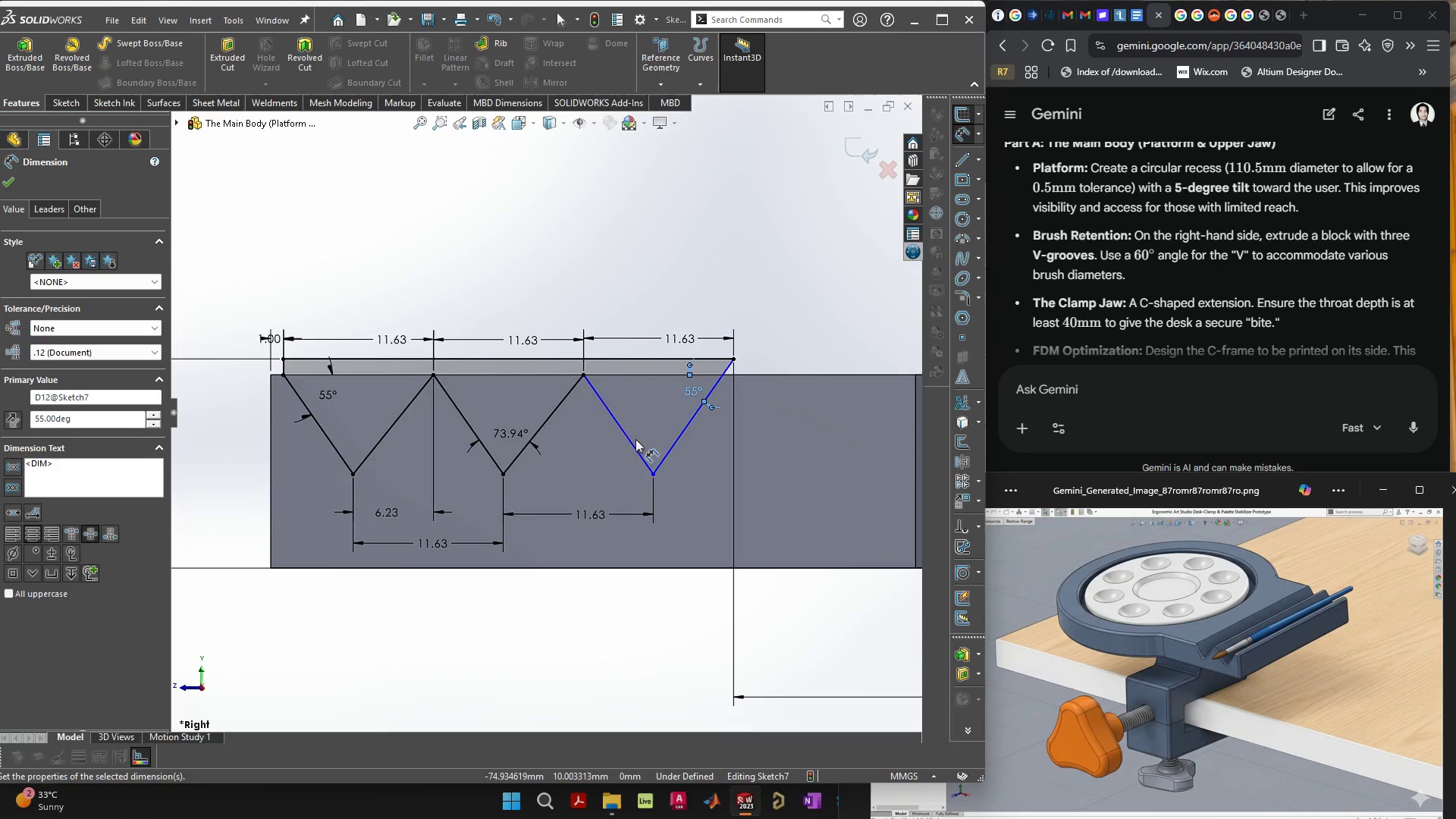 
left_click([334, 444])
 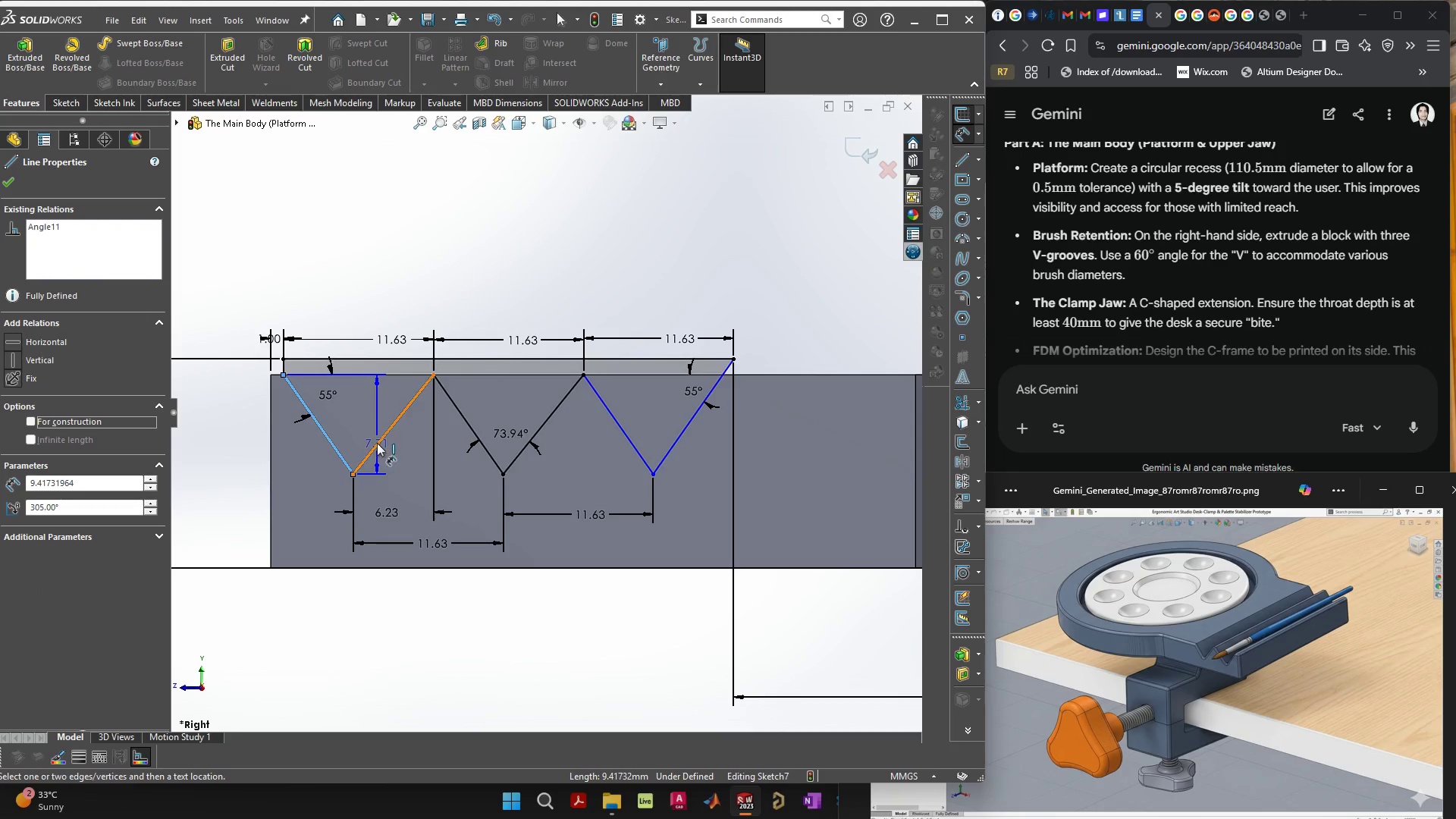 
left_click([377, 443])
 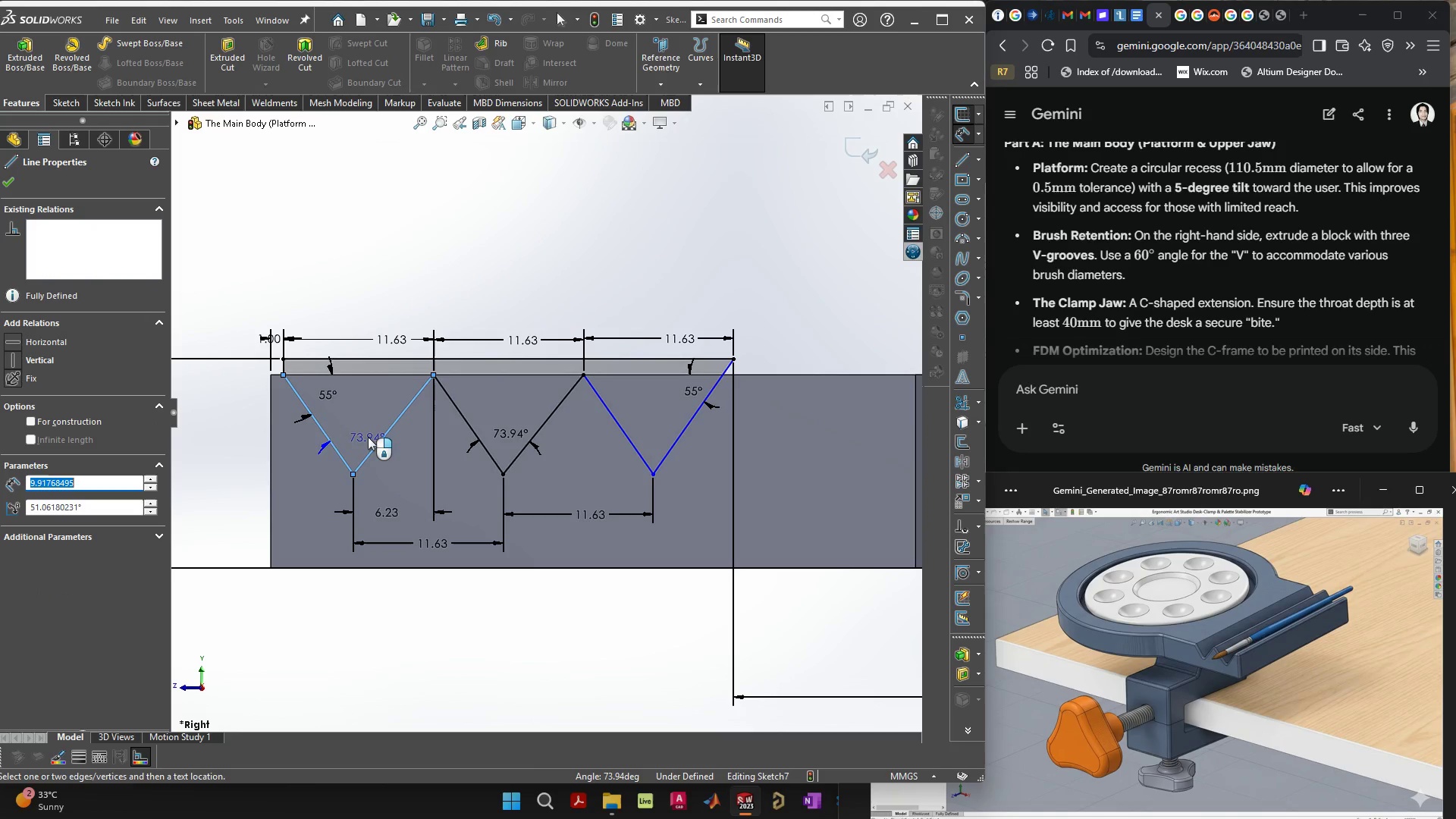 
key(Escape)
 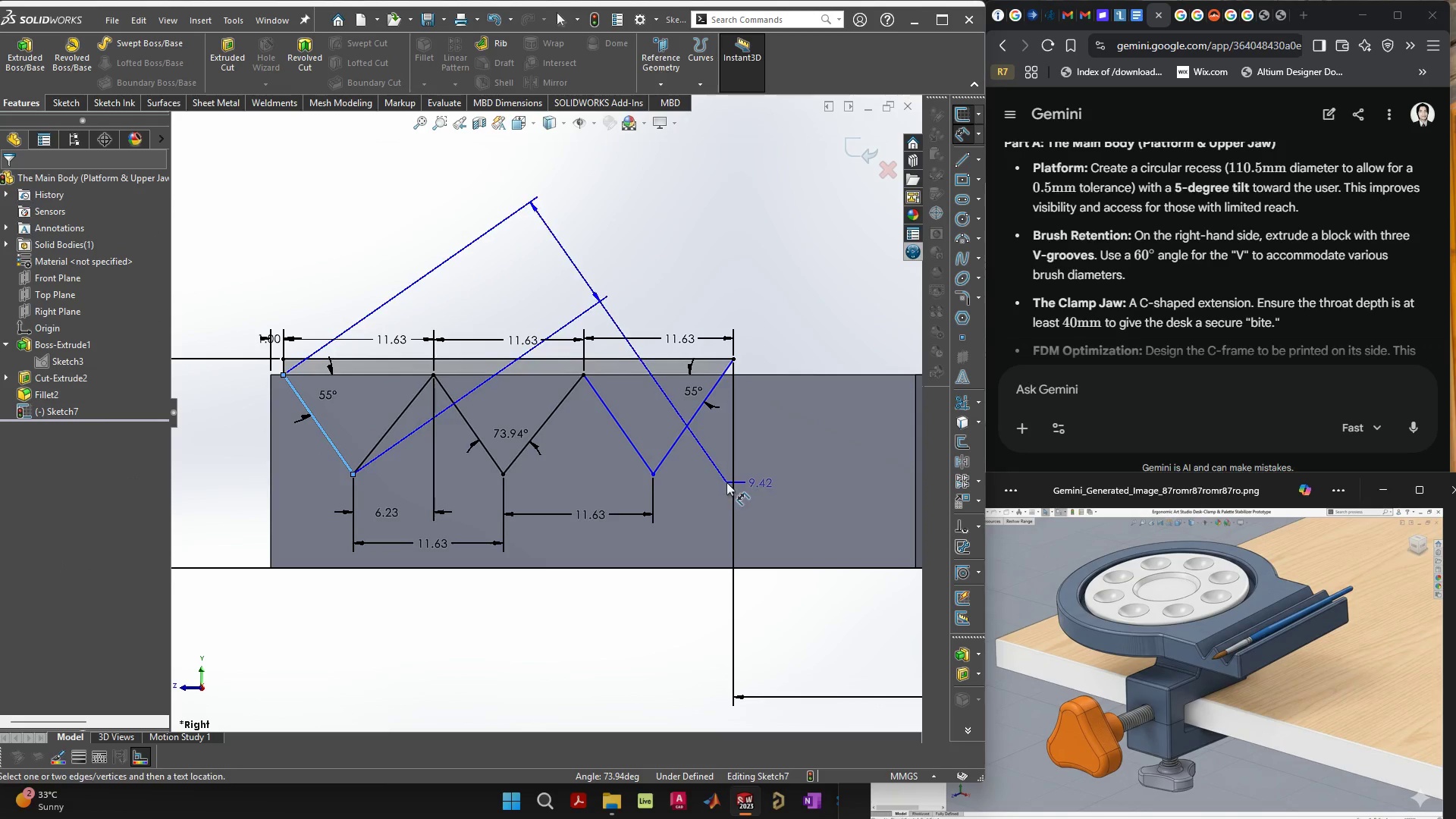 
key(Escape)
 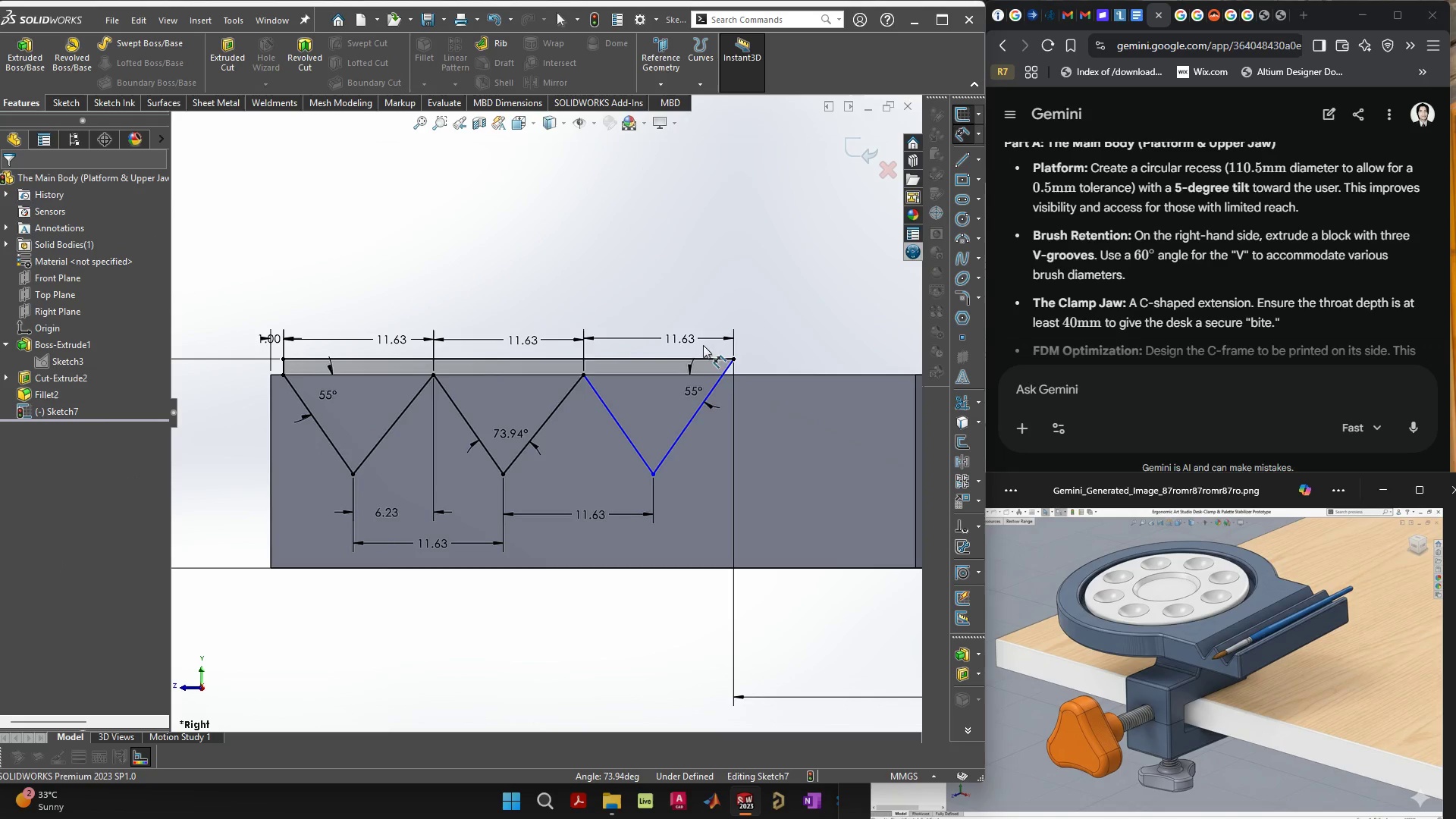 
key(Escape)
 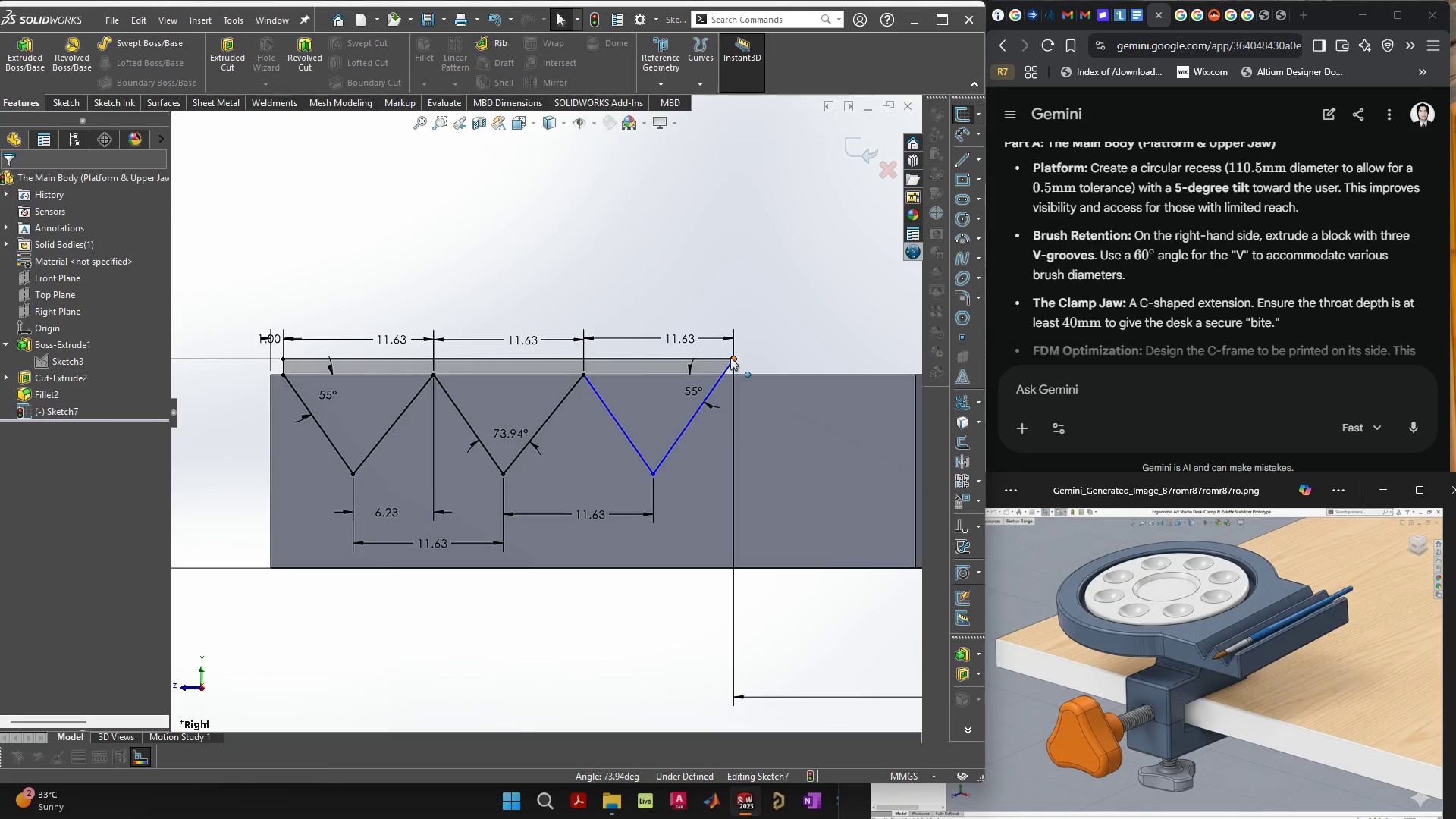 
scroll: coordinate [746, 346], scroll_direction: down, amount: 1.0
 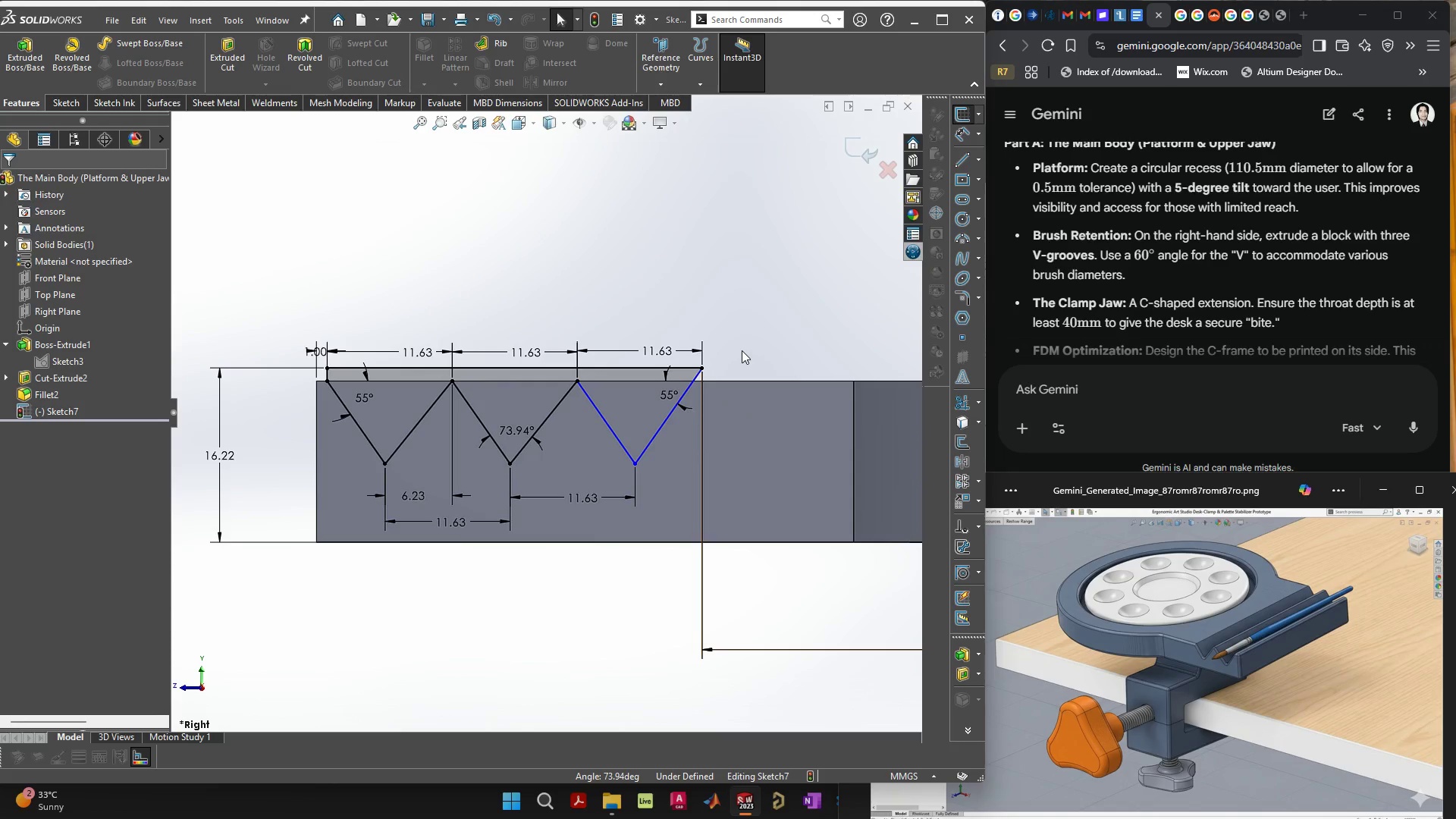 
key(Escape)
 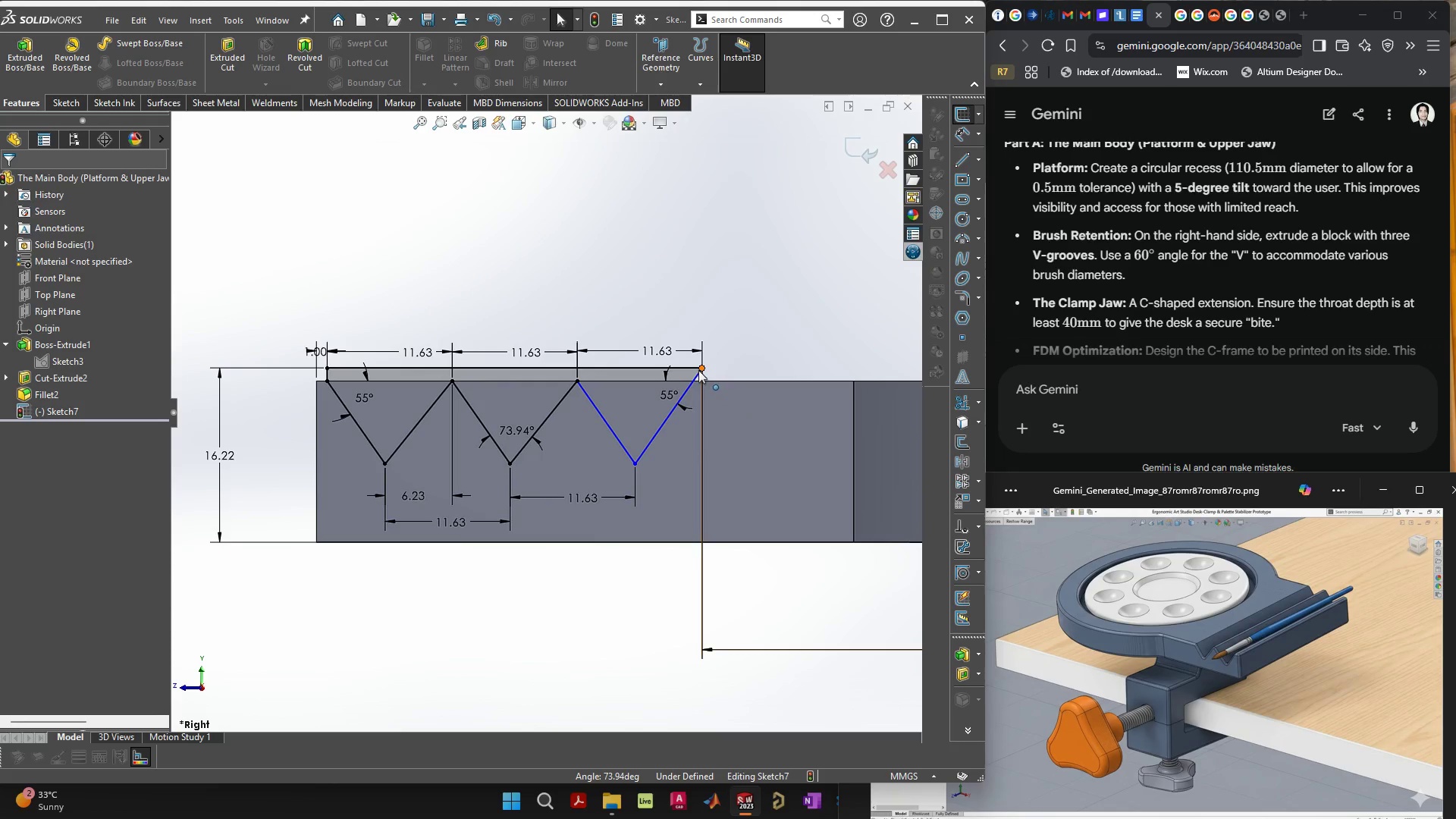 
left_click([700, 369])
 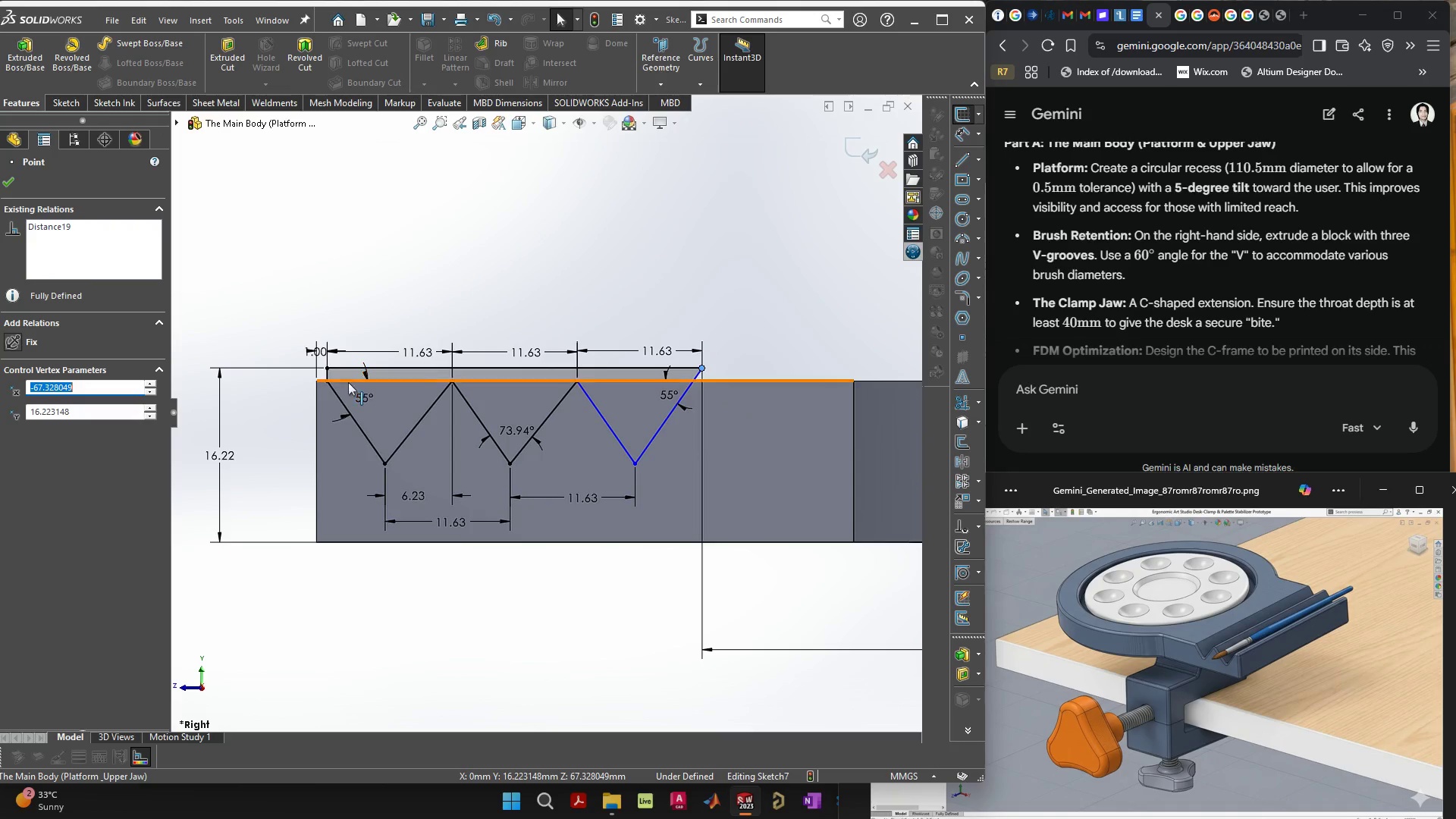 
hold_key(key=ControlLeft, duration=0.52)
left_click([329, 369])
 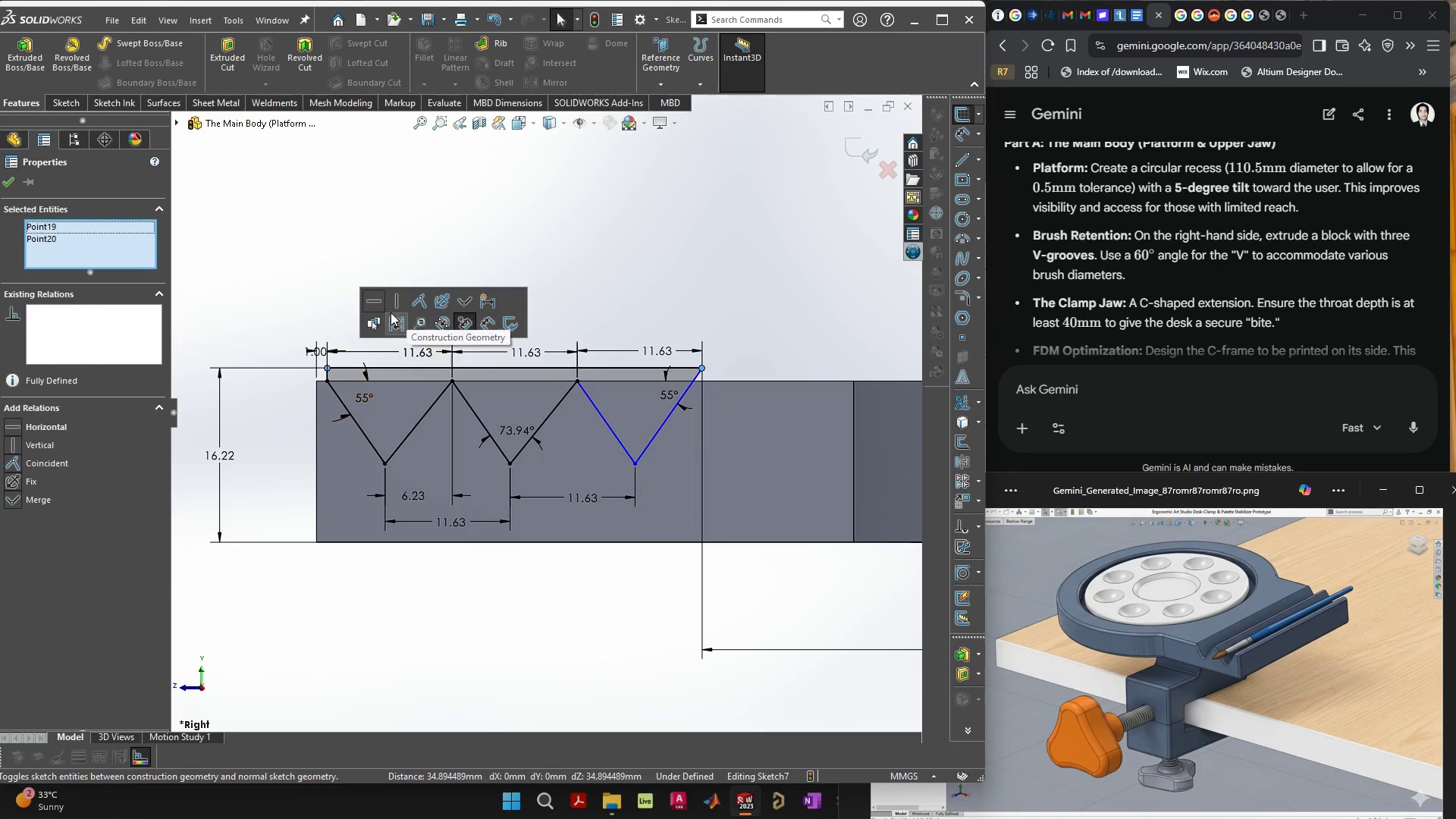 
left_click([373, 298])
 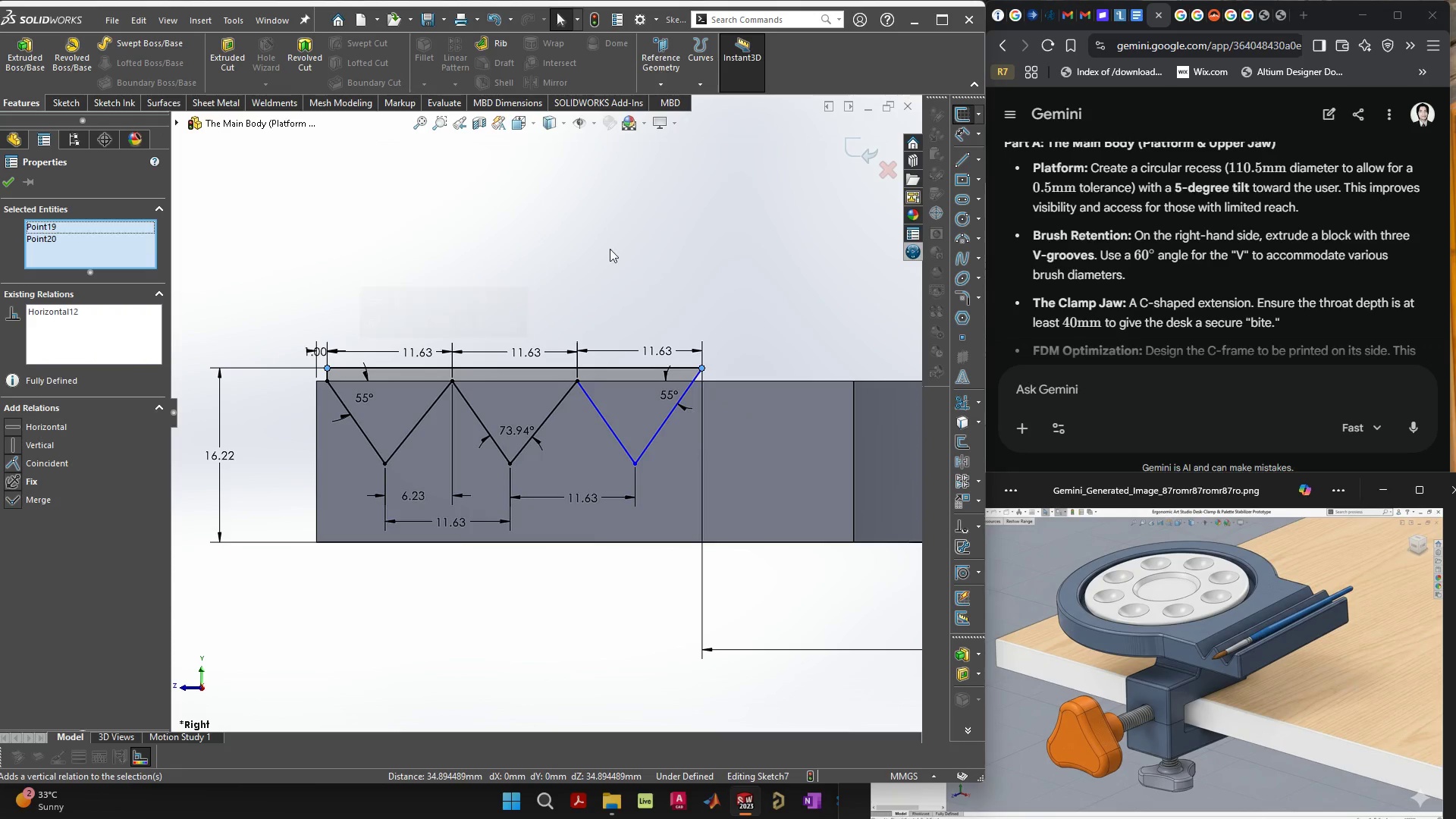 
left_click([613, 248])
 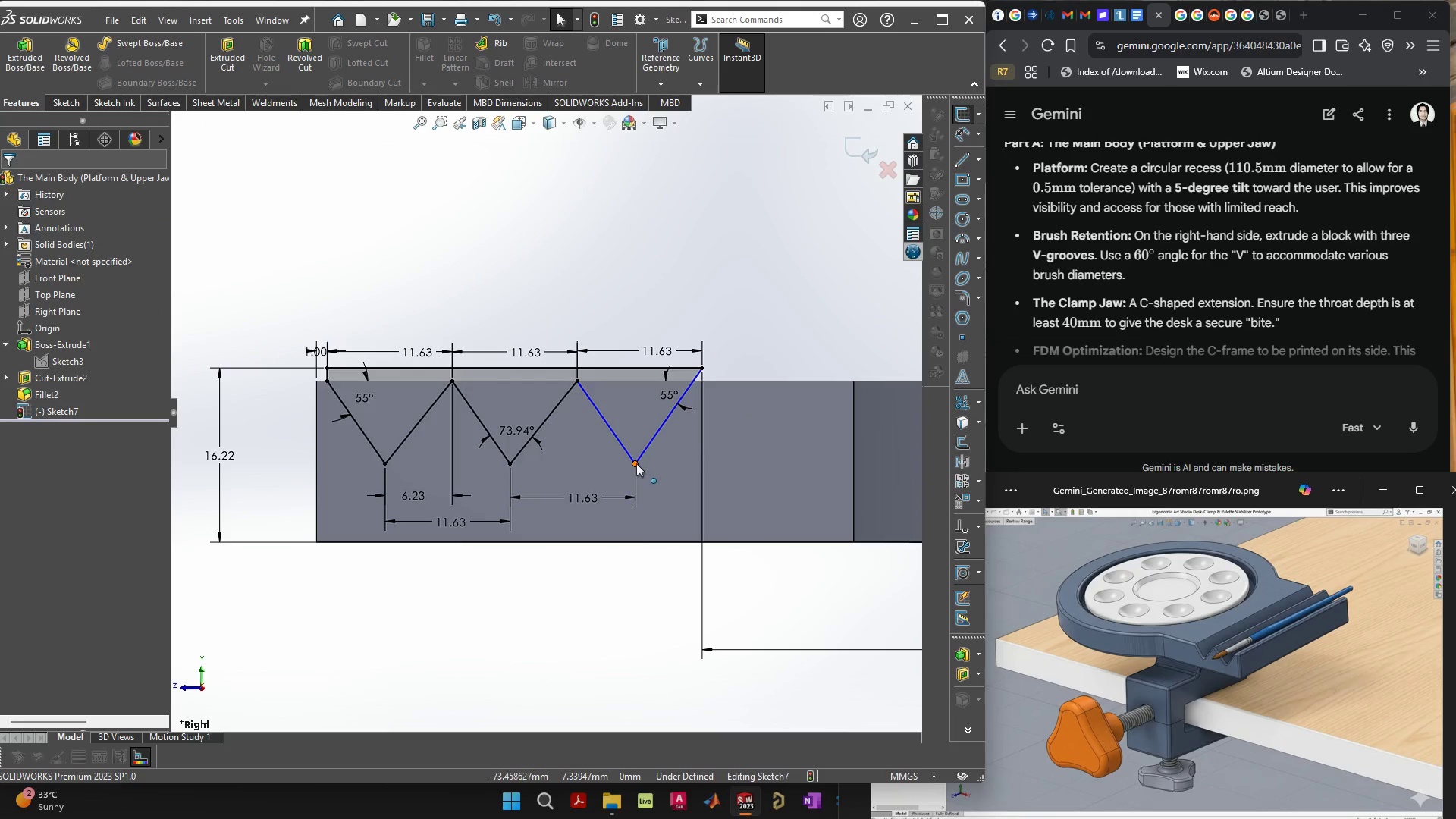 
left_click([635, 463])
 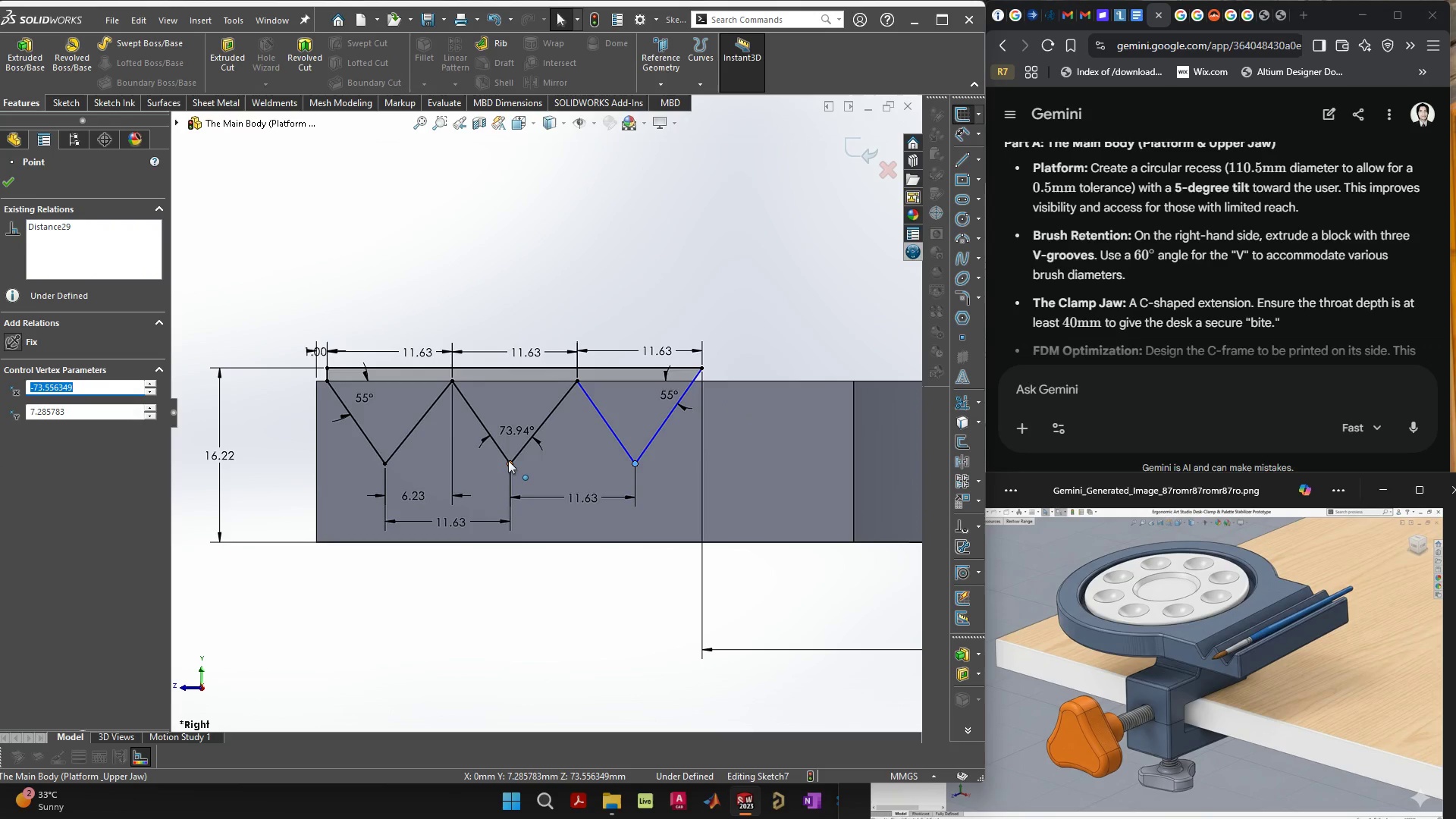 
hold_key(key=ControlLeft, duration=0.77)
left_click([510, 462])
 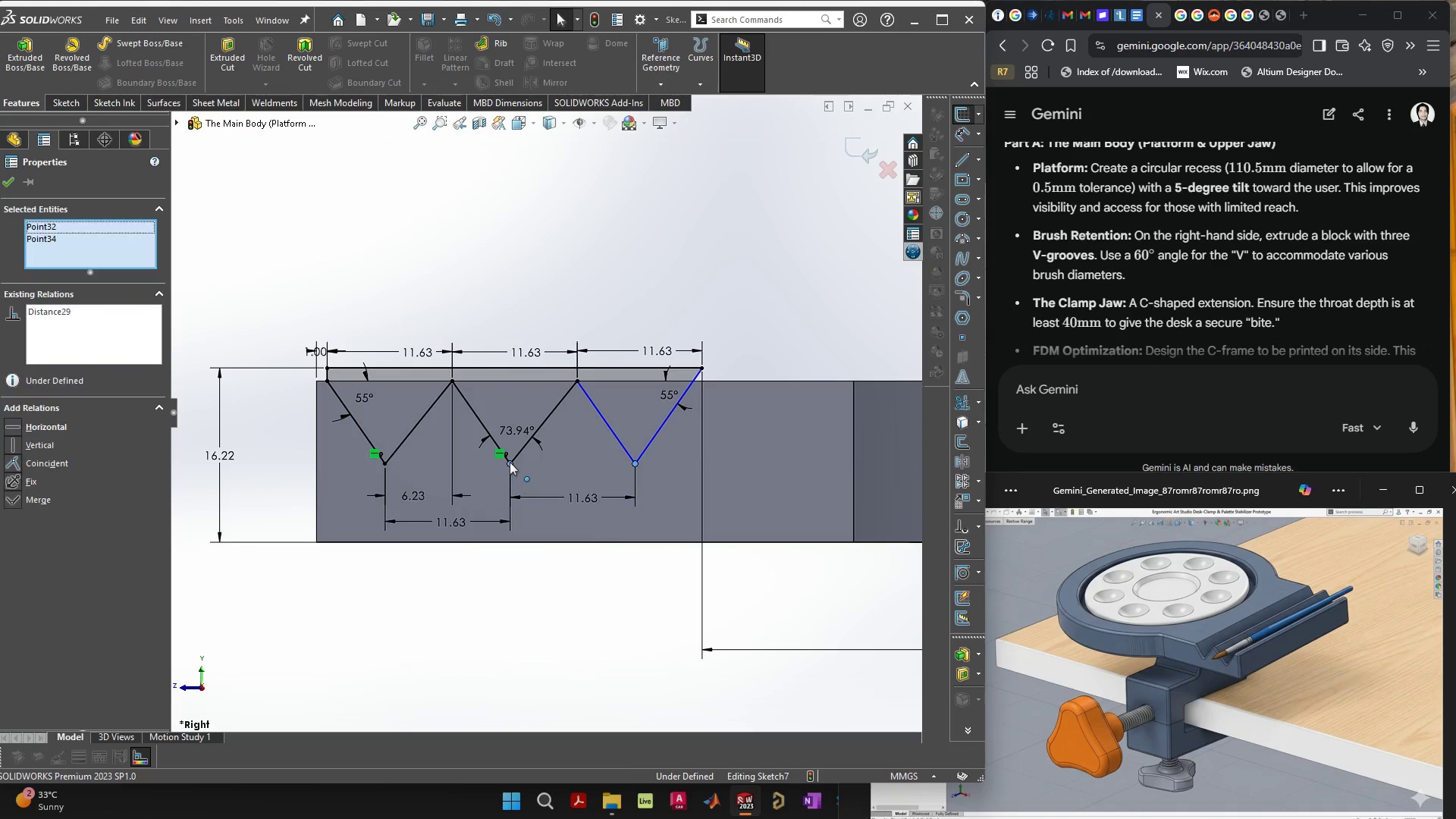 
left_click([554, 394])
 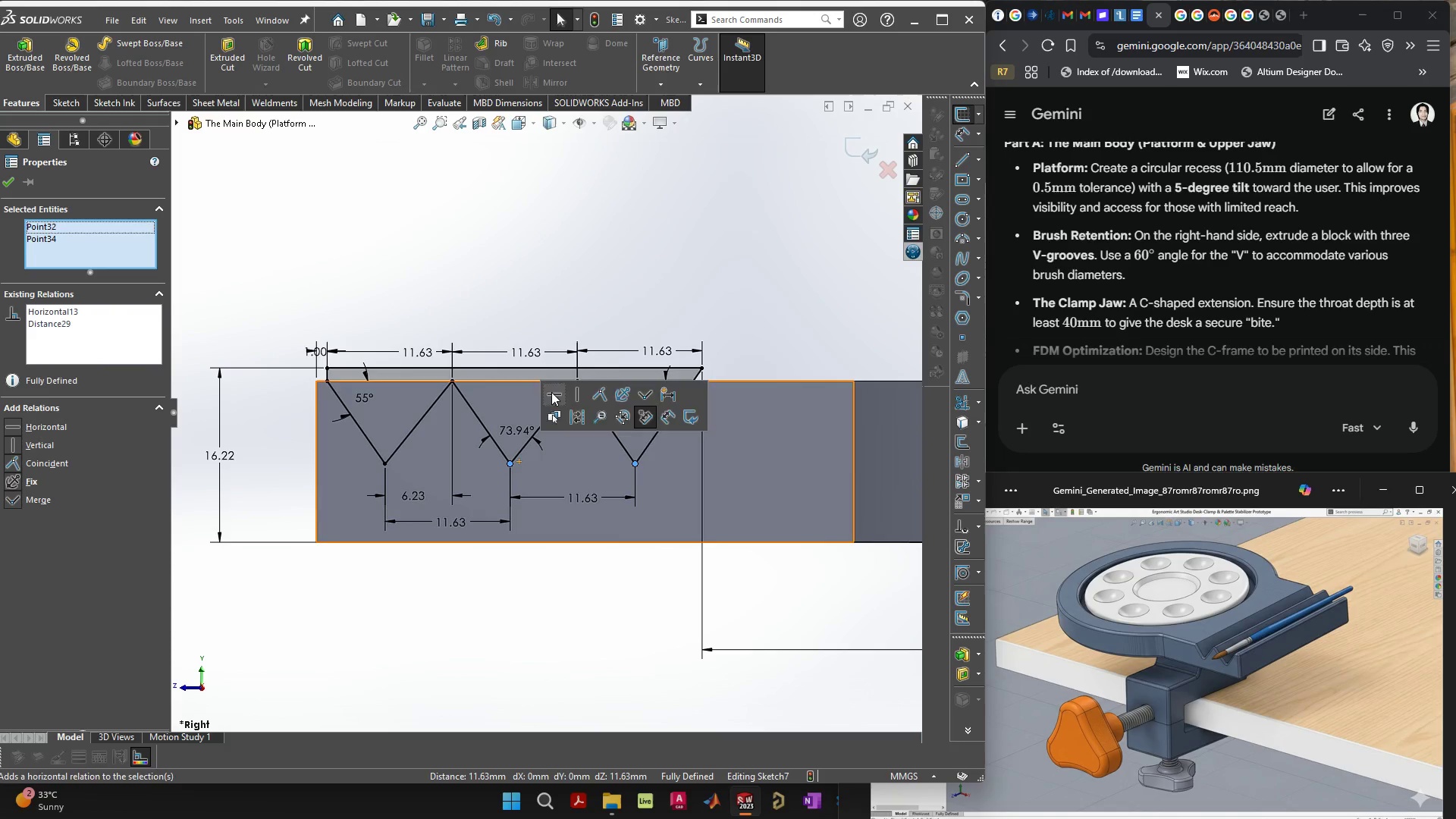 
left_click([589, 232])
 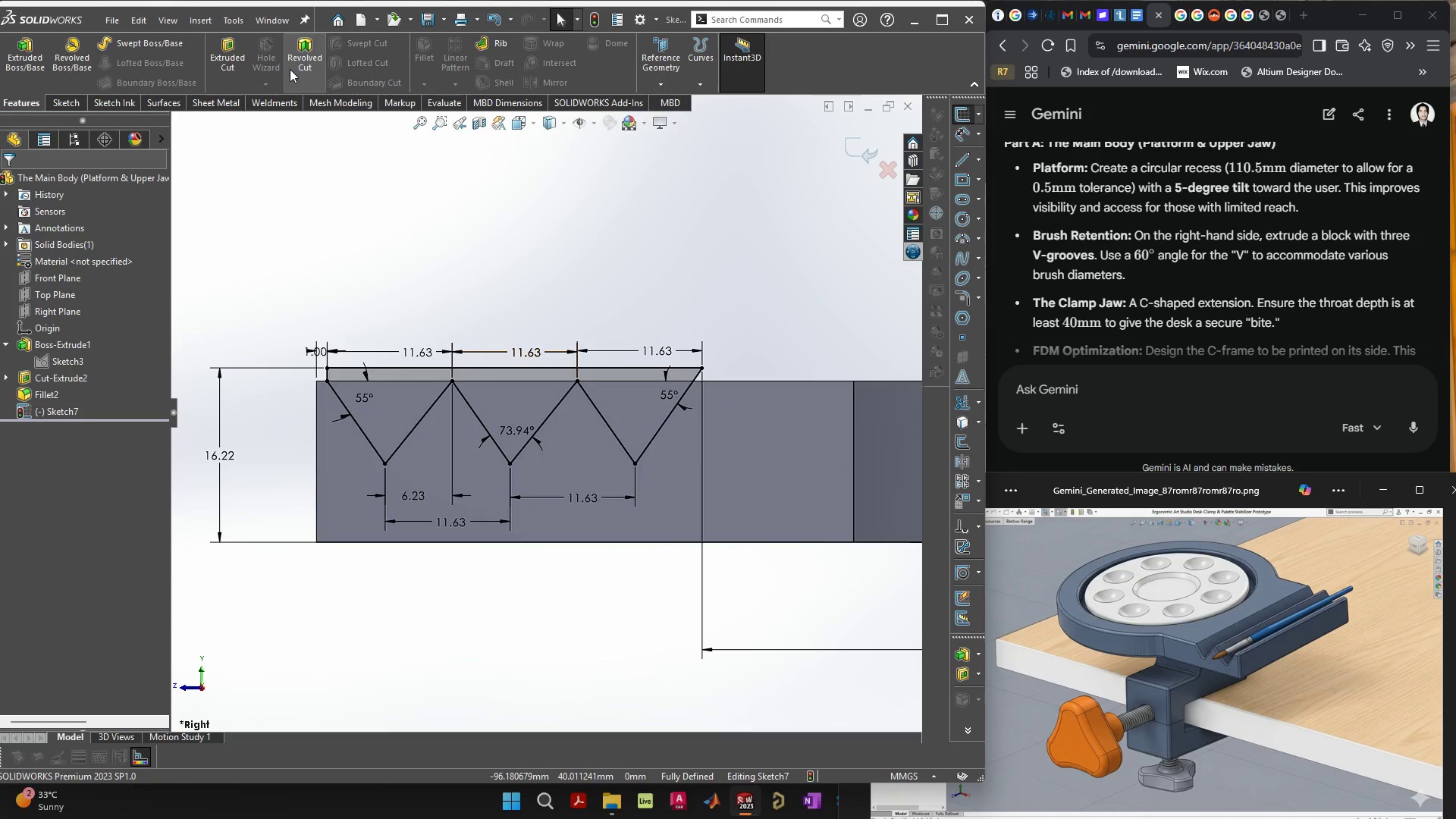 
left_click([226, 66])
 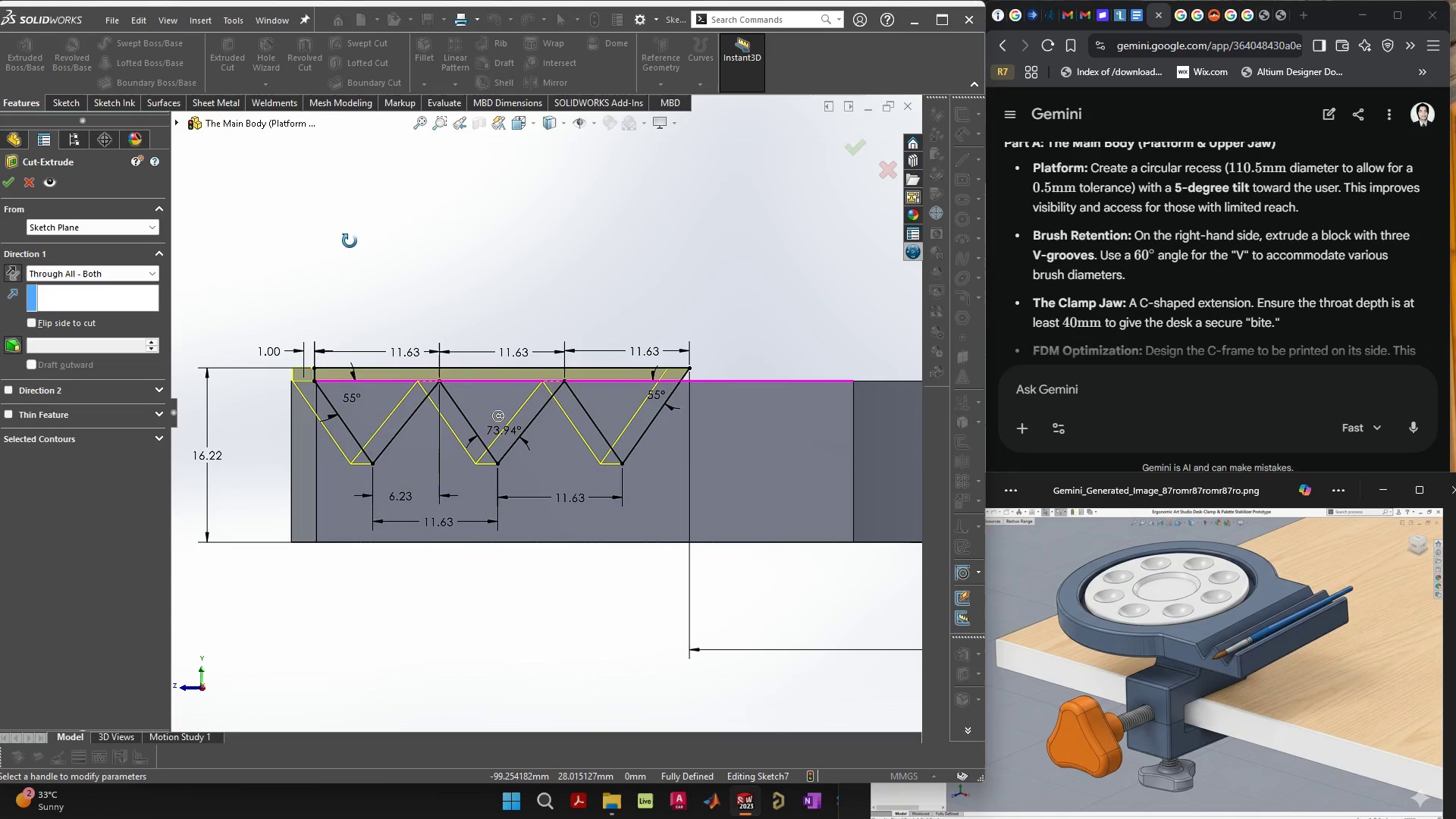 
wait(8.19)
 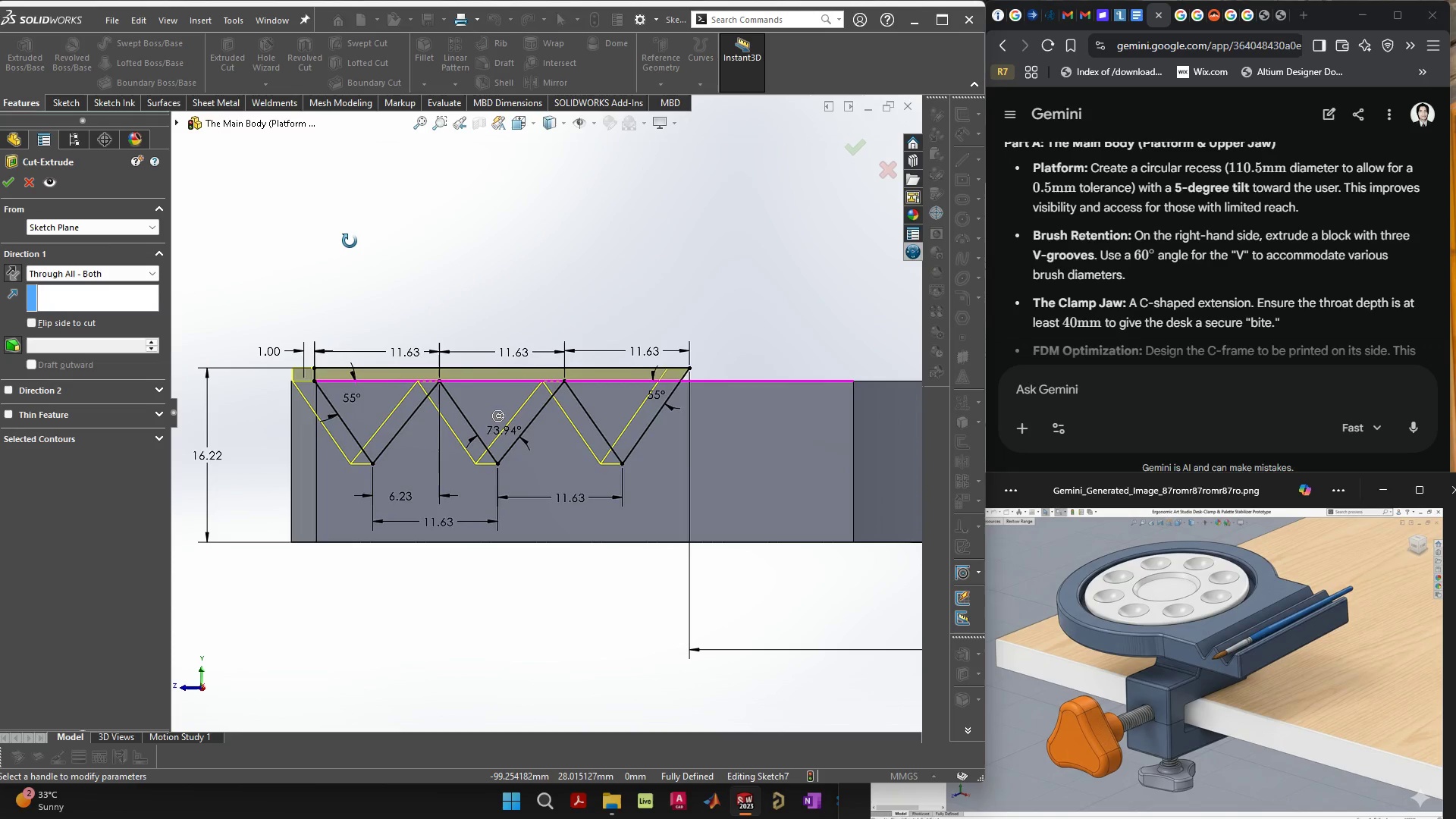 
left_click([105, 303])
 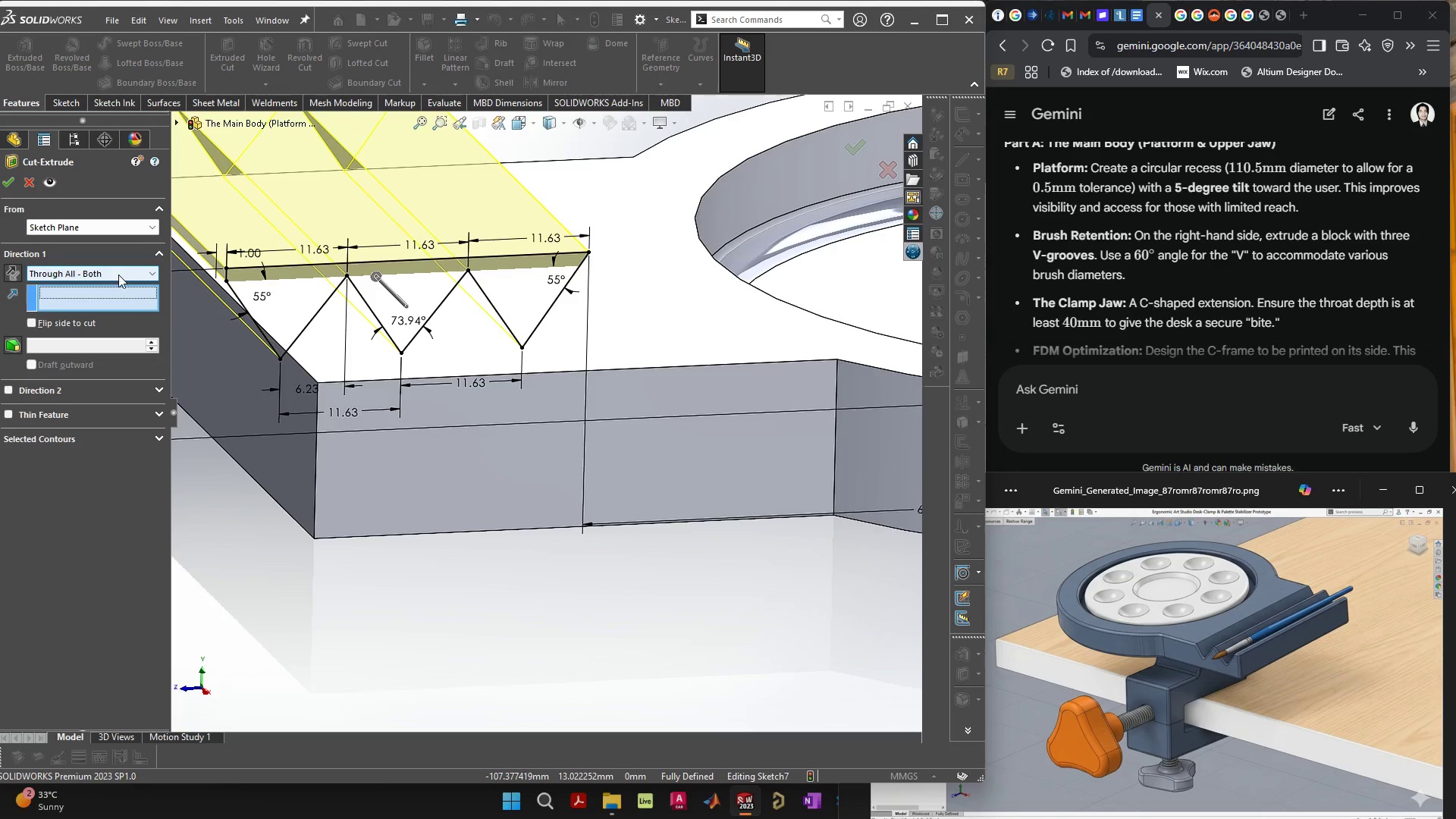 
left_click([119, 272])
 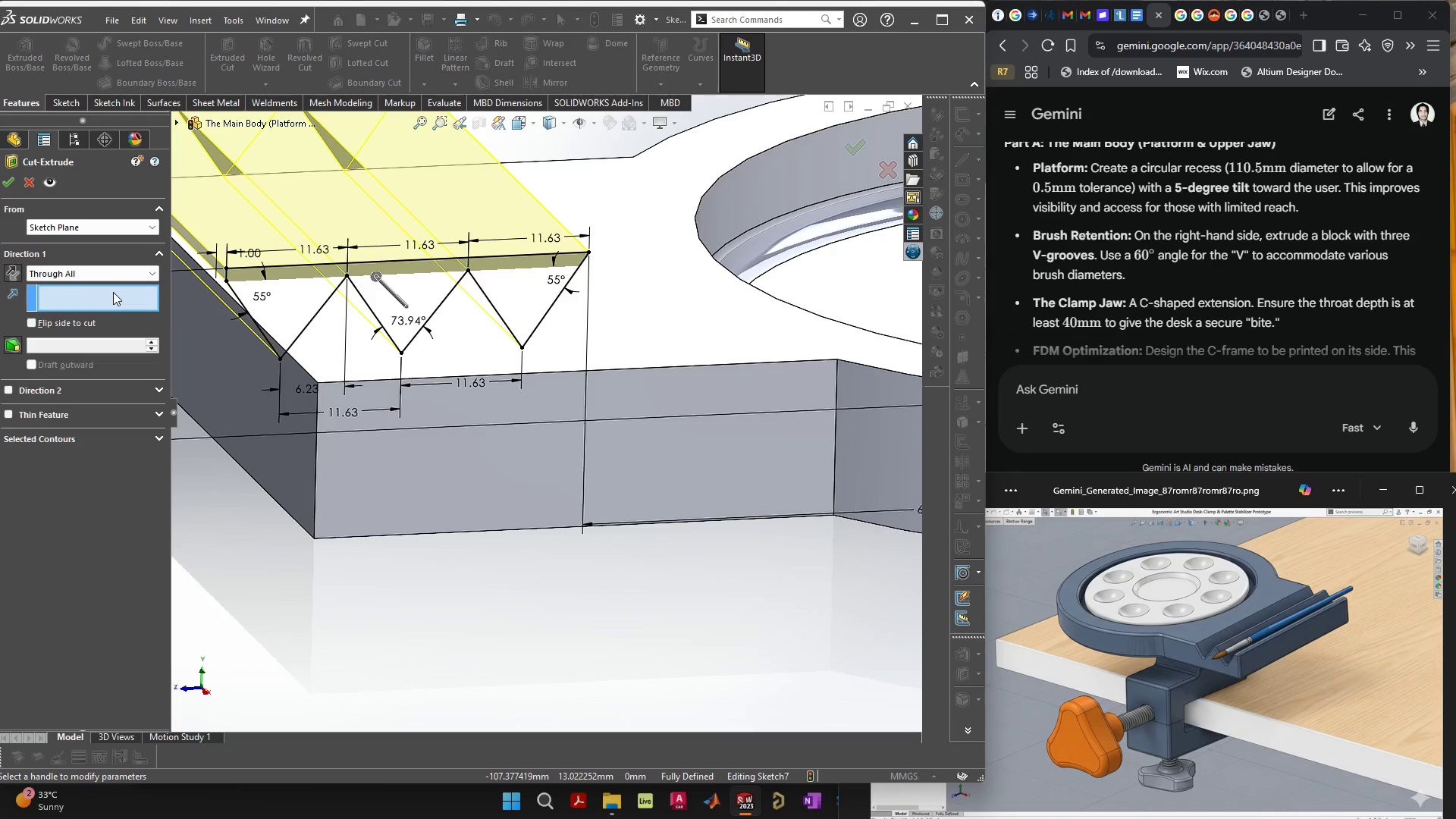 
double_click([121, 269])
 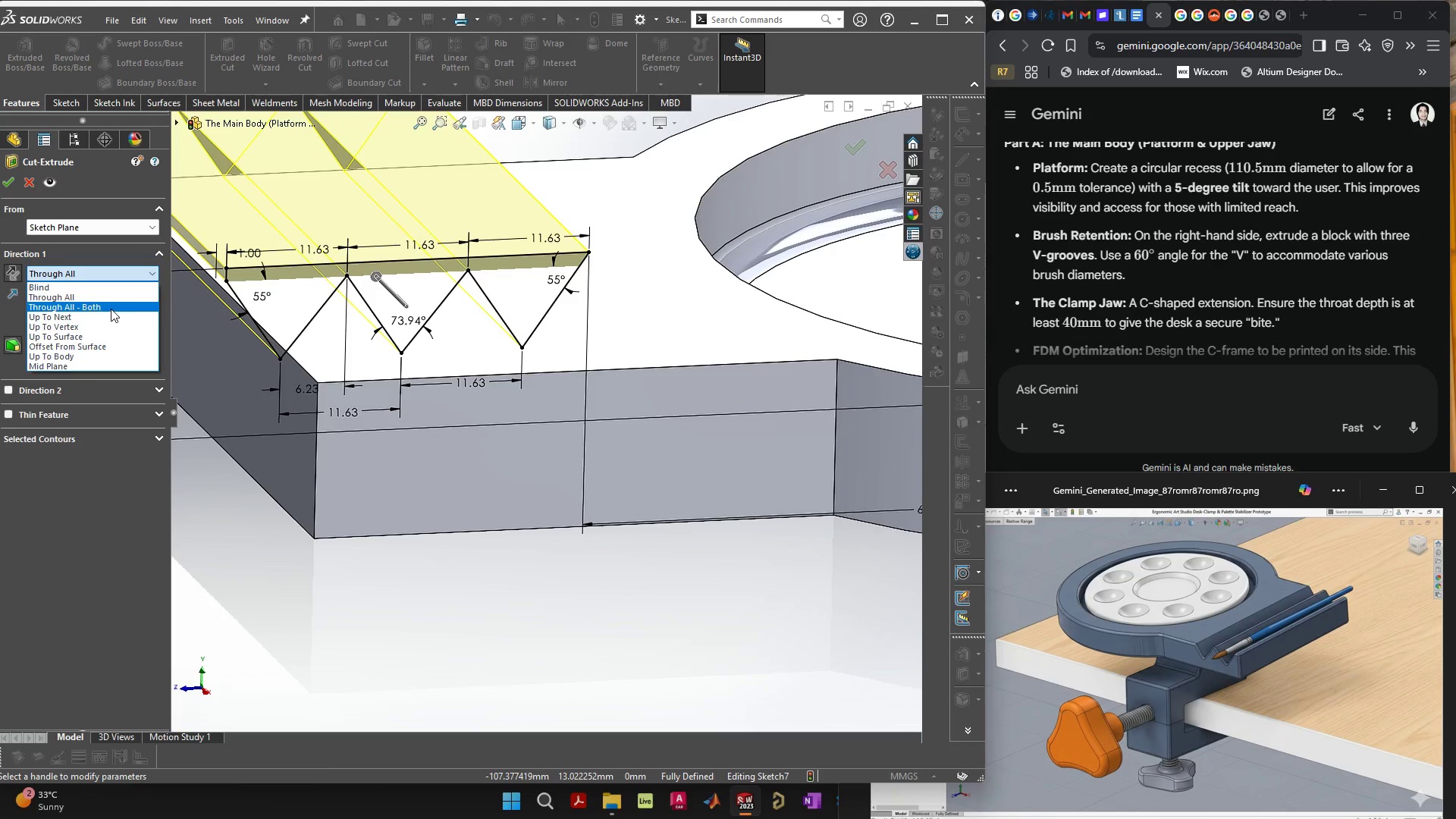 
left_click([111, 308])
 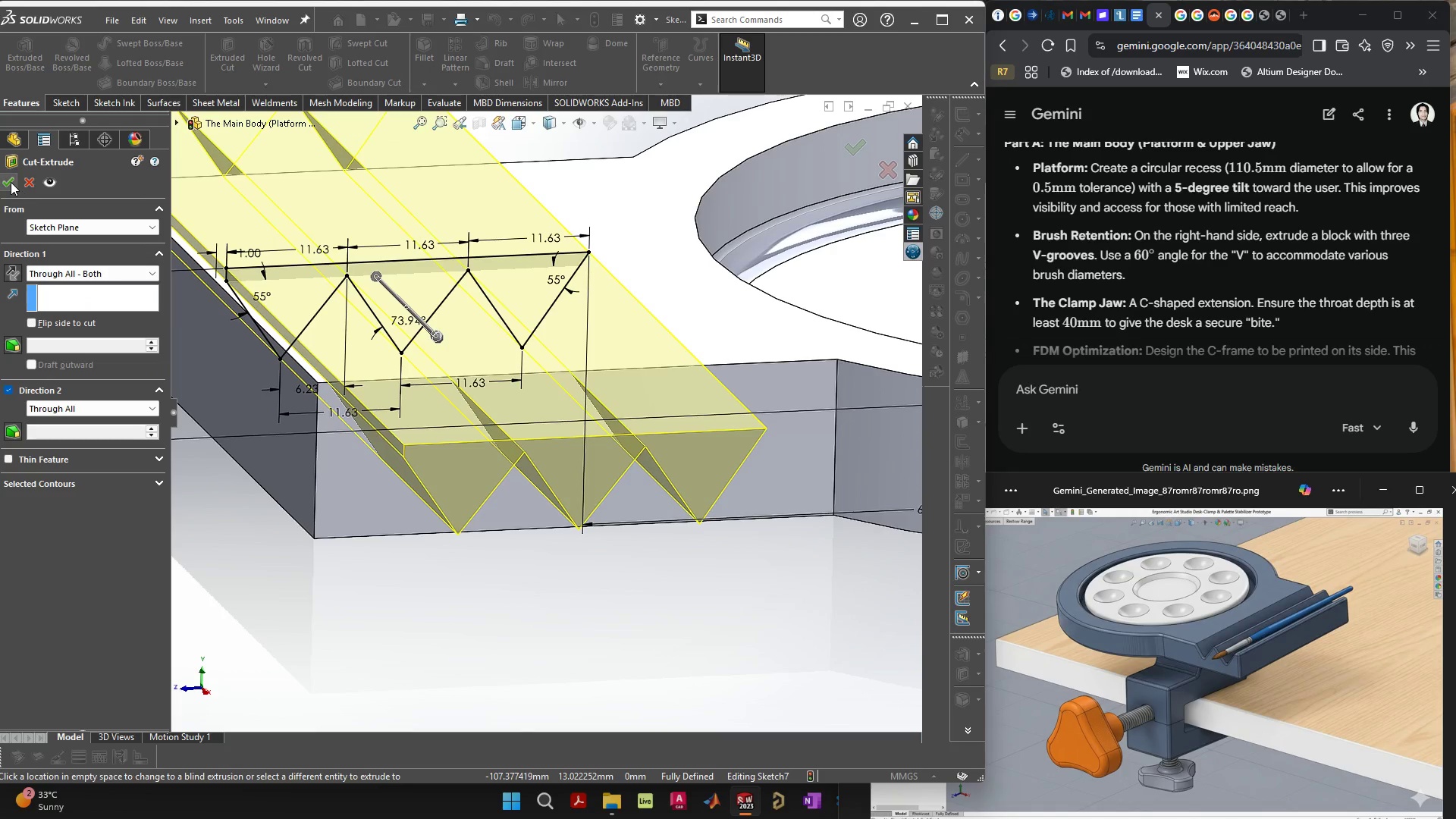 
left_click([11, 182])
 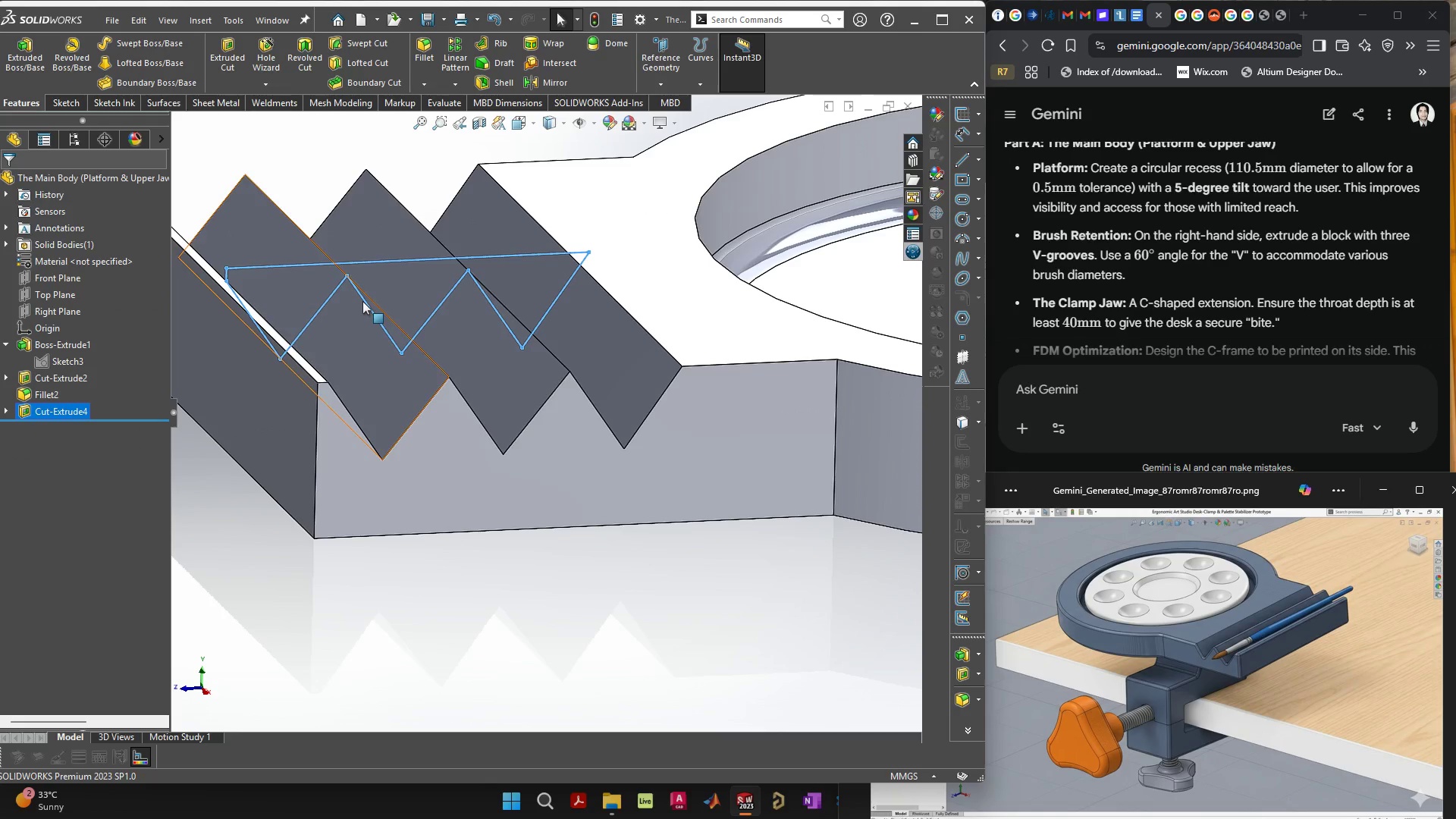 
scroll: coordinate [519, 431], scroll_direction: down, amount: 4.0
 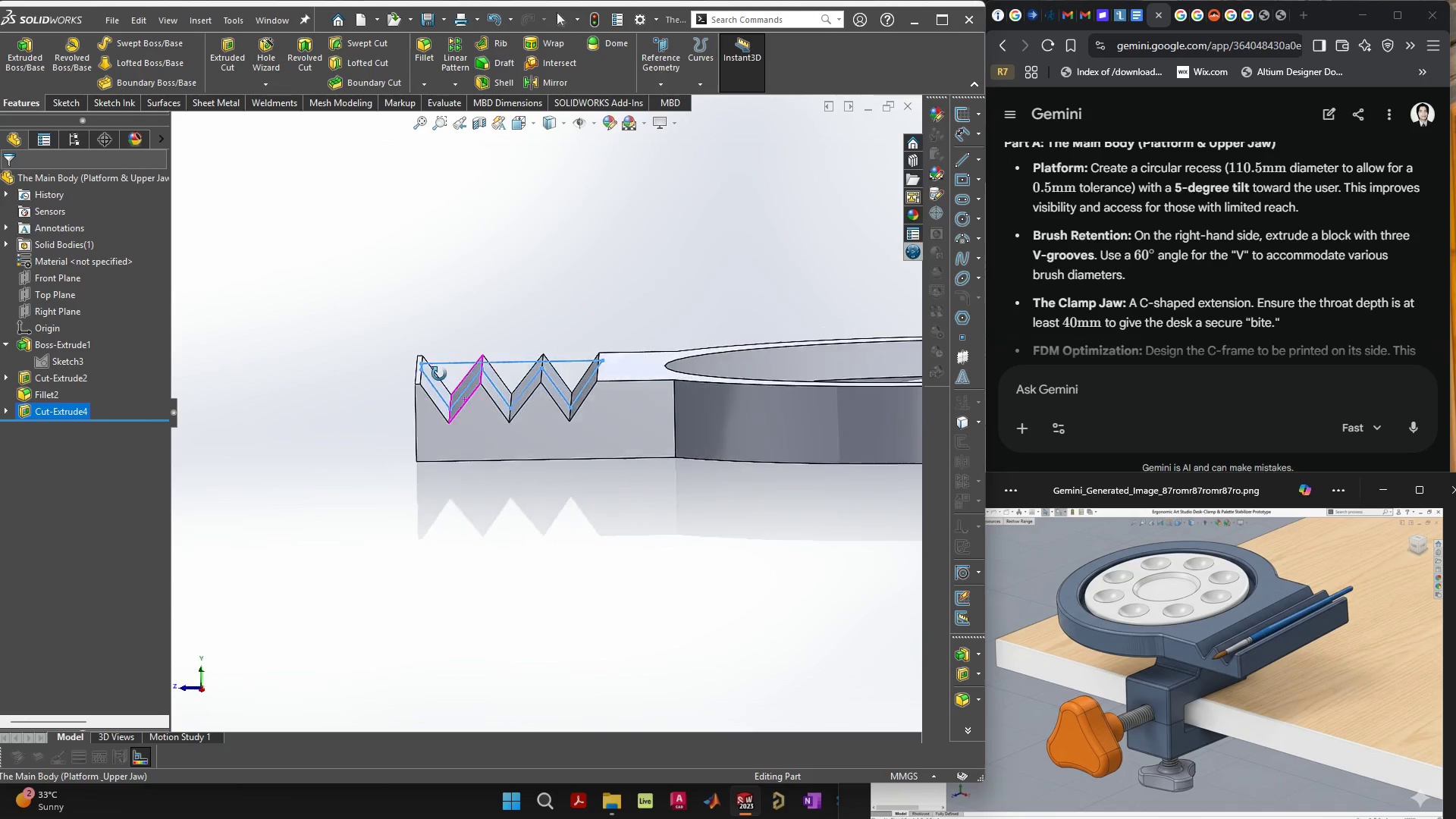 
scroll: coordinate [484, 397], scroll_direction: up, amount: 4.0
 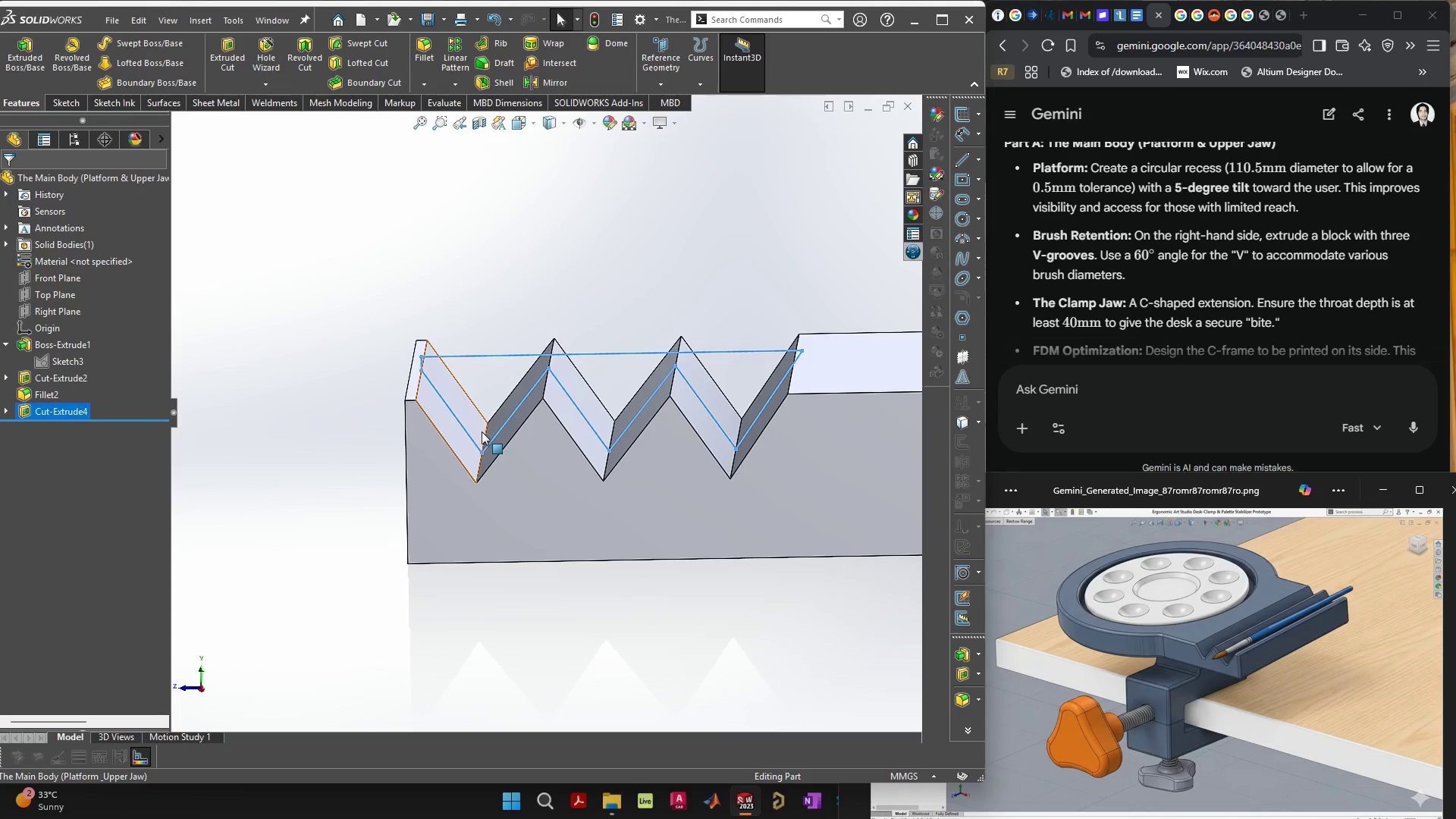 
left_click([481, 356])
 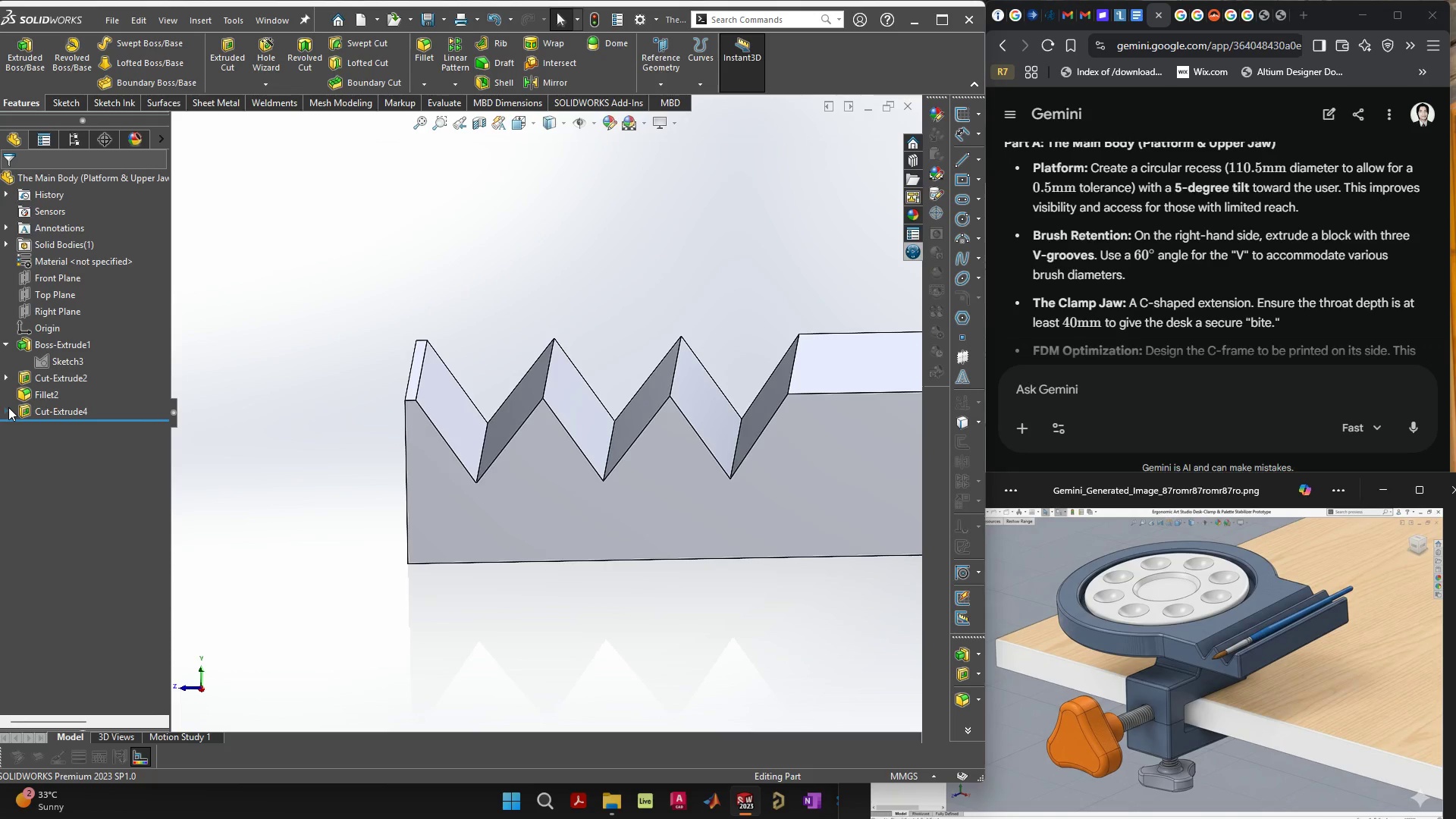 
double_click([59, 432])
 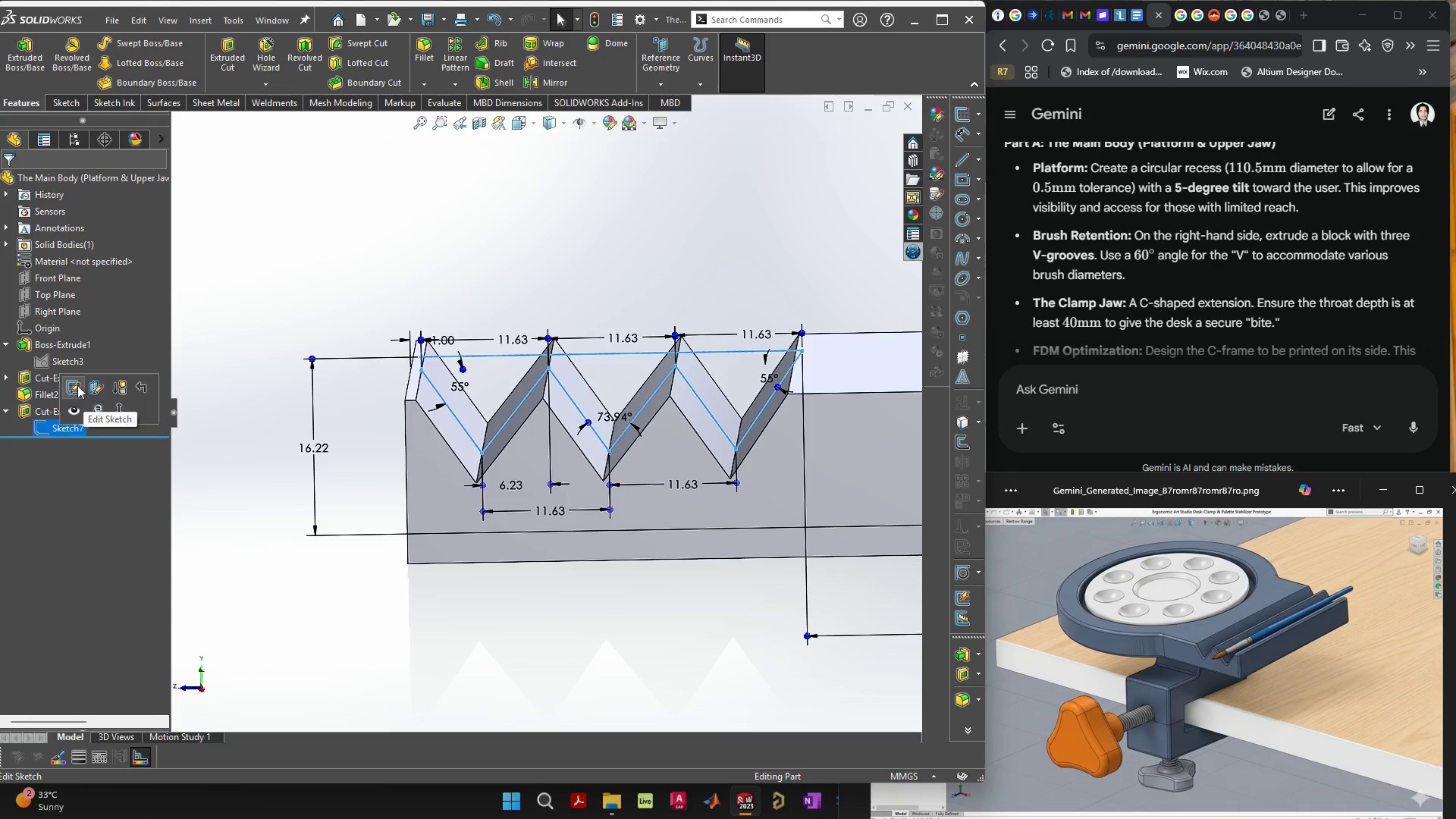 
left_click([77, 384])
 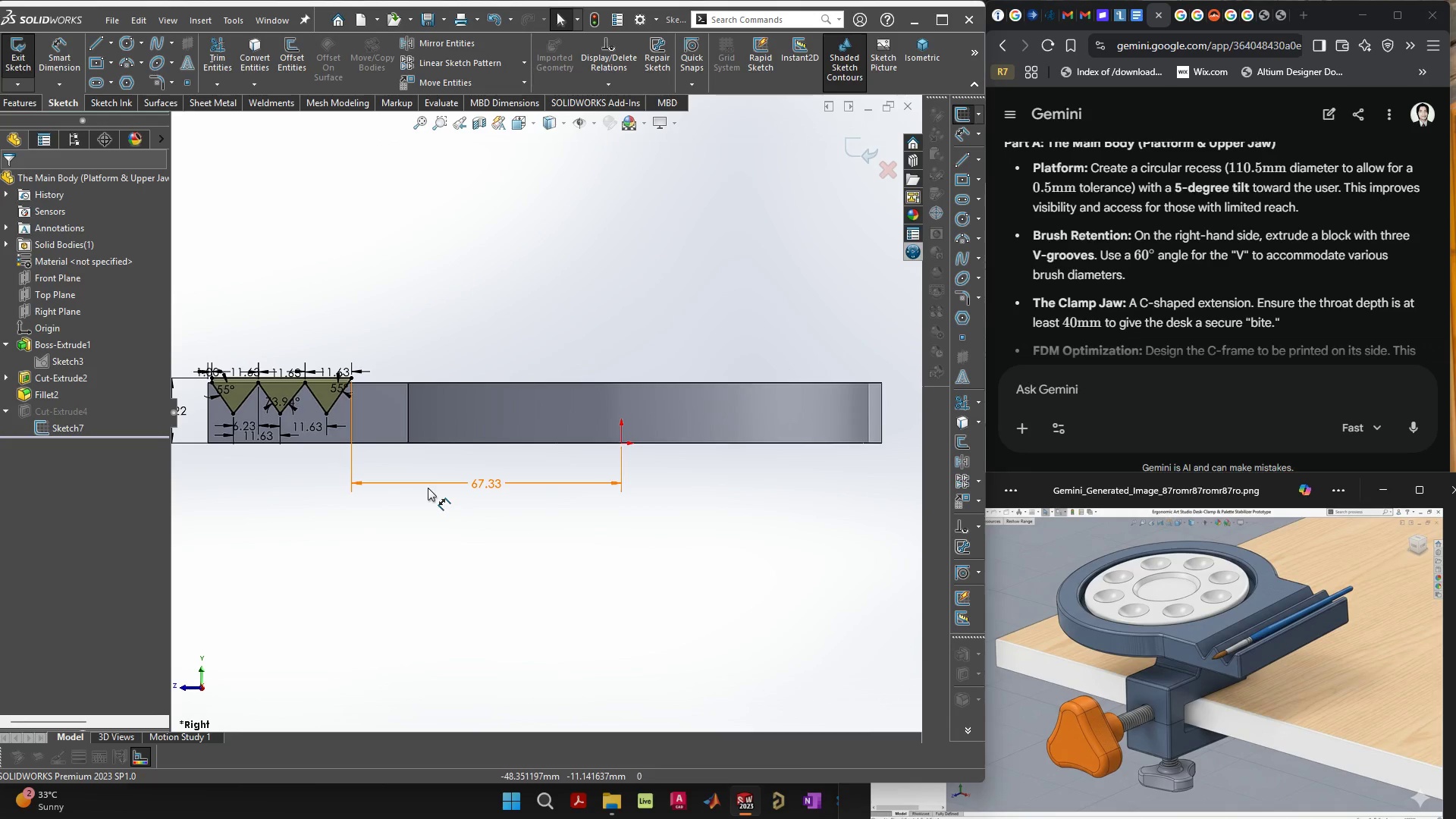 
left_click([482, 481])
 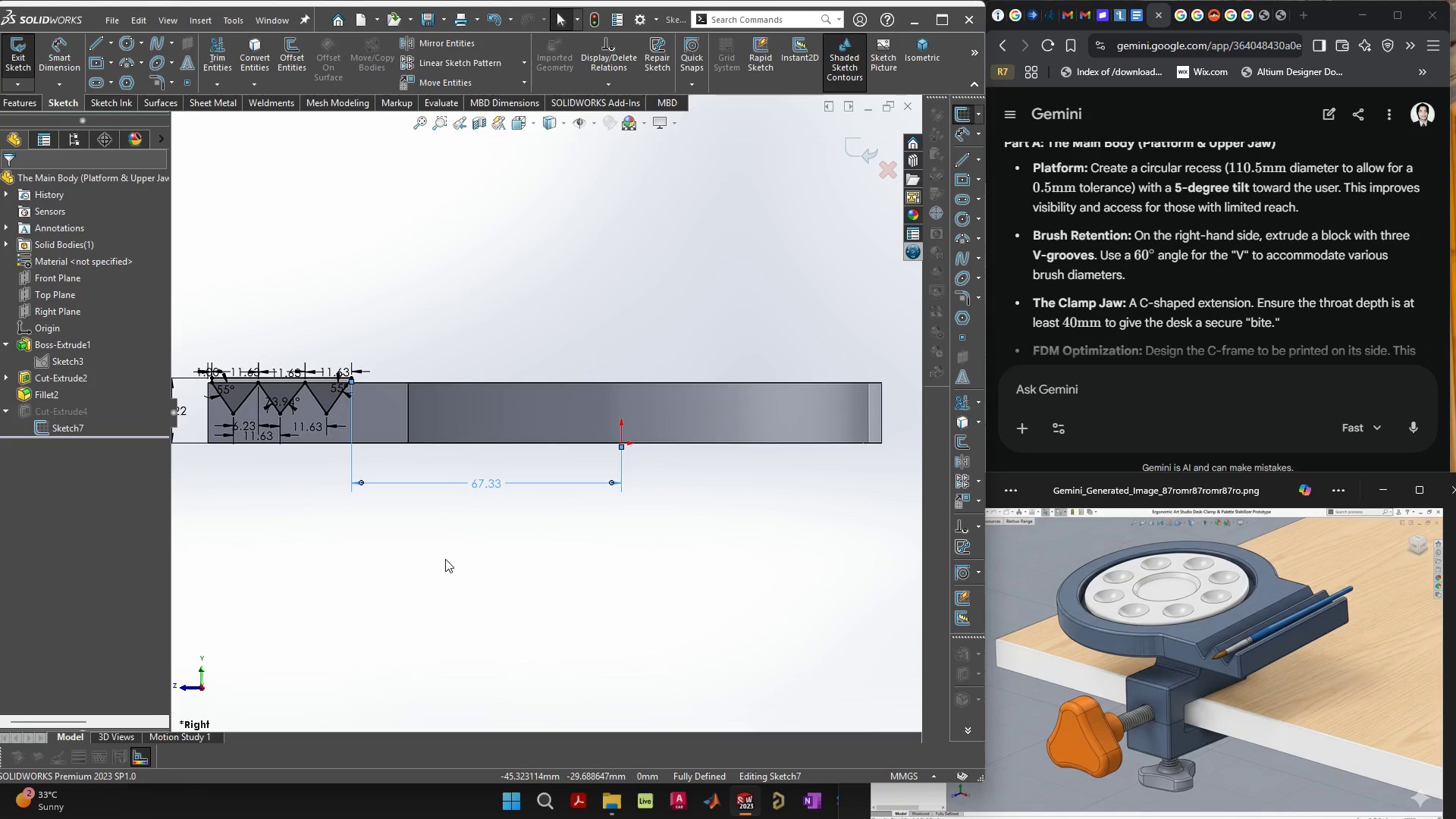 
key(Delete)
 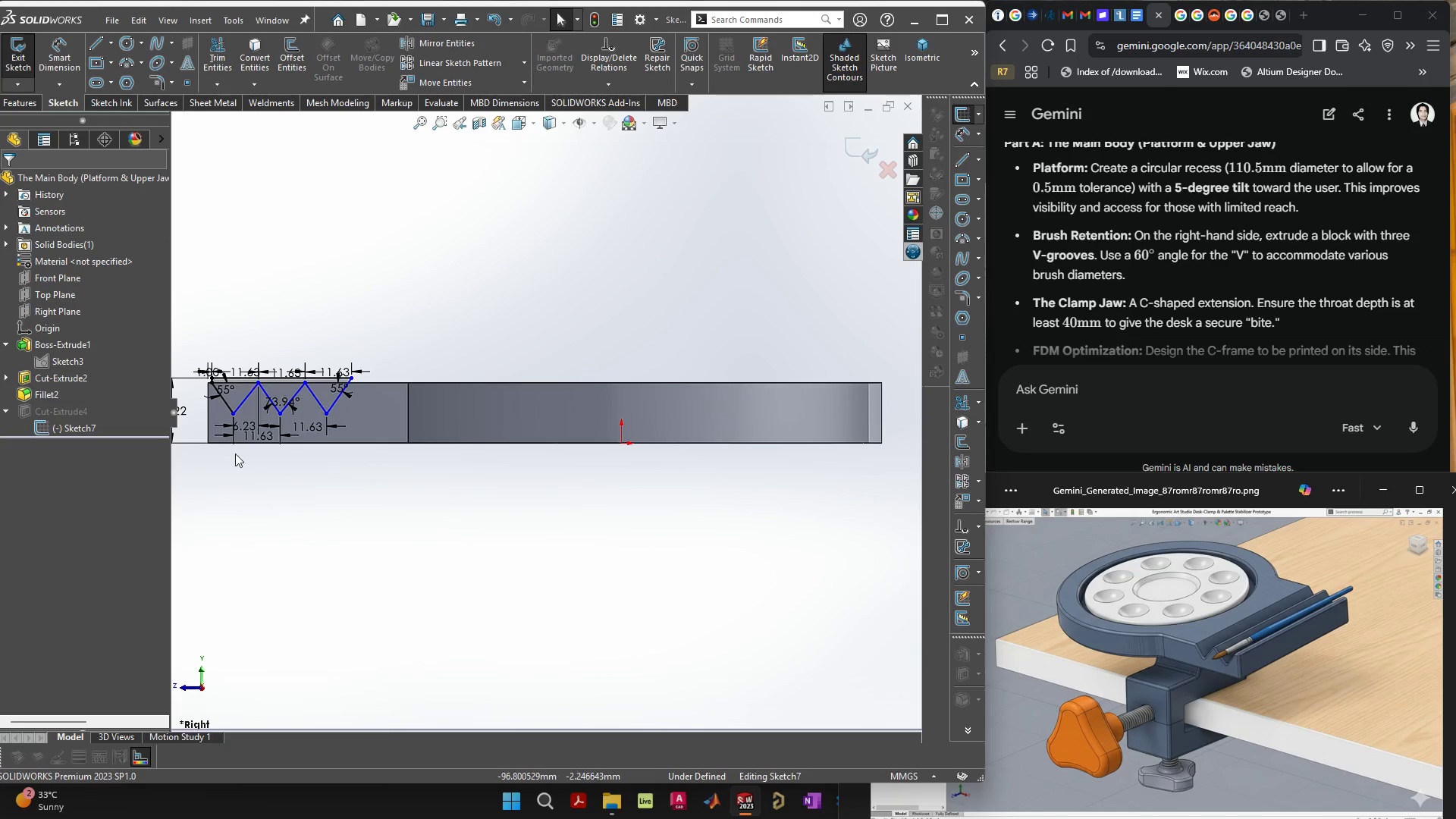 
scroll: coordinate [306, 308], scroll_direction: up, amount: 10.0
 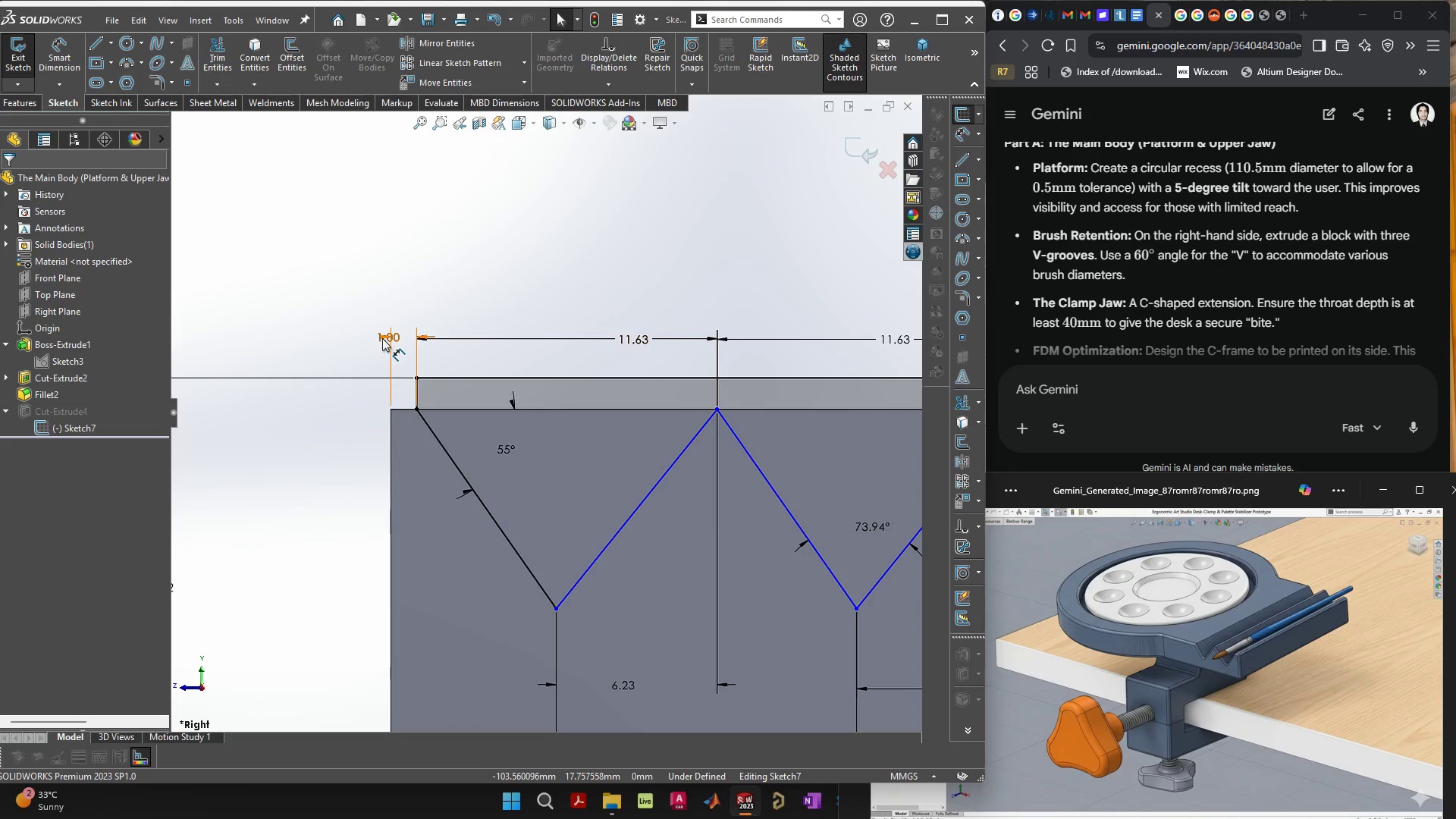 
double_click([382, 338])
 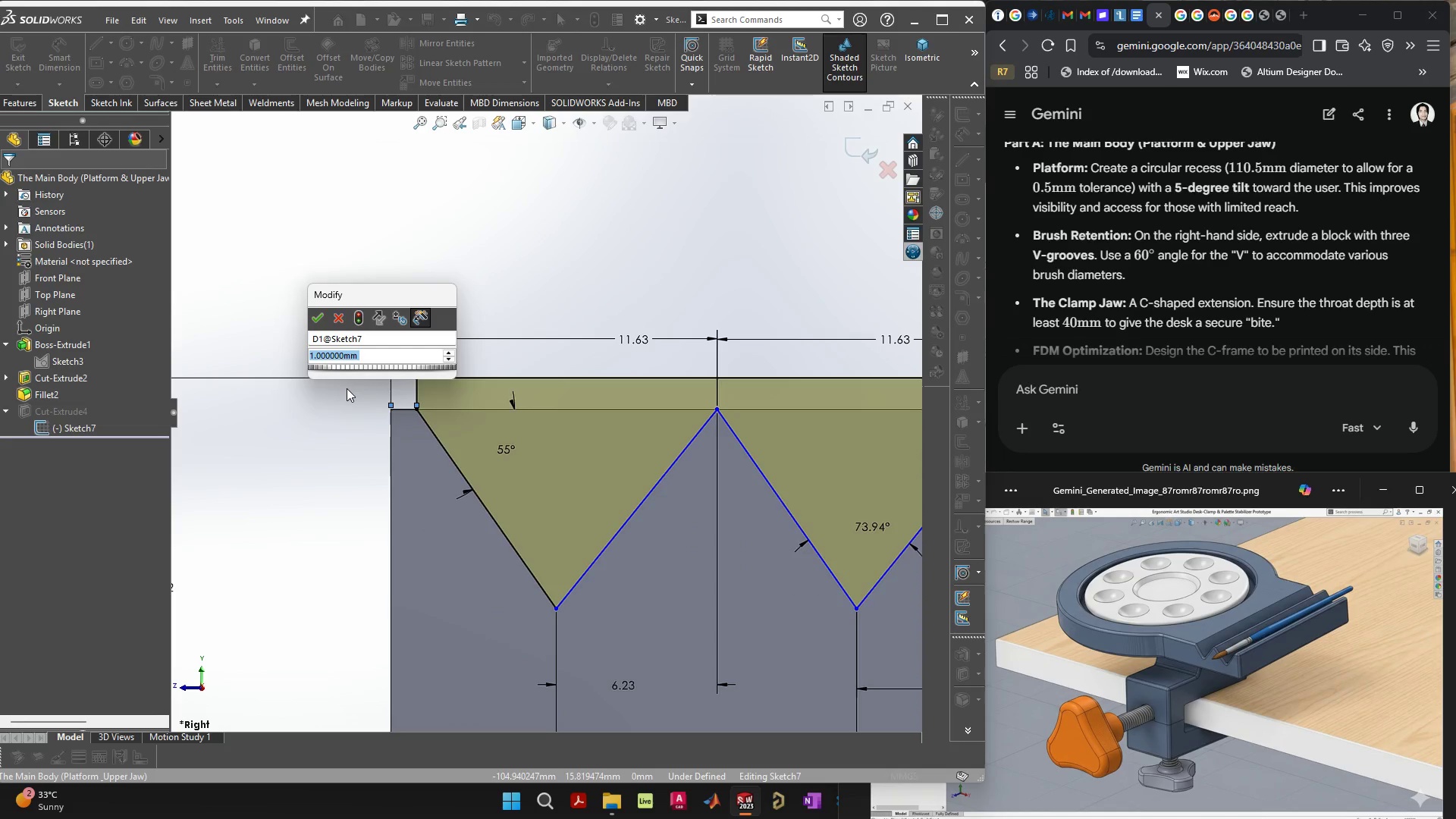 
key(3)
 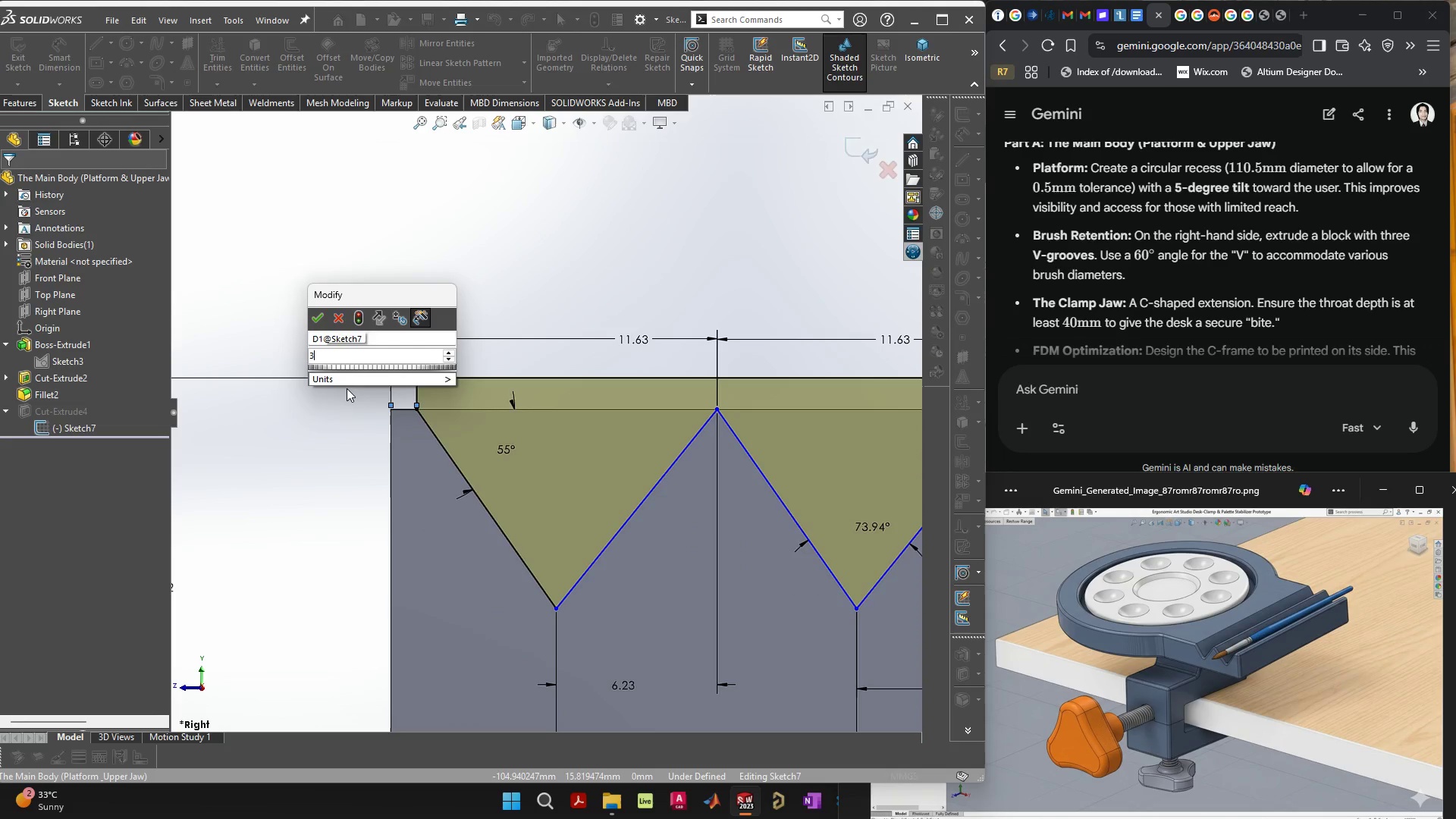 
key(Shift+ShiftRight)
 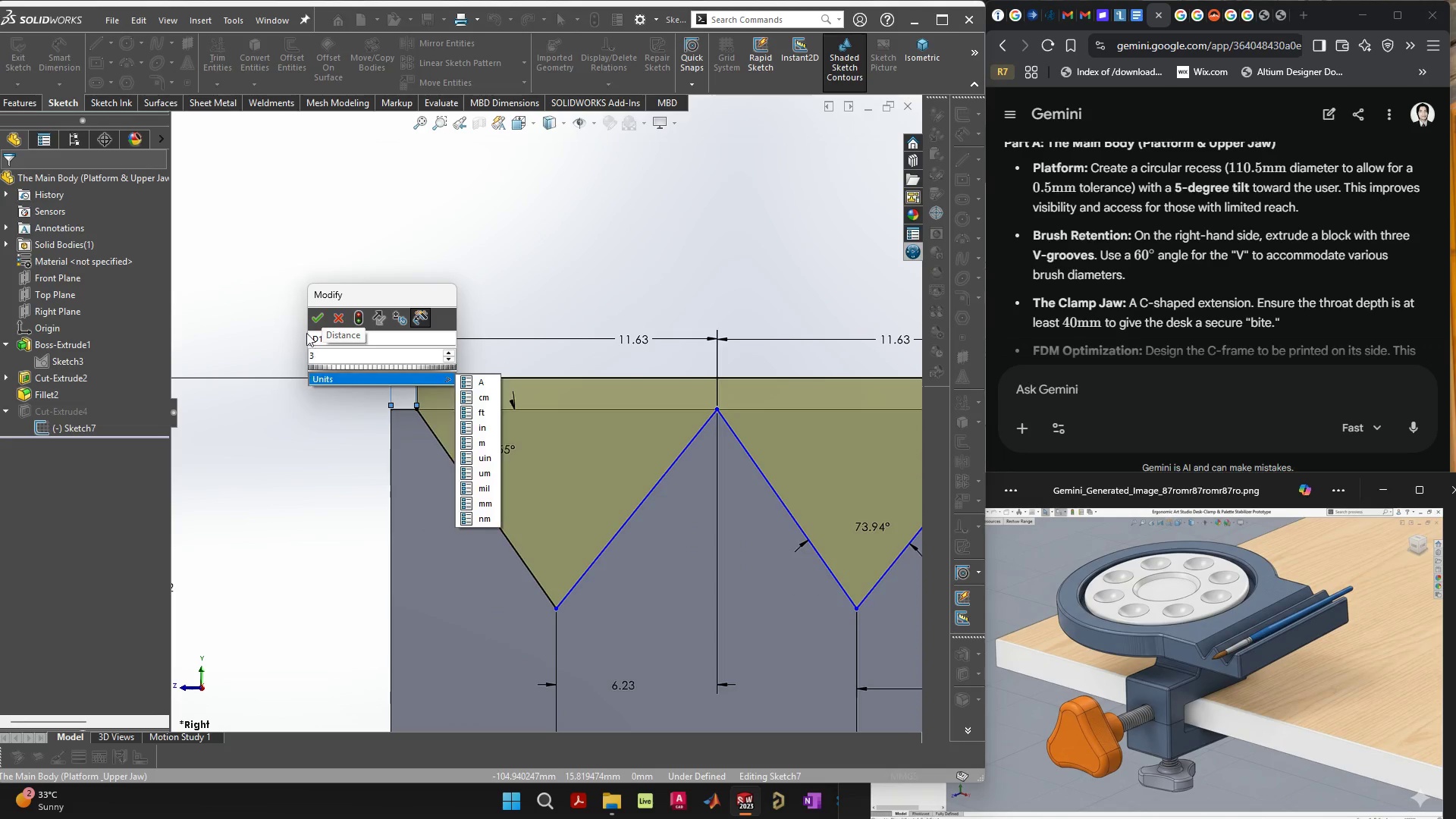 
left_click([315, 318])
 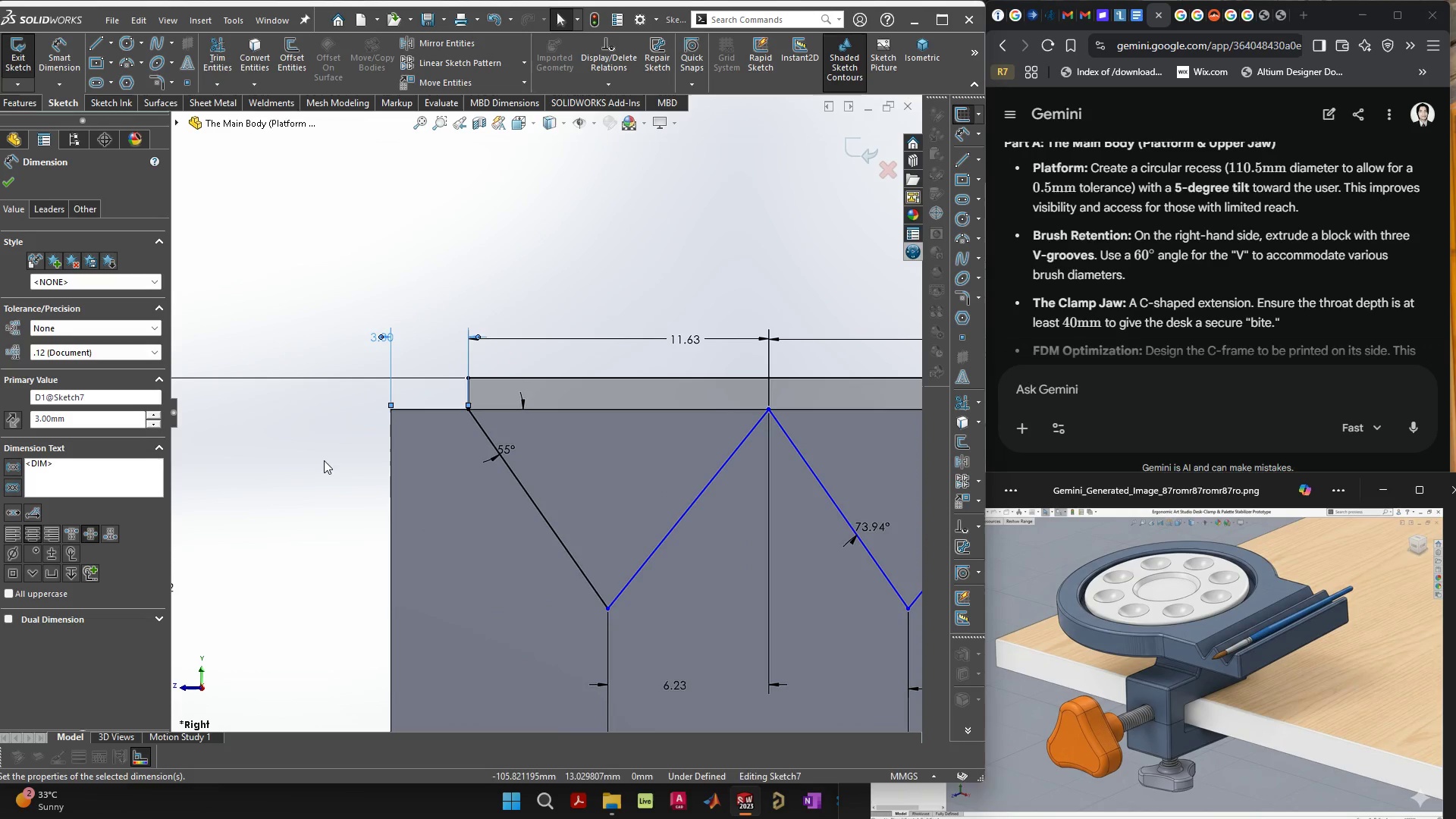 
scroll: coordinate [464, 514], scroll_direction: down, amount: 8.0
 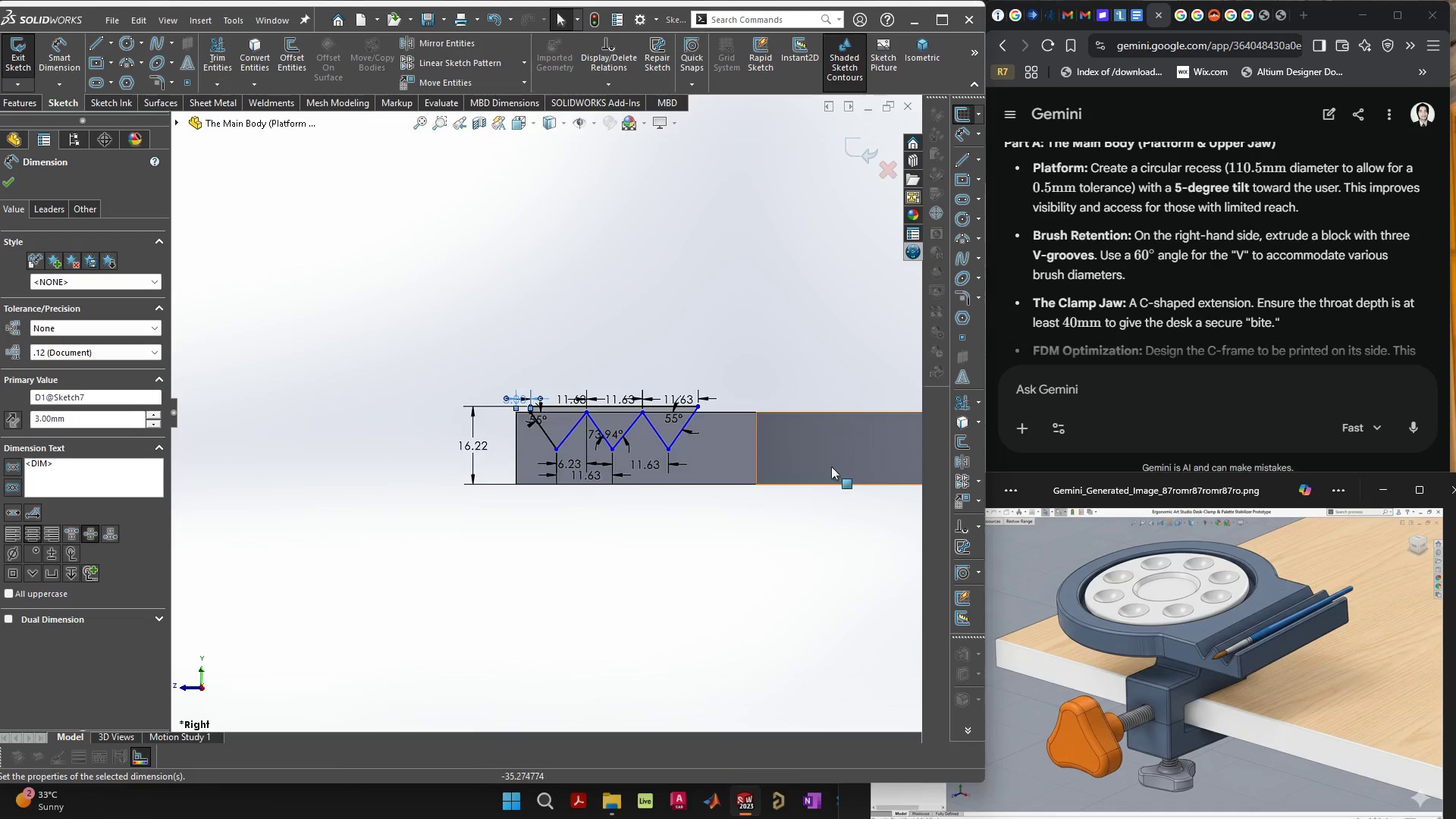 
scroll: coordinate [838, 470], scroll_direction: up, amount: 4.0
 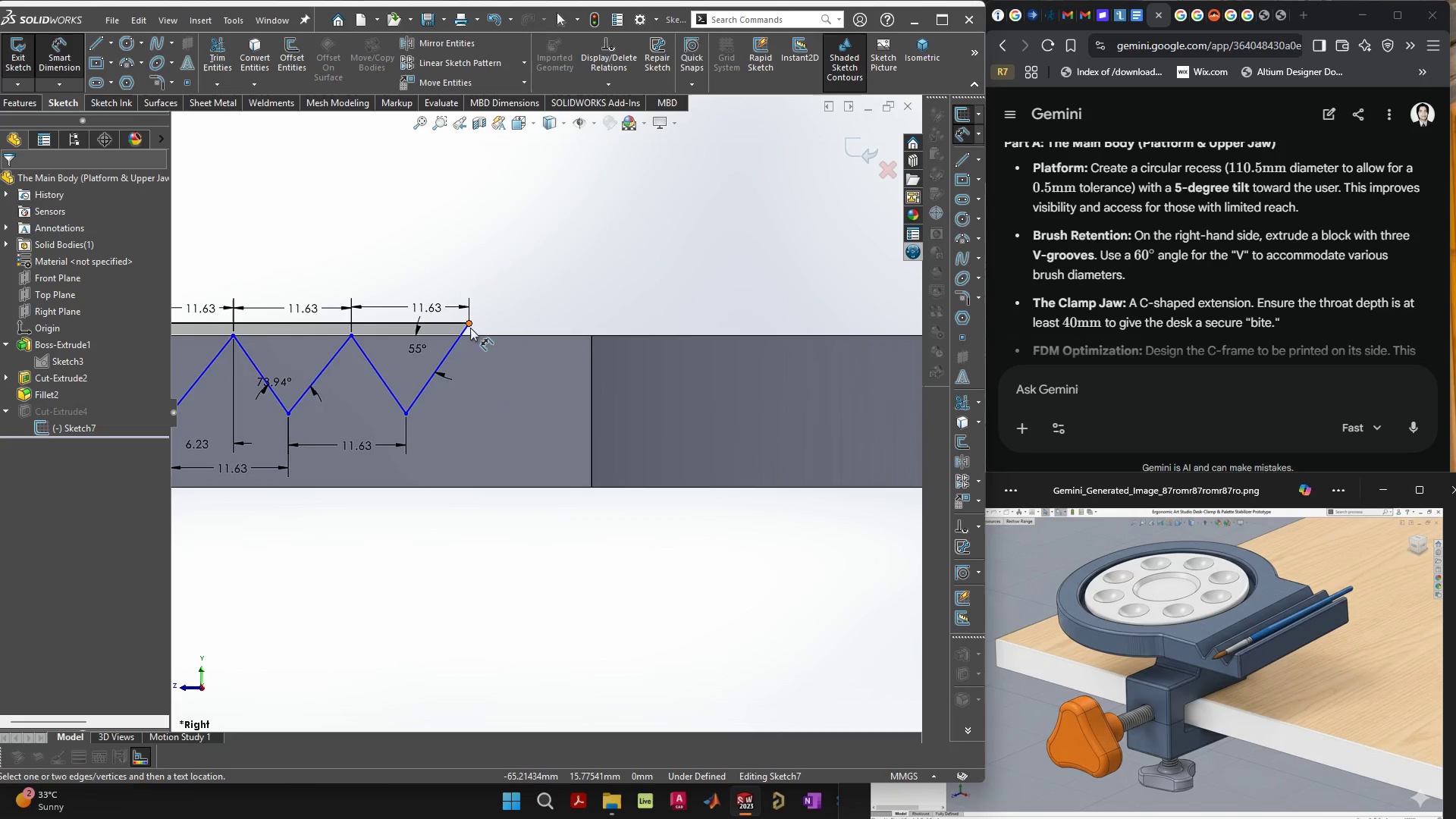 
left_click([469, 322])
 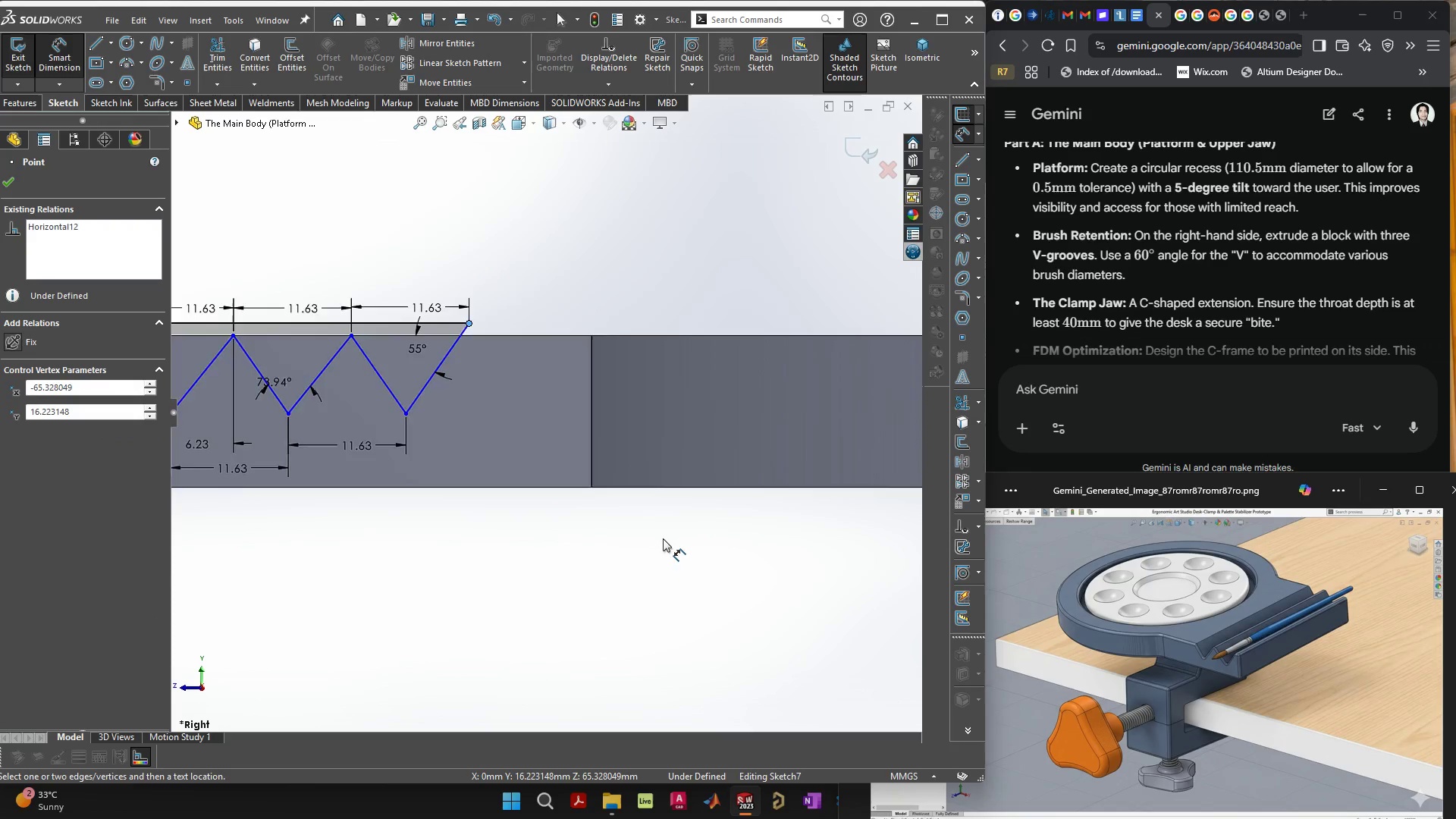 
scroll: coordinate [687, 551], scroll_direction: down, amount: 3.0
 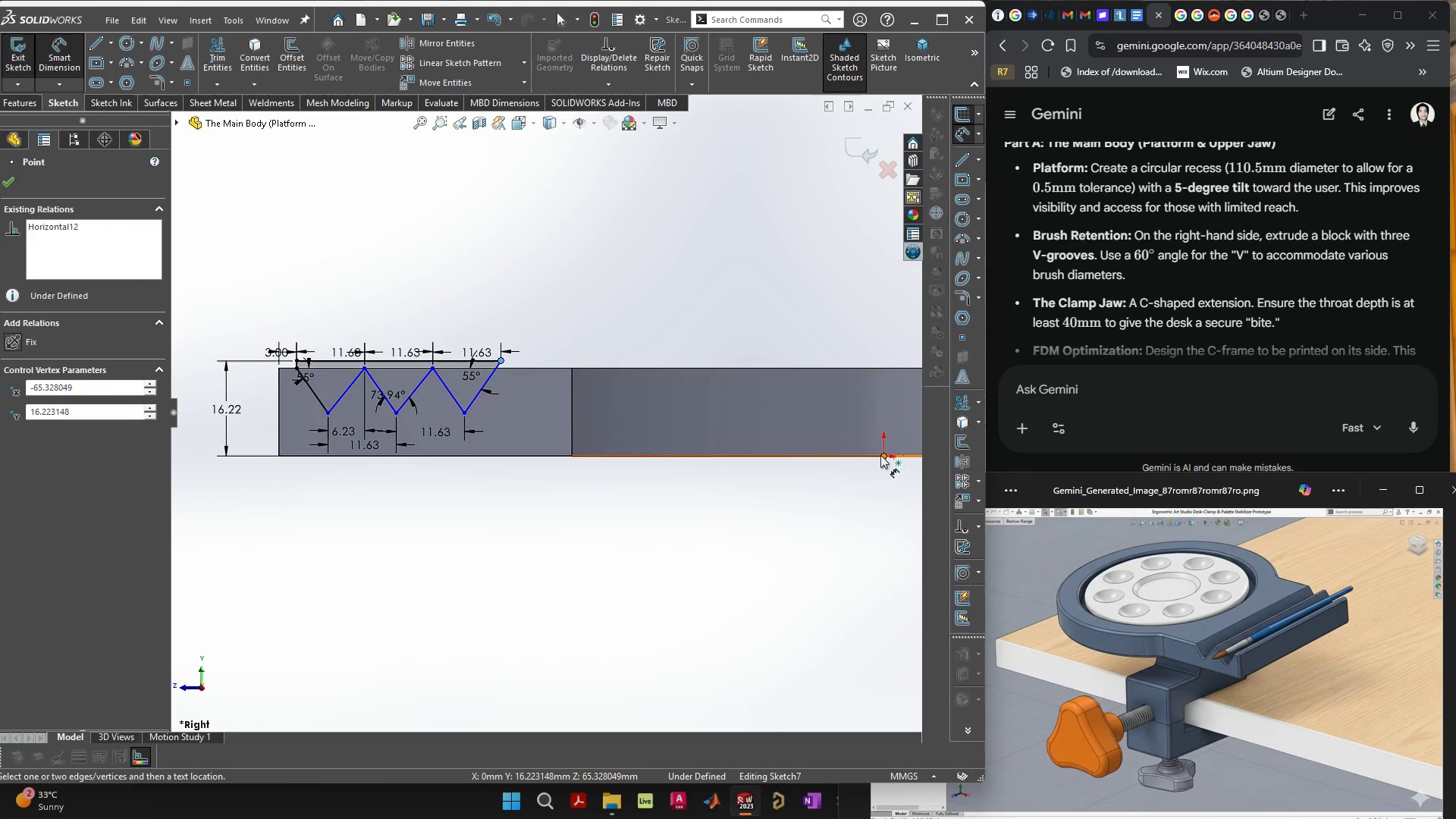 
left_click([880, 455])
 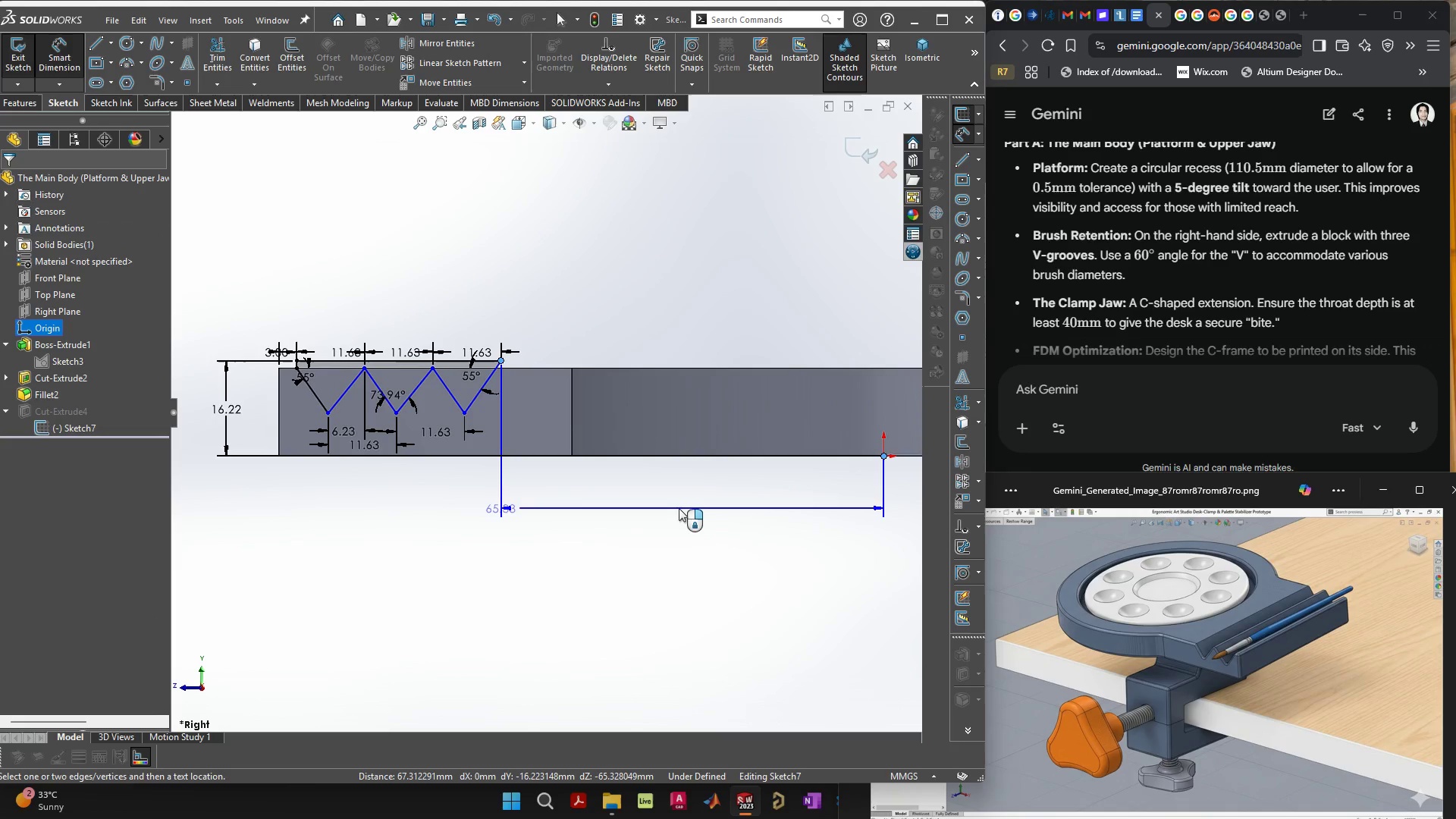 
left_click([700, 507])
 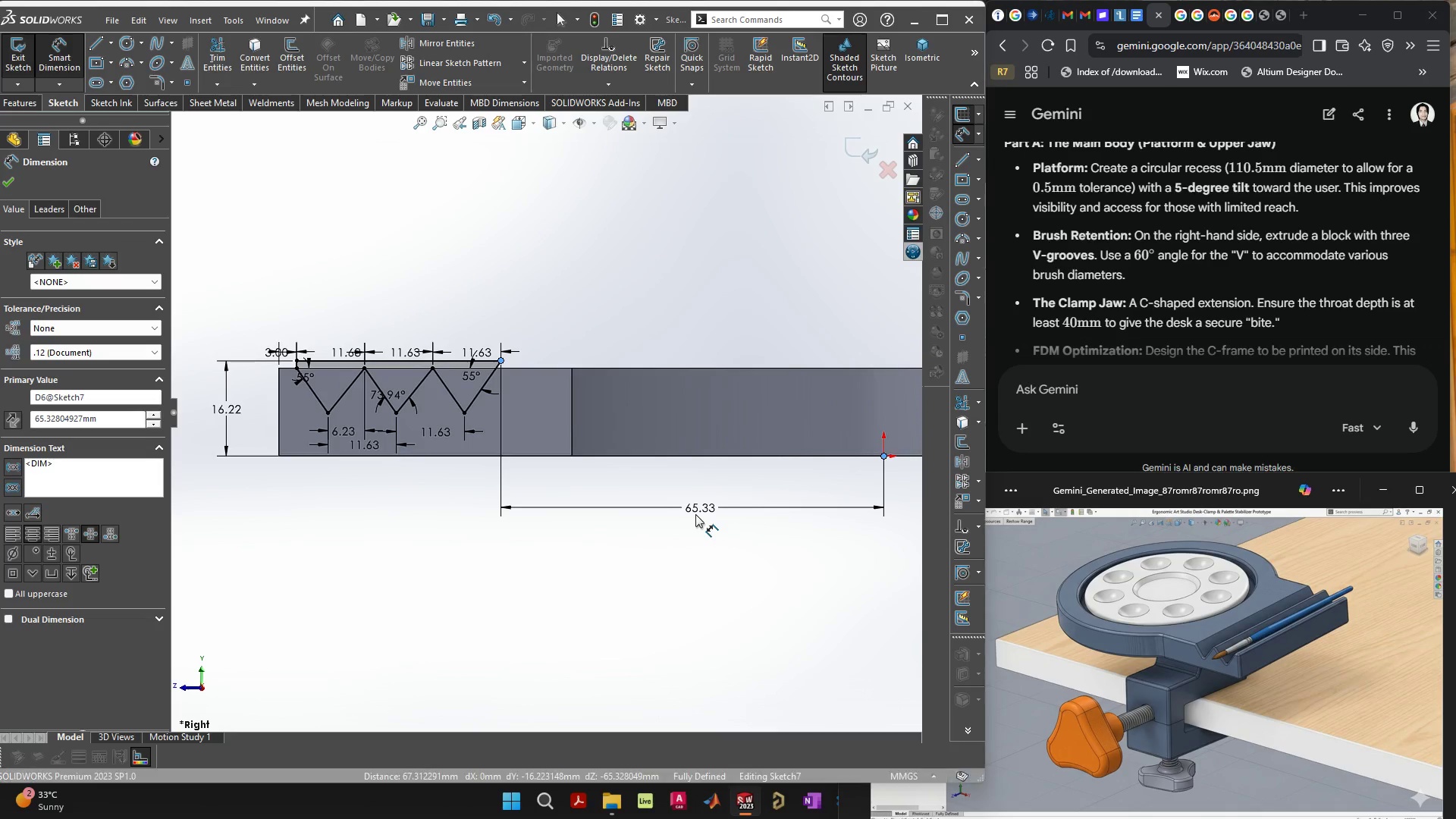 
key(Enter)
 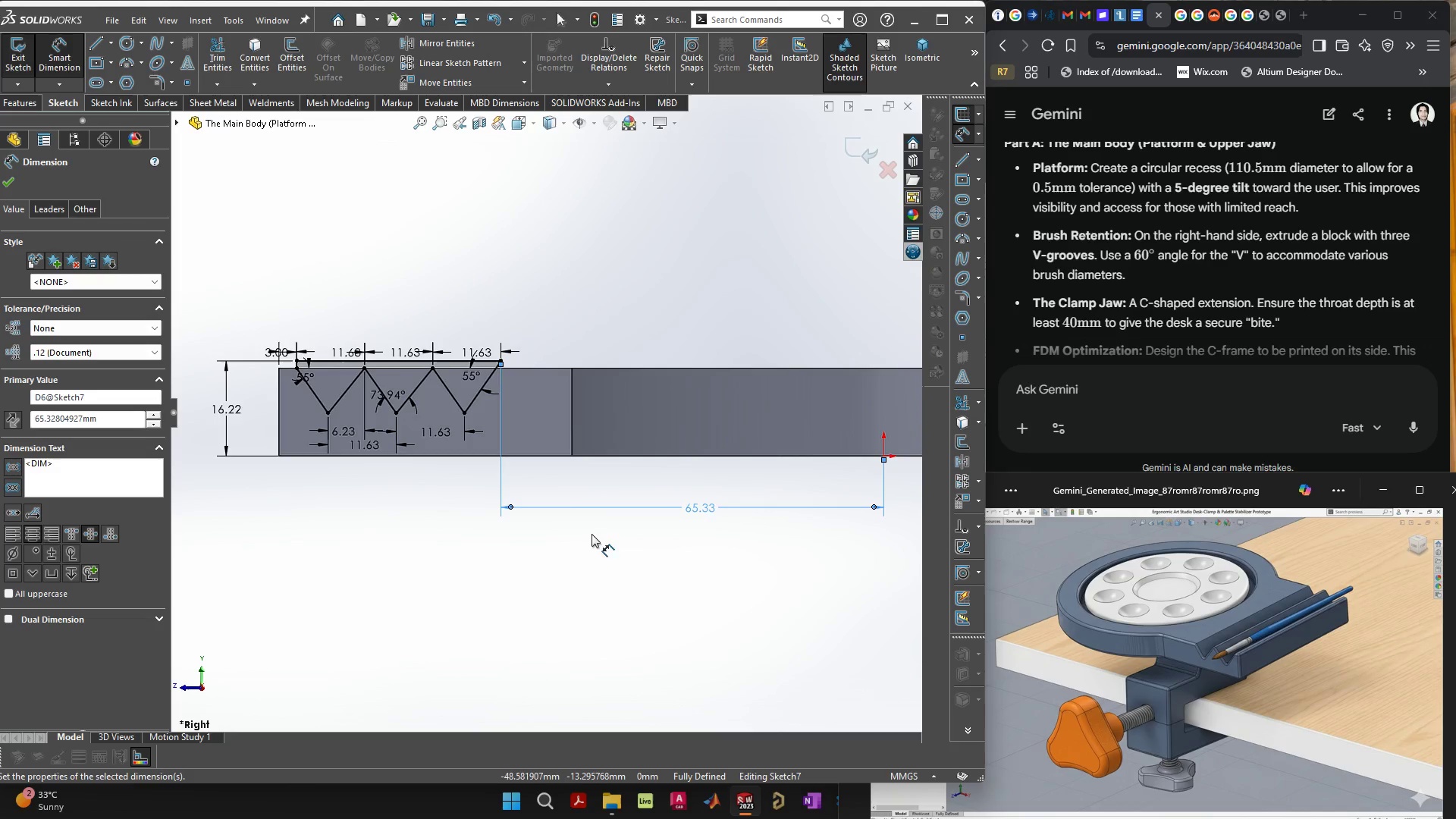 
left_click([537, 535])
 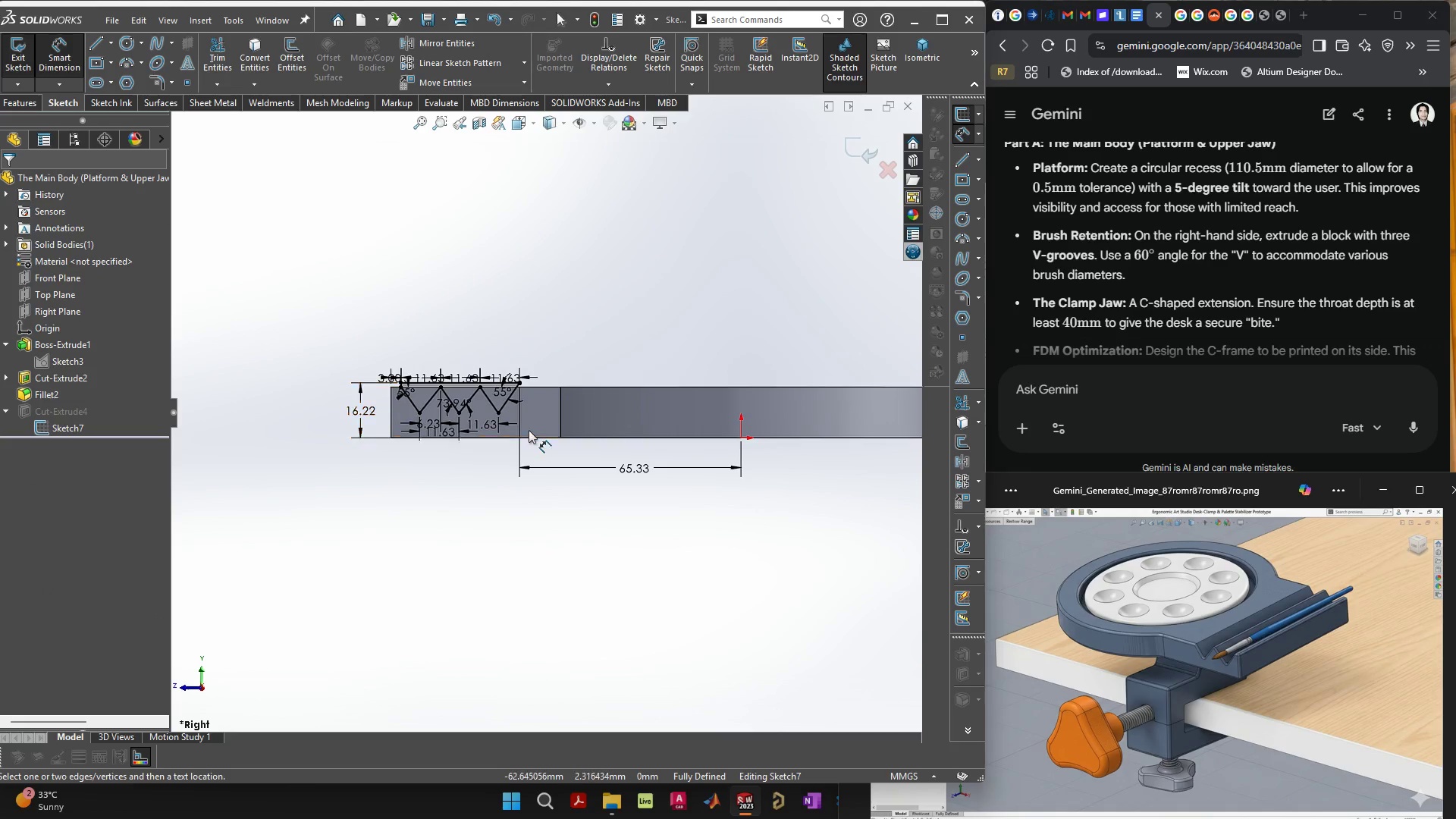 
scroll: coordinate [537, 535], scroll_direction: down, amount: 3.0
 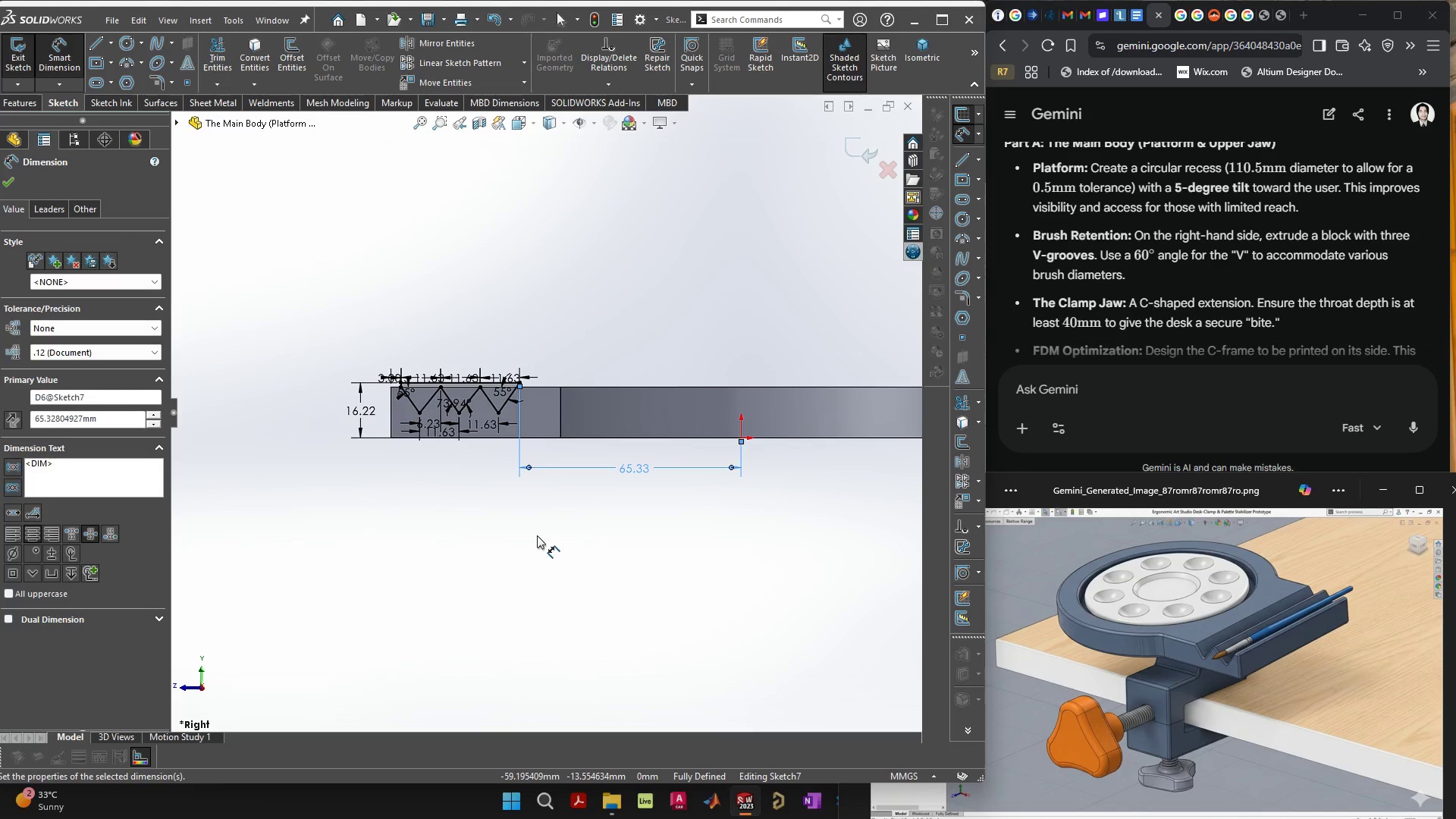 
scroll: coordinate [466, 439], scroll_direction: up, amount: 1.0
 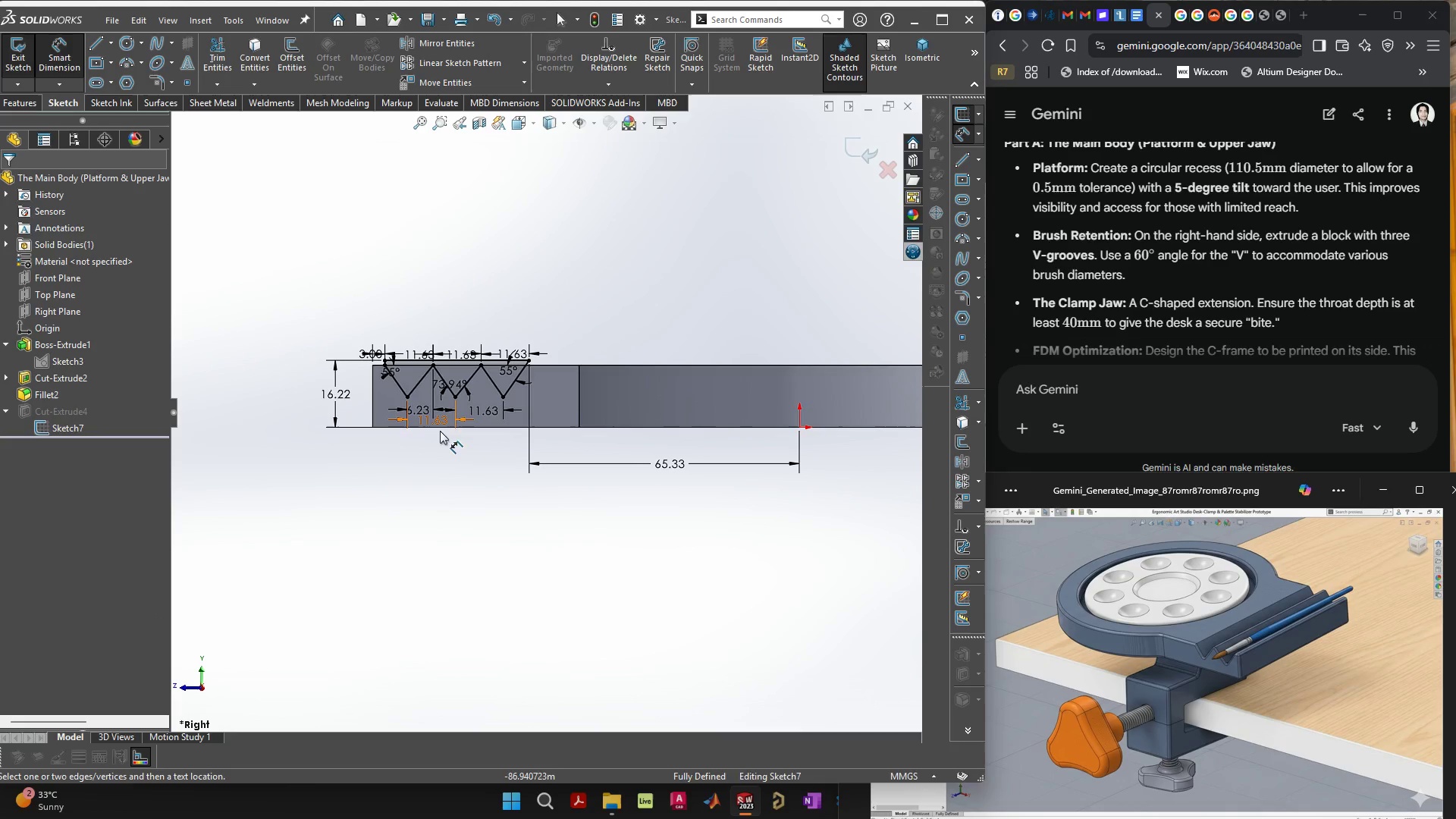 
key(Escape)
 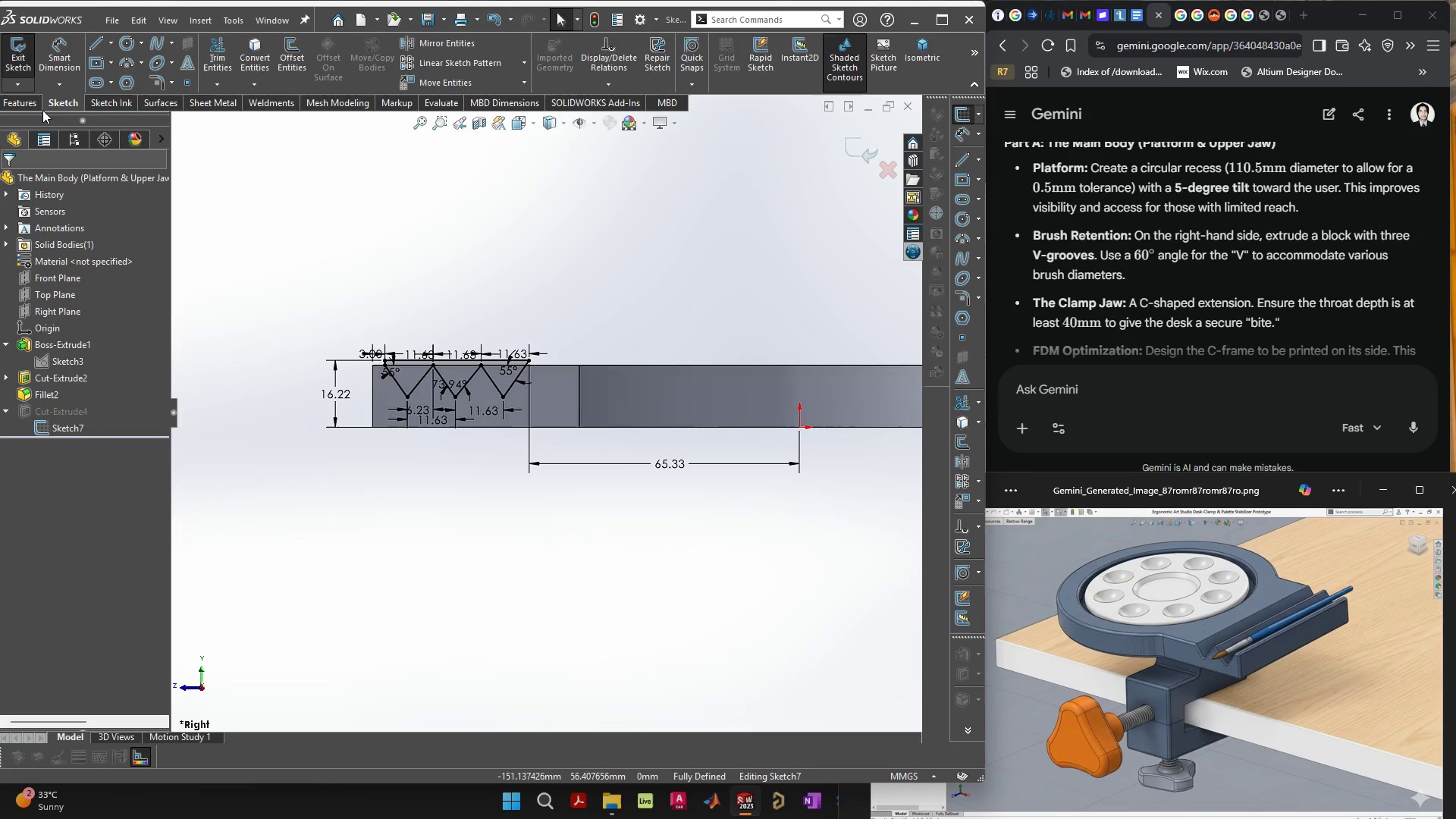 
left_click([33, 101])
 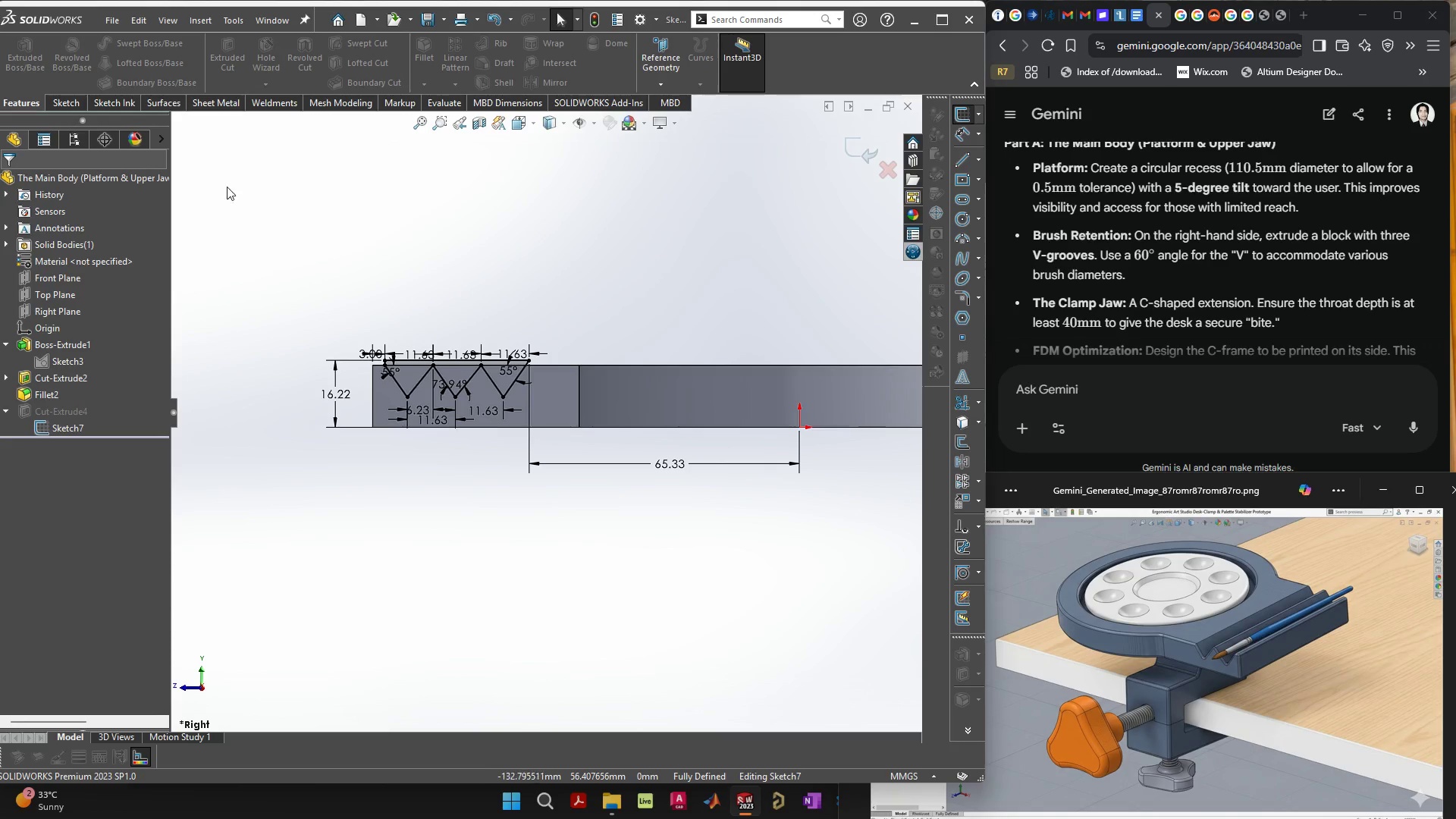 
left_click([454, 202])
 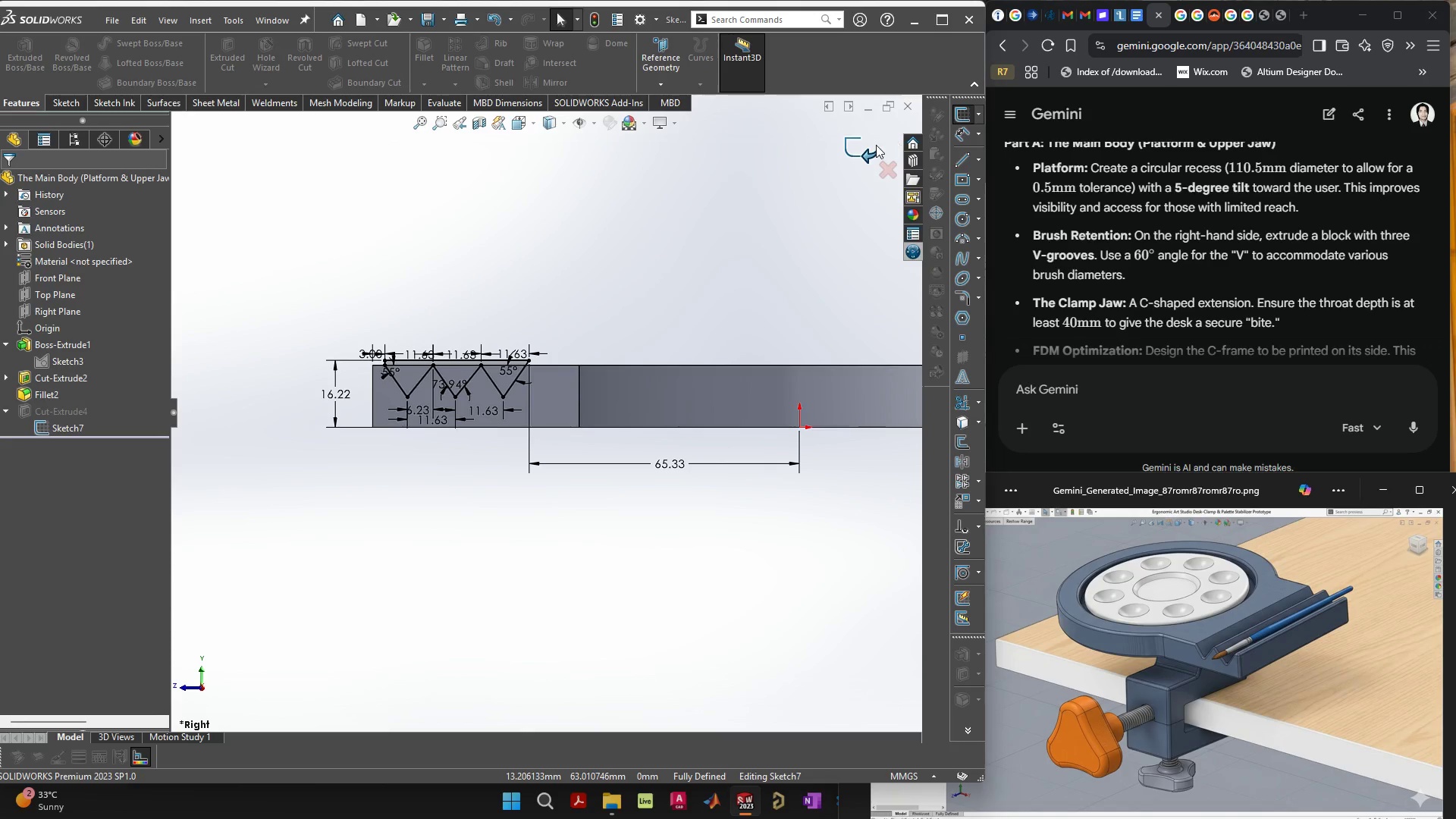 
left_click([873, 145])
 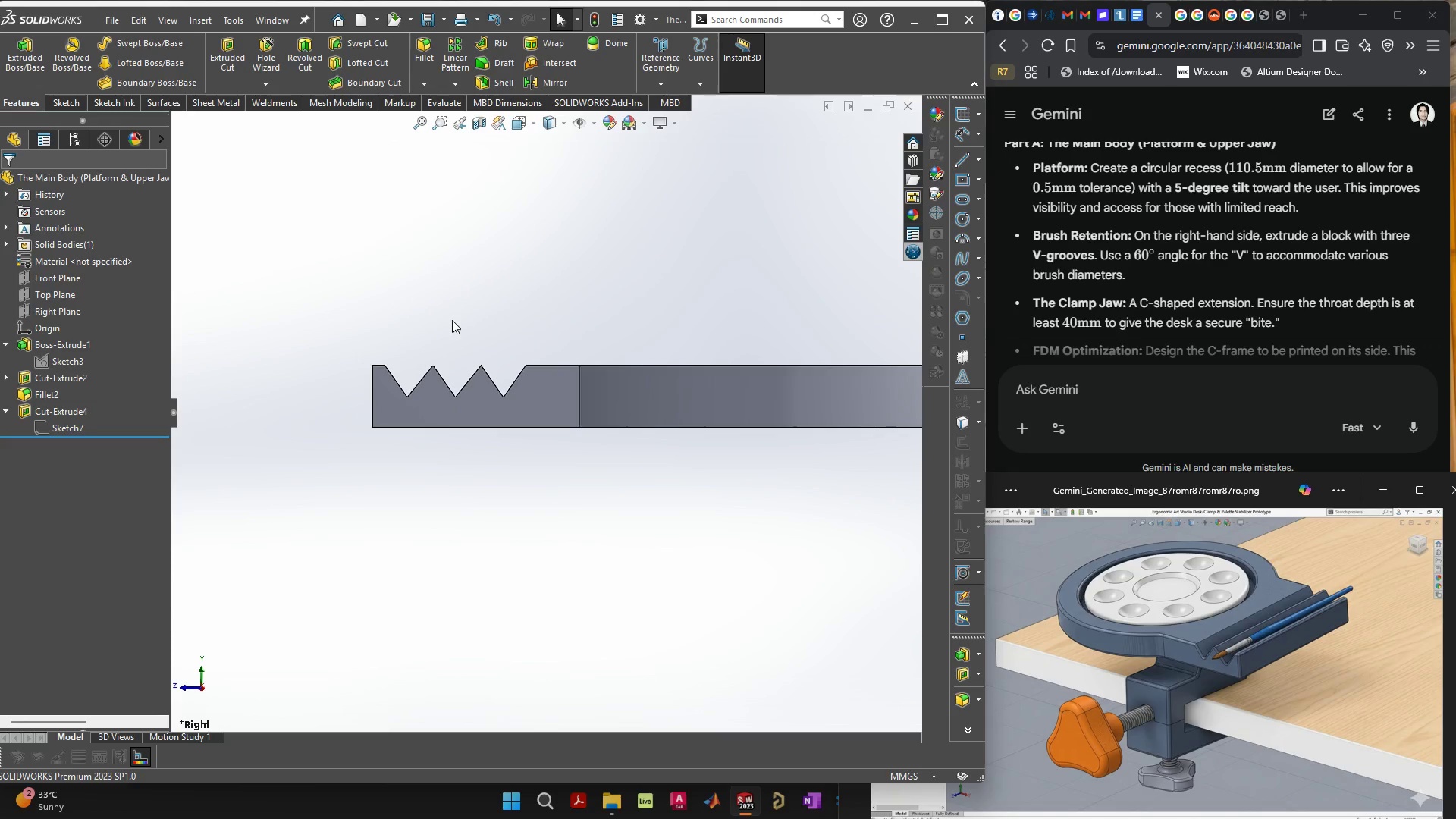 
scroll: coordinate [543, 351], scroll_direction: up, amount: 3.0
 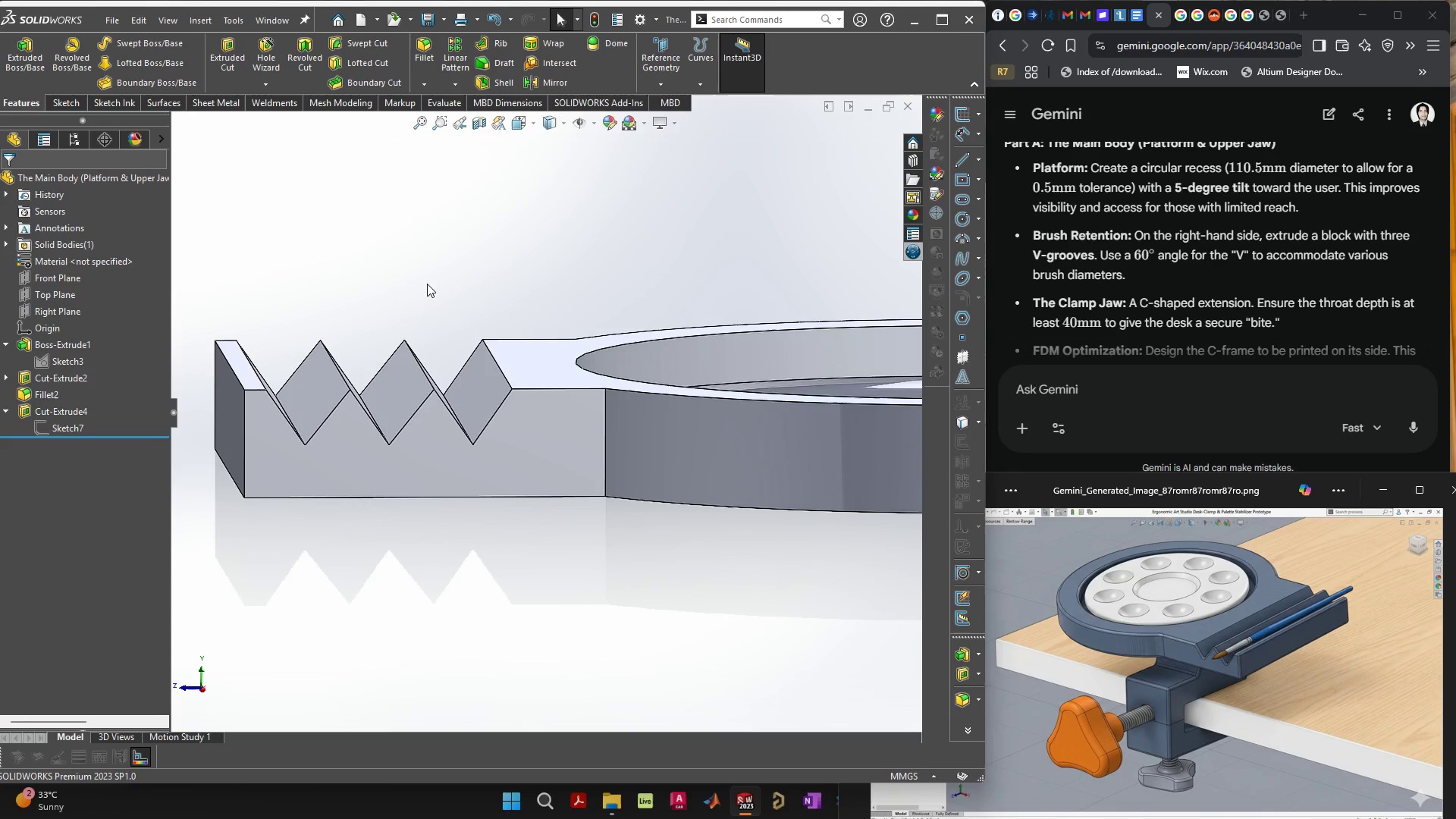 
wait(8.85)
 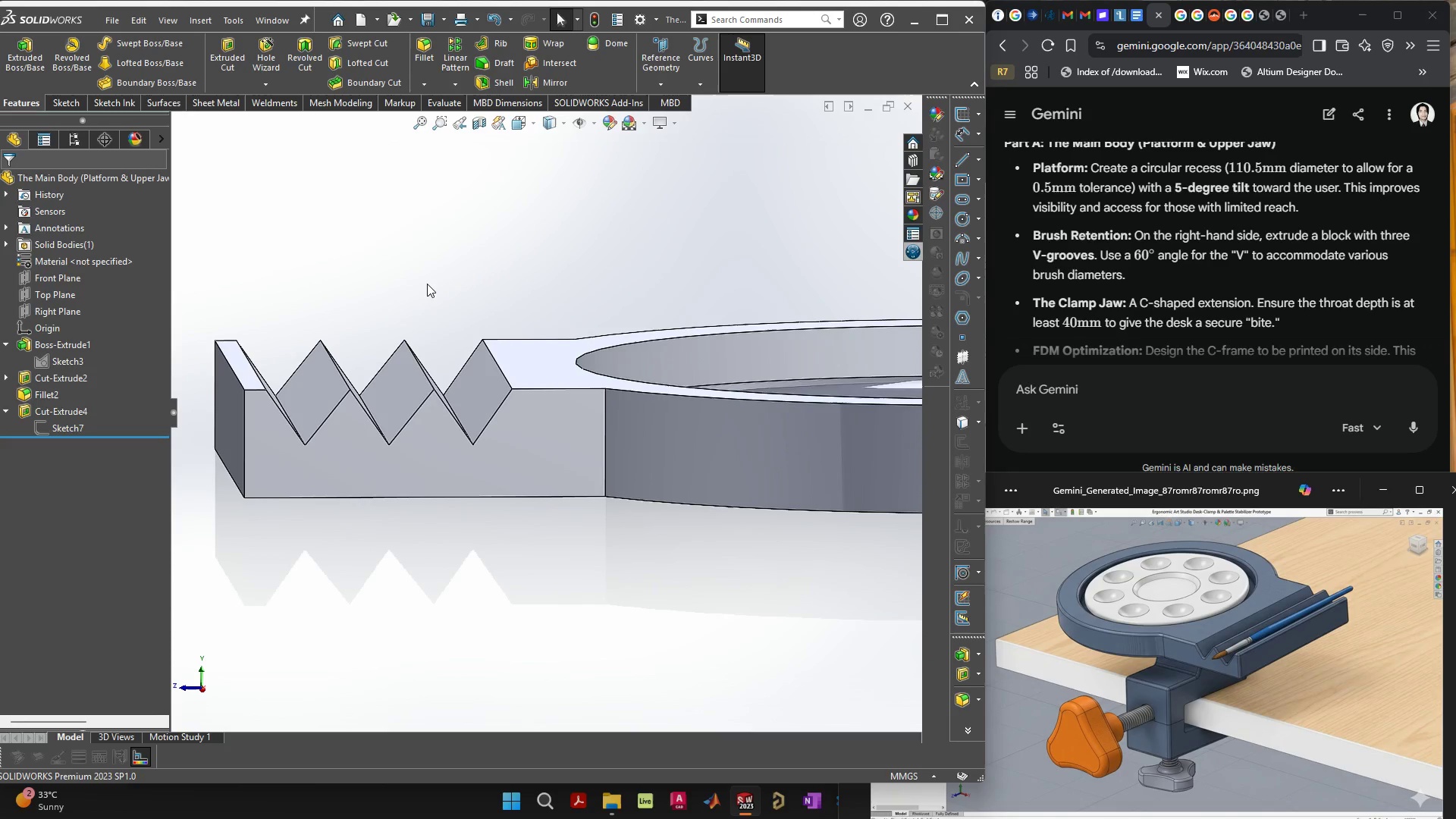 
scroll: coordinate [454, 328], scroll_direction: down, amount: 4.0
 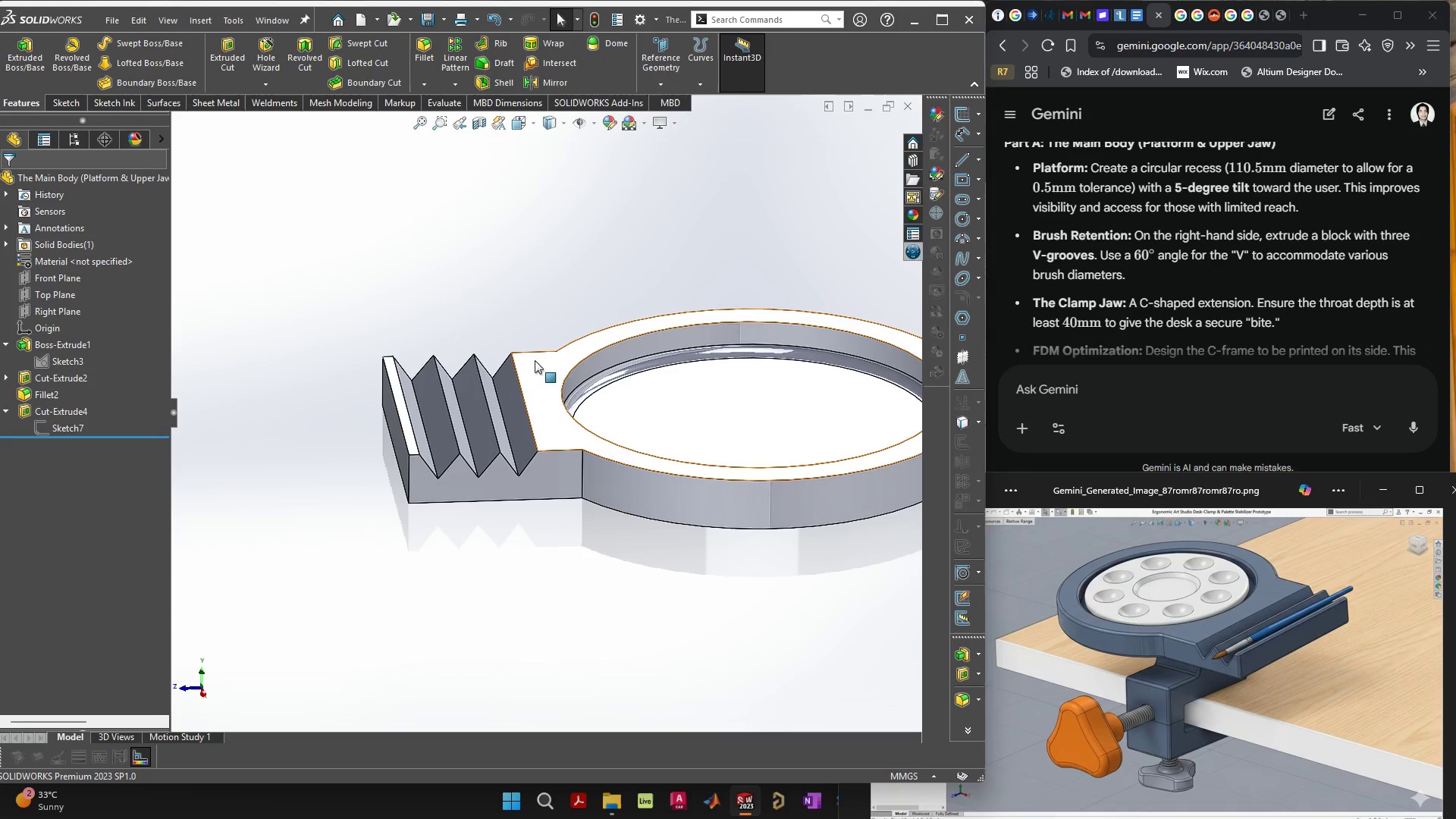 
left_click([548, 387])
 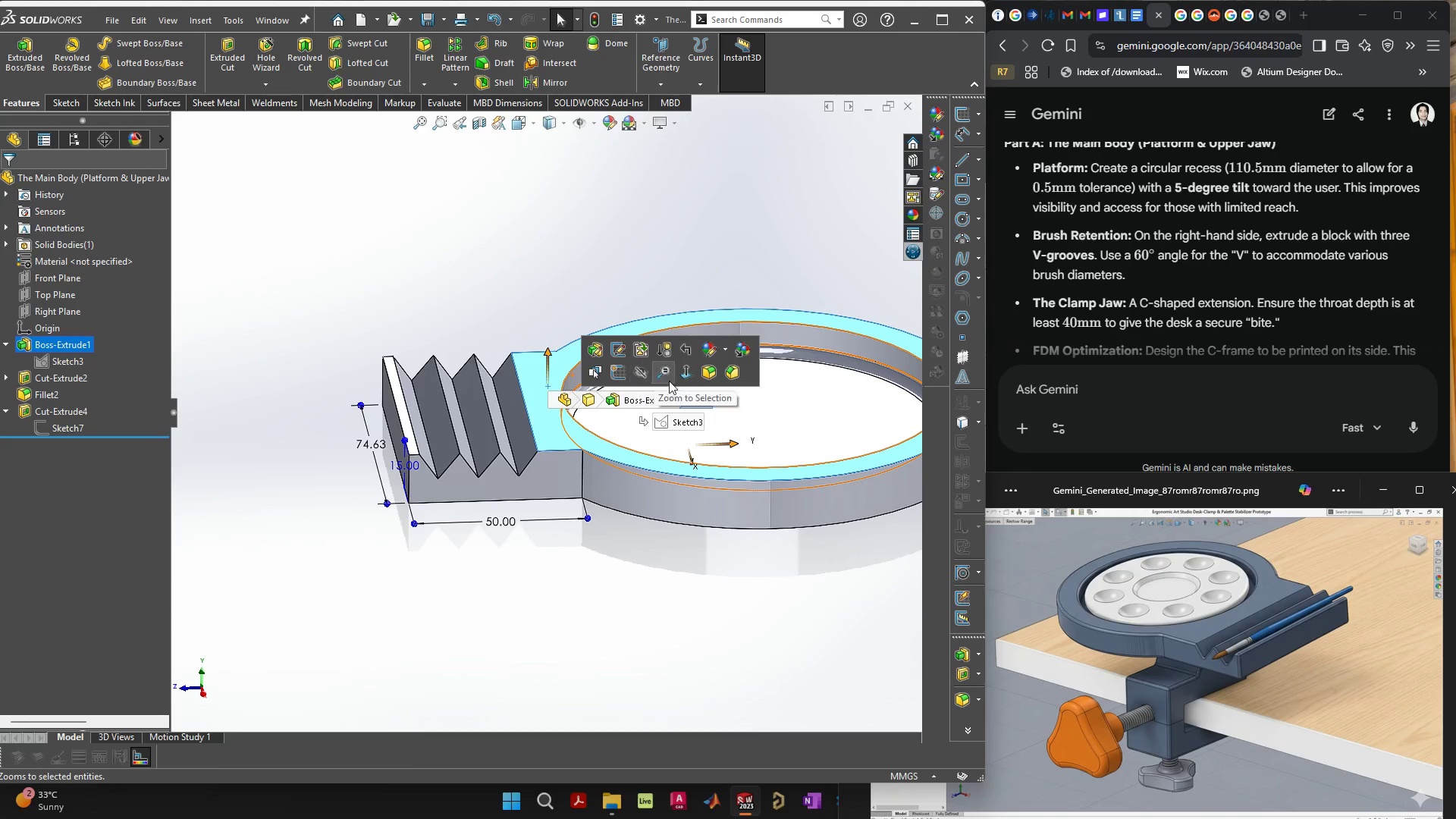 
left_click([711, 369])
 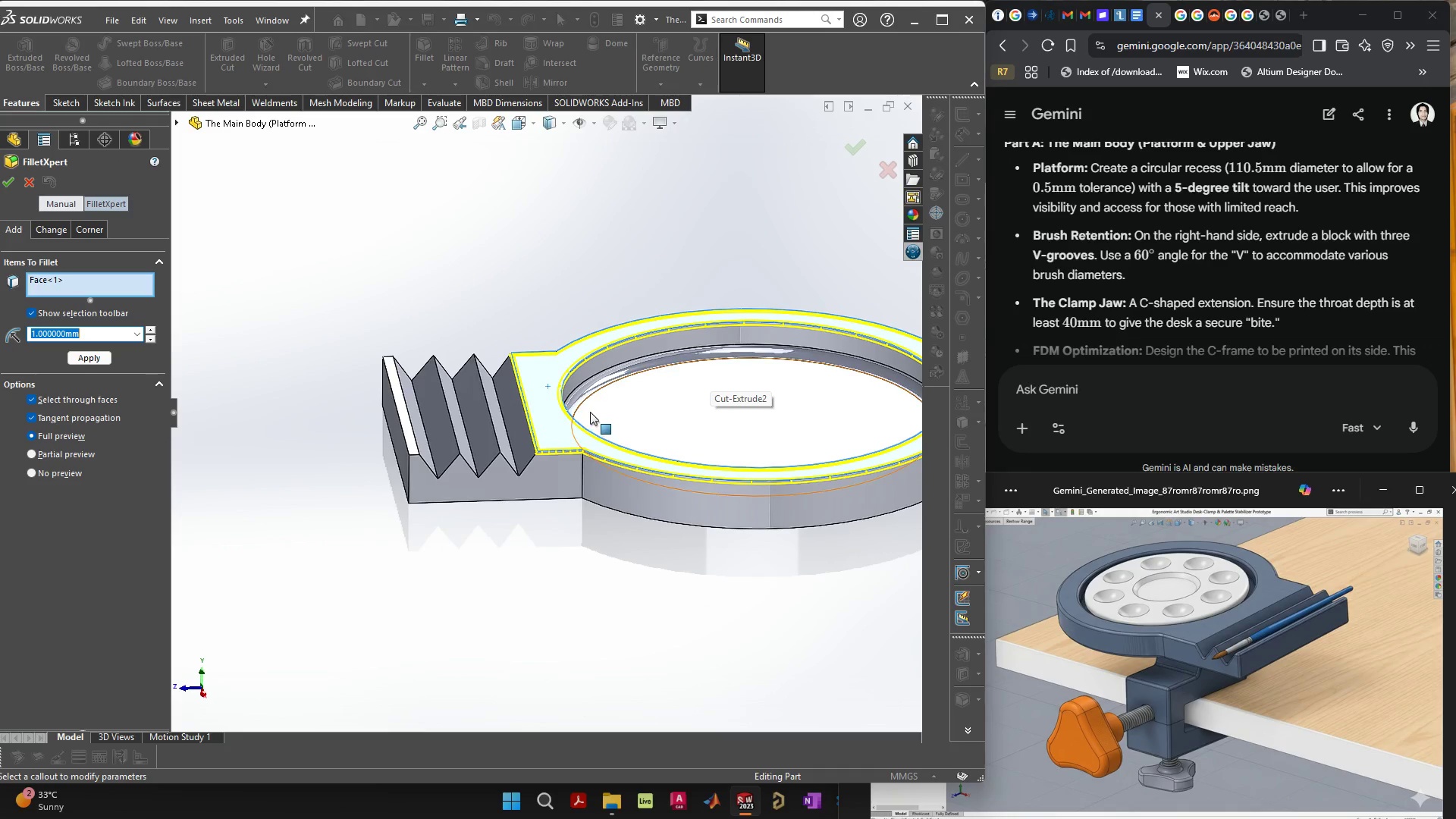 
scroll: coordinate [563, 426], scroll_direction: up, amount: 3.0
 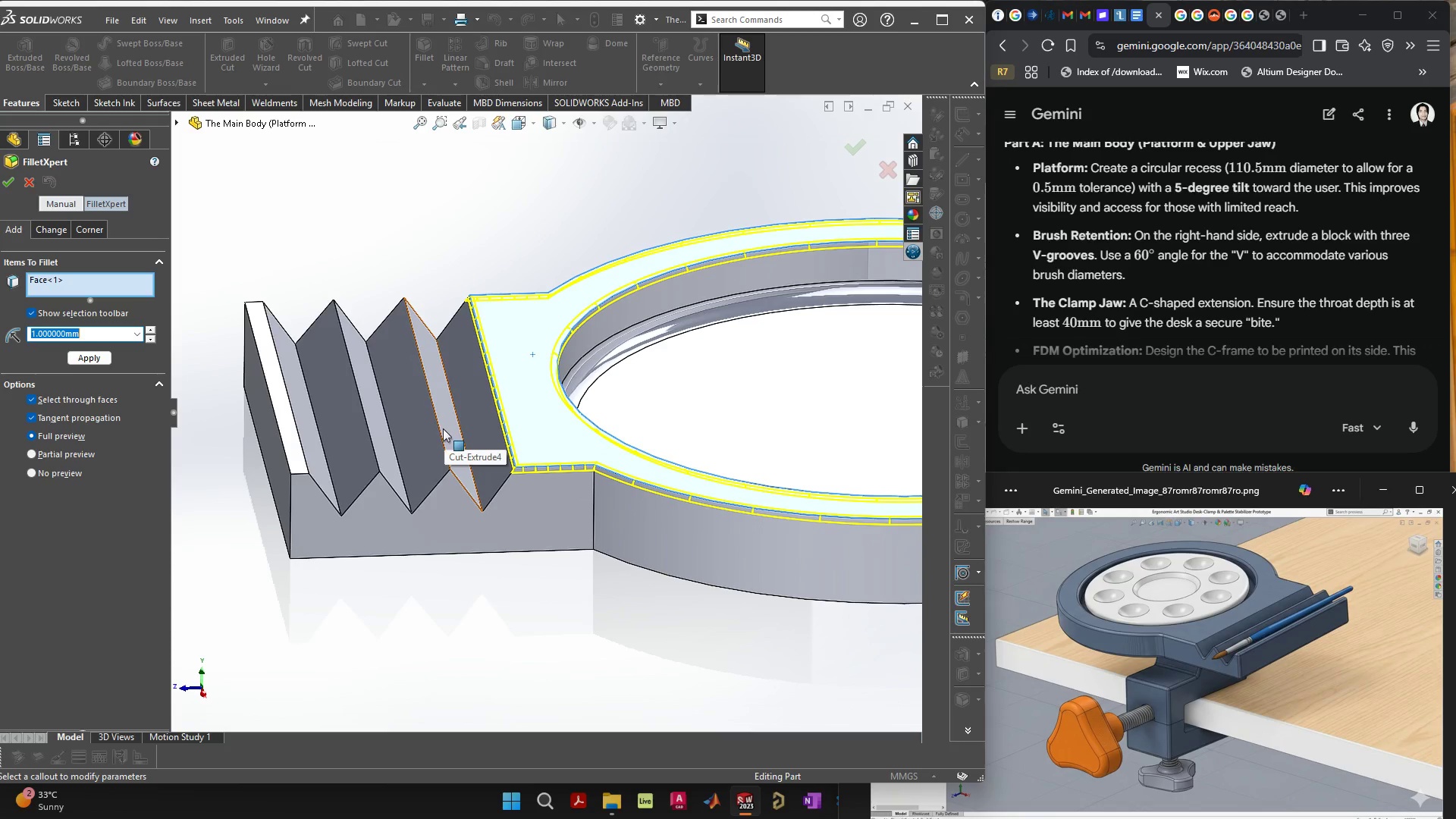 
wait(9.87)
 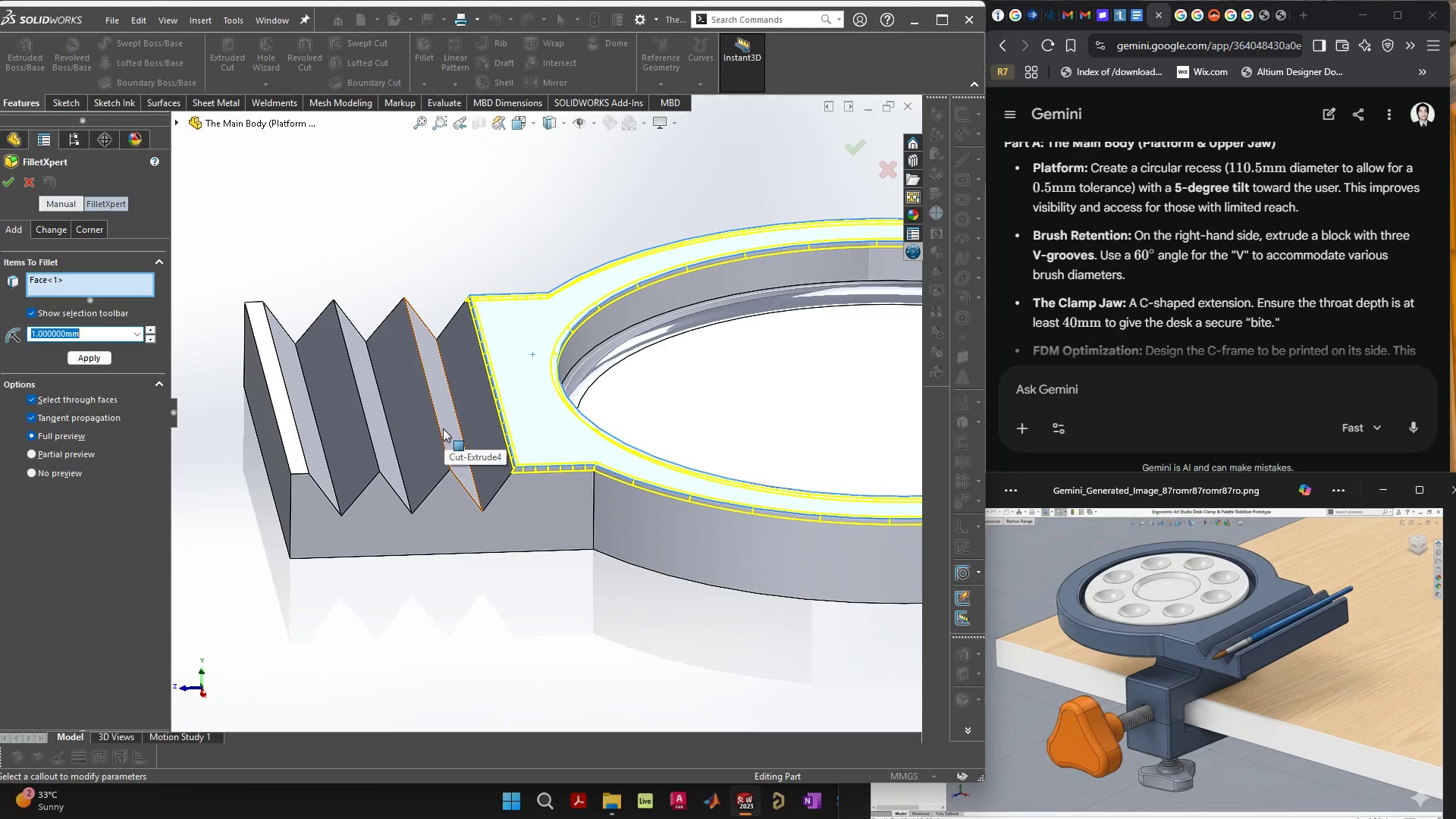 
left_click([386, 511])
 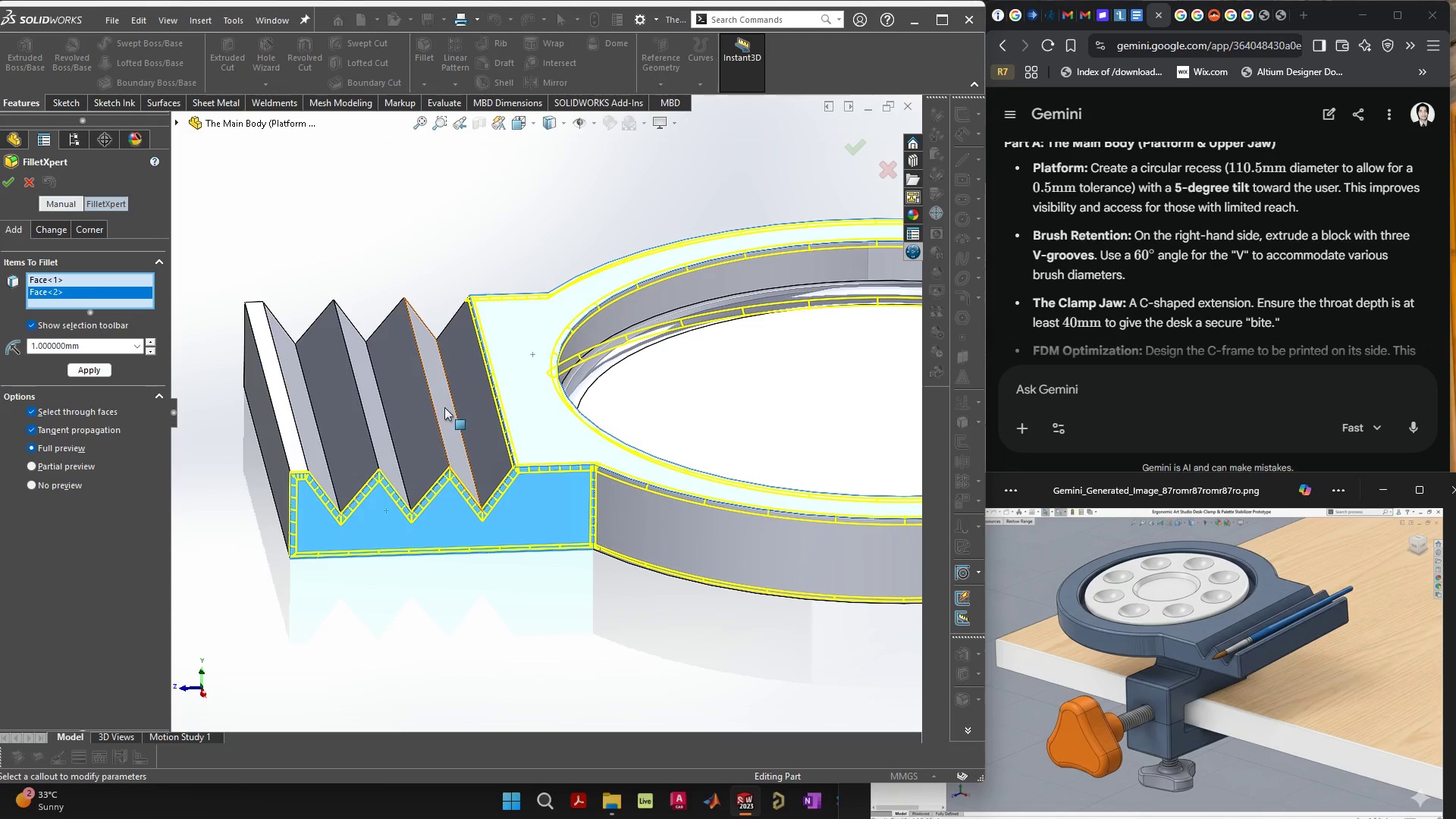 
left_click([435, 413])
 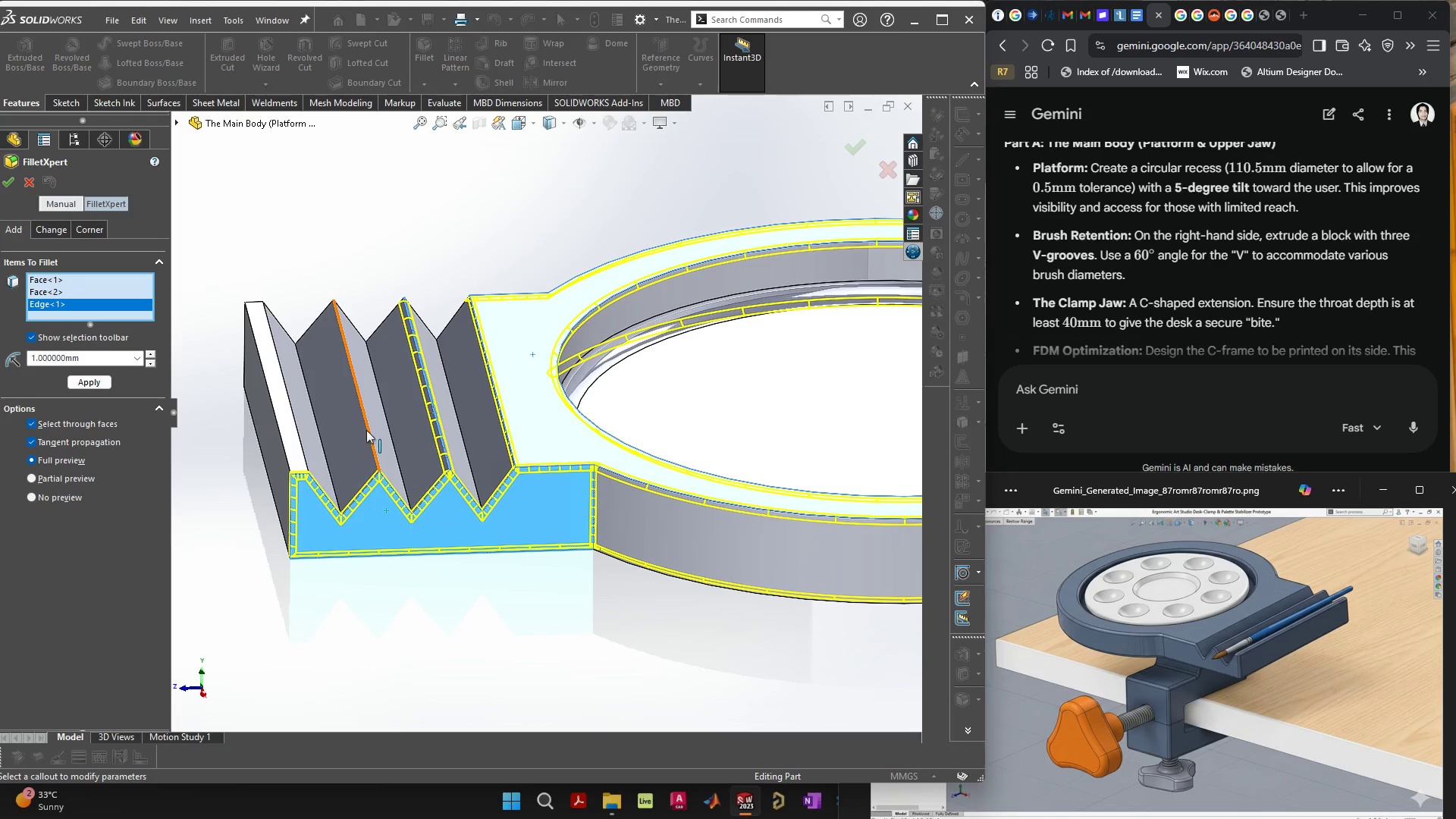 
left_click([367, 430])
 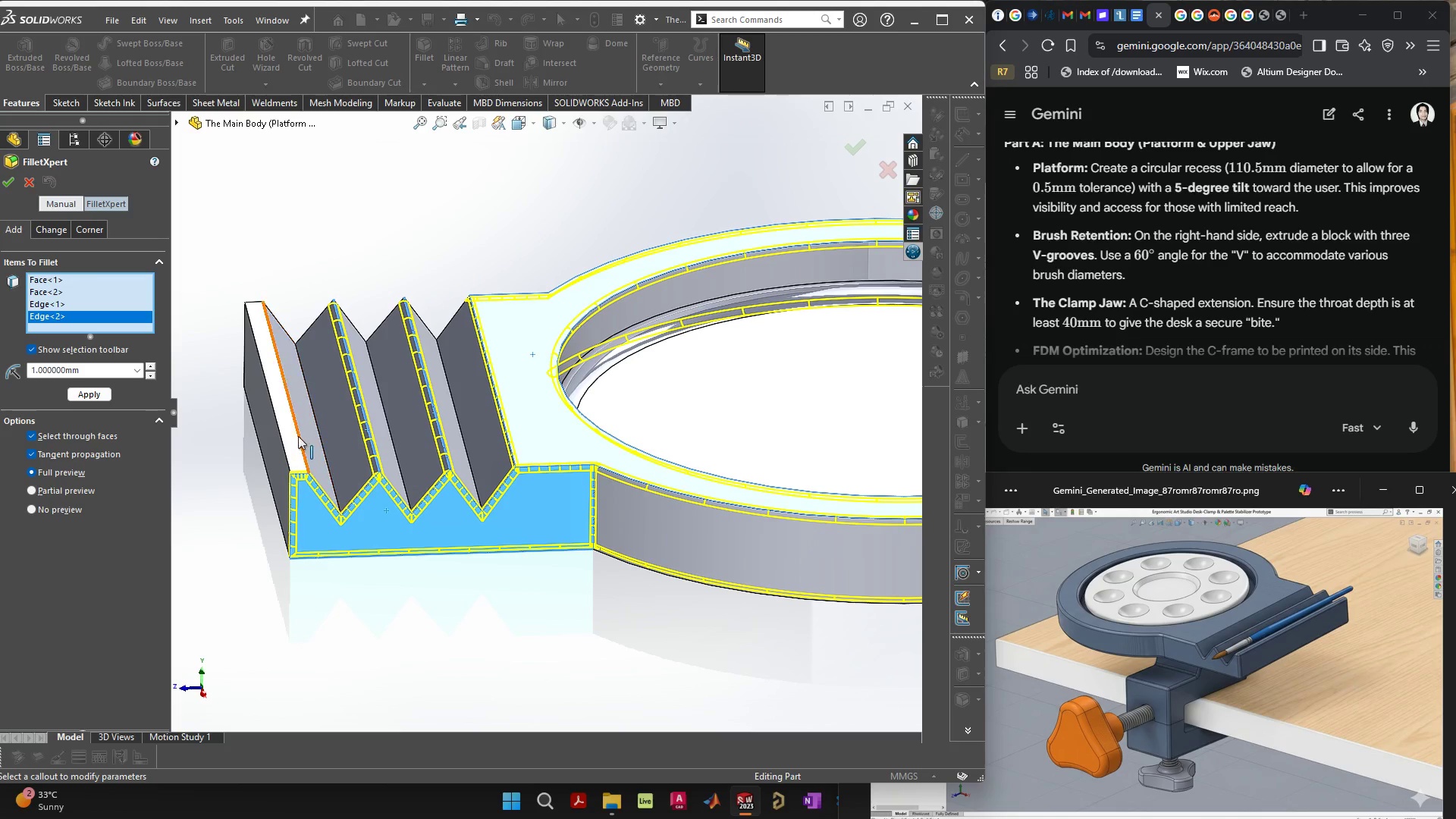 
left_click([298, 436])
 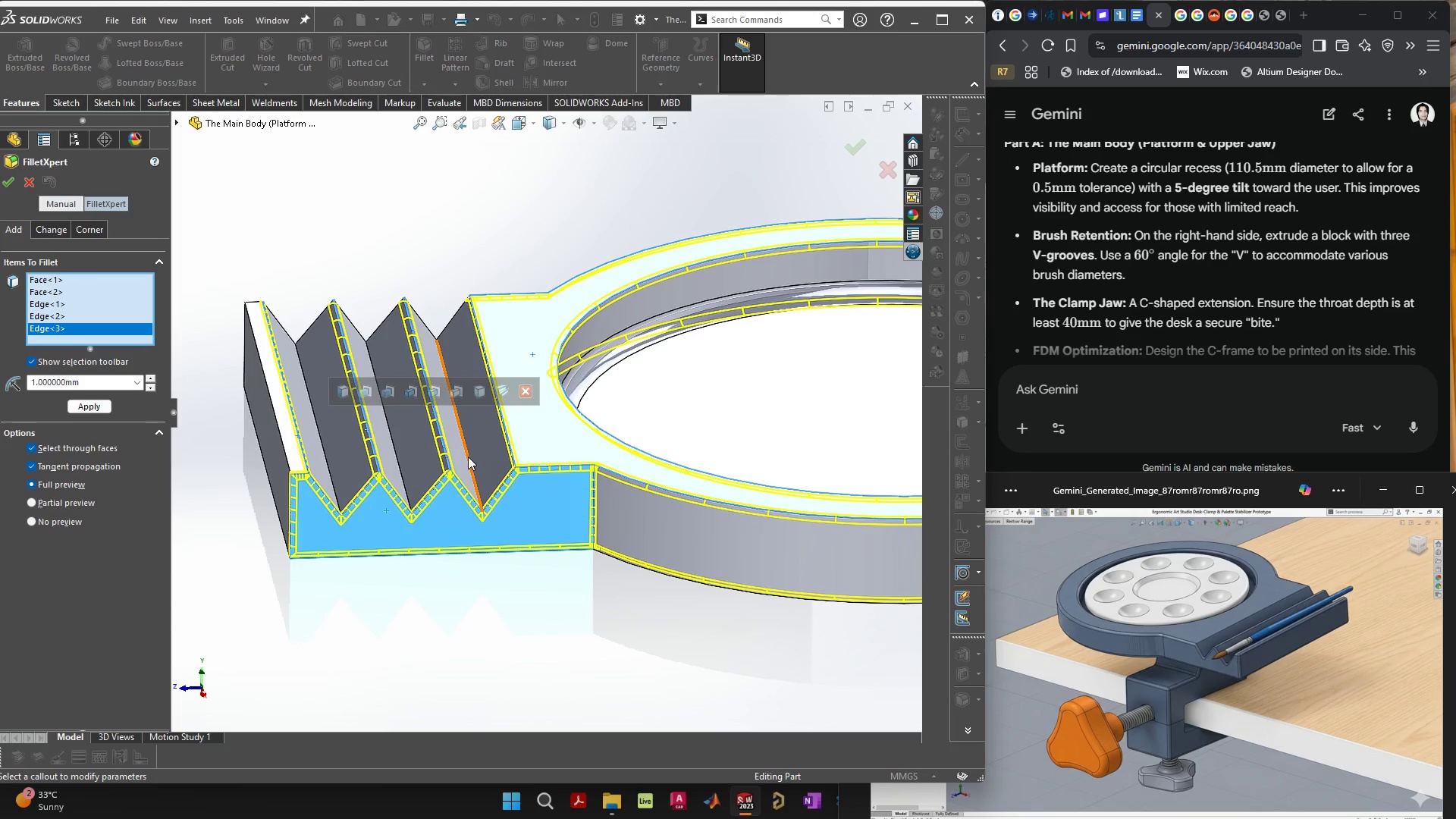 
left_click([468, 457])
 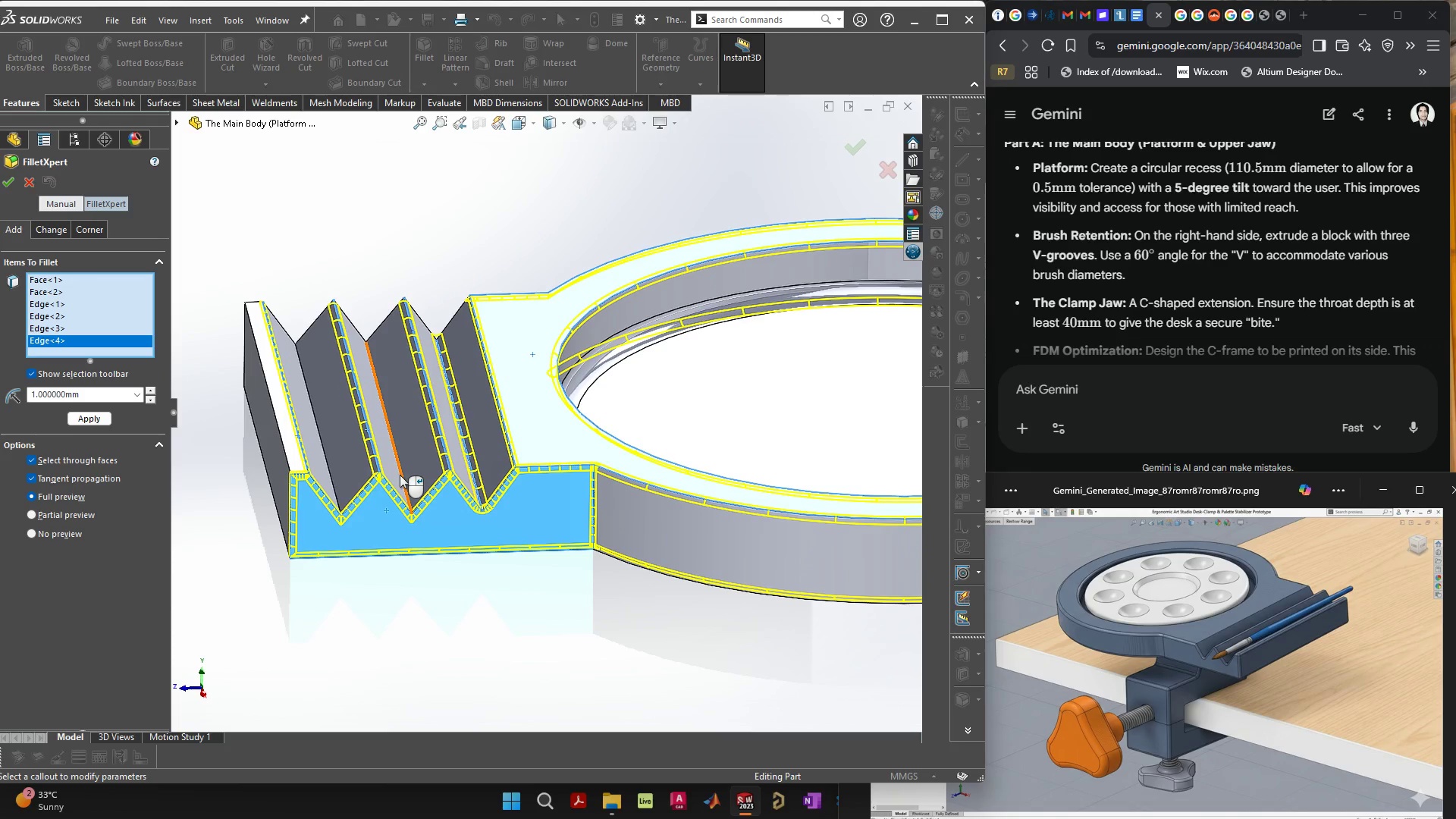 
left_click([401, 474])
 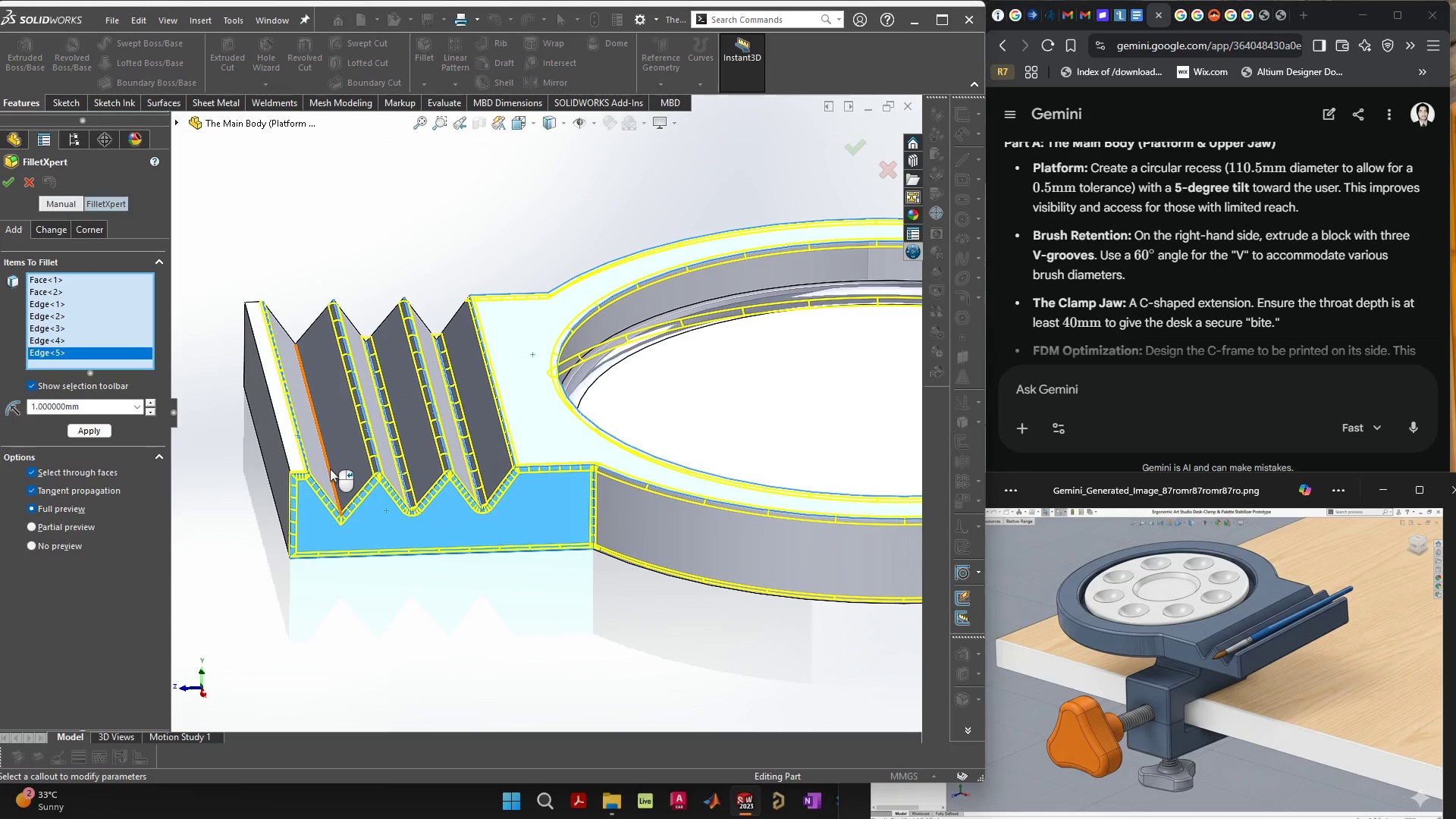 
left_click([330, 469])
 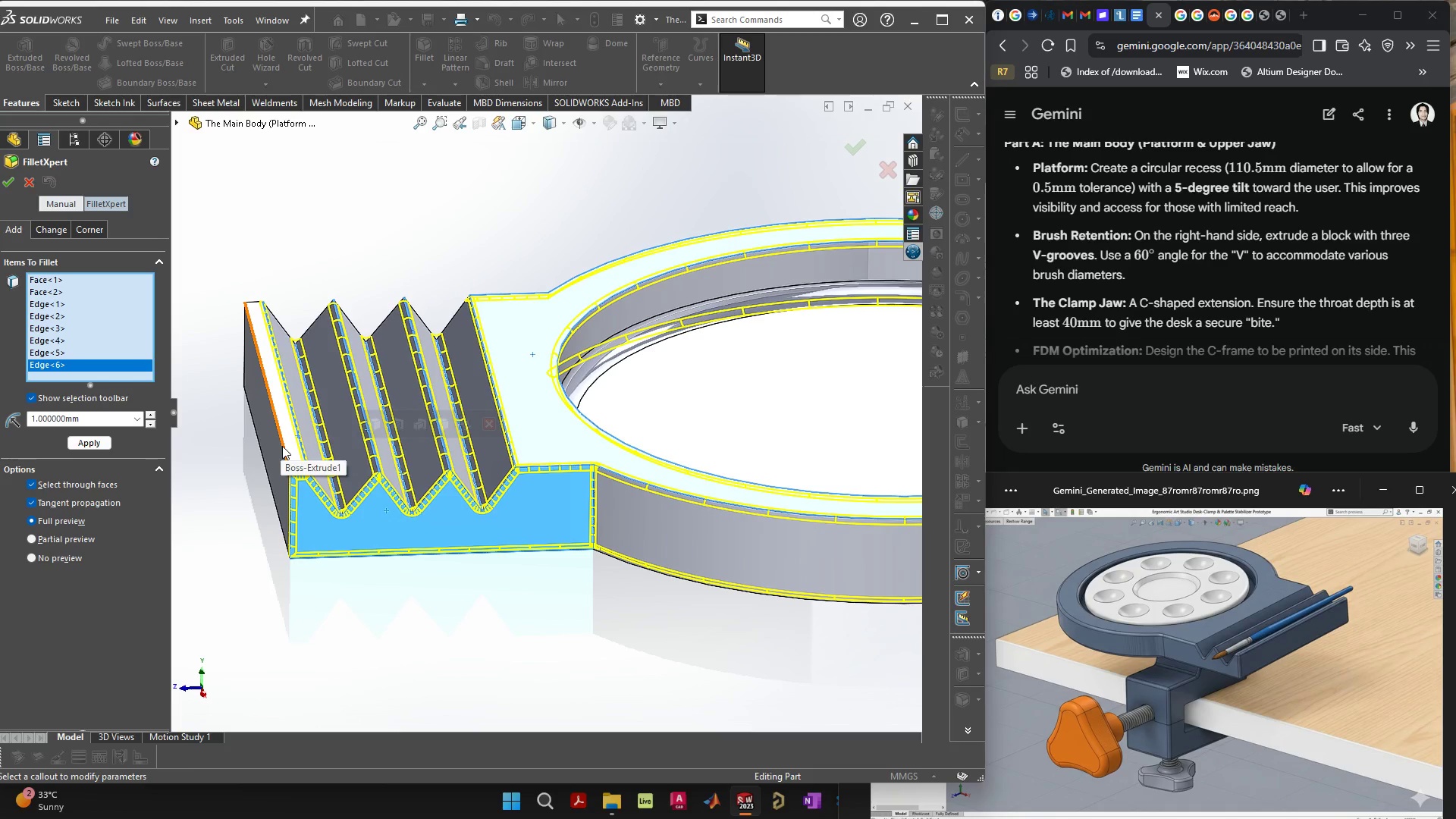 
left_click([282, 446])
 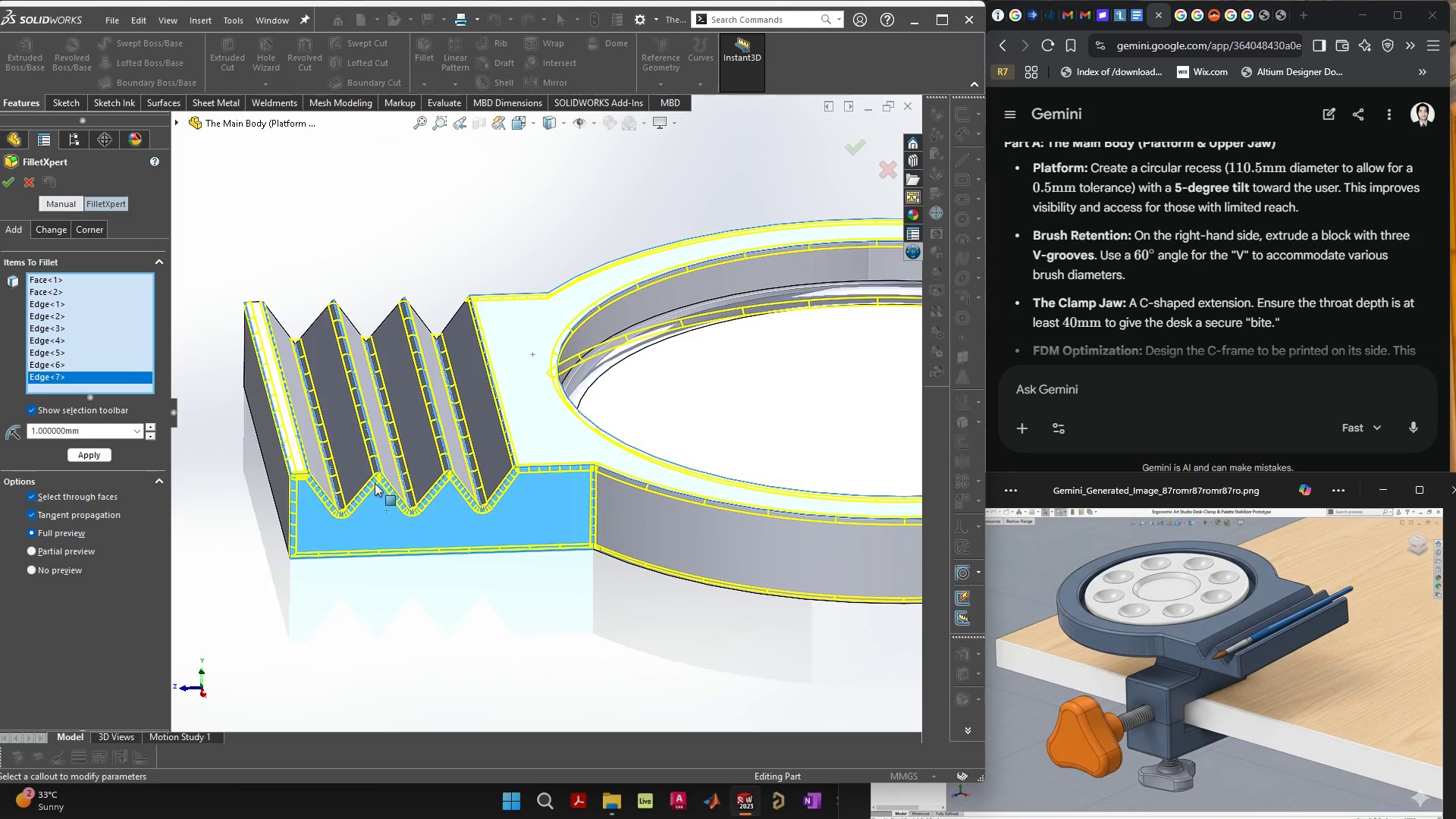 
wait(6.45)
 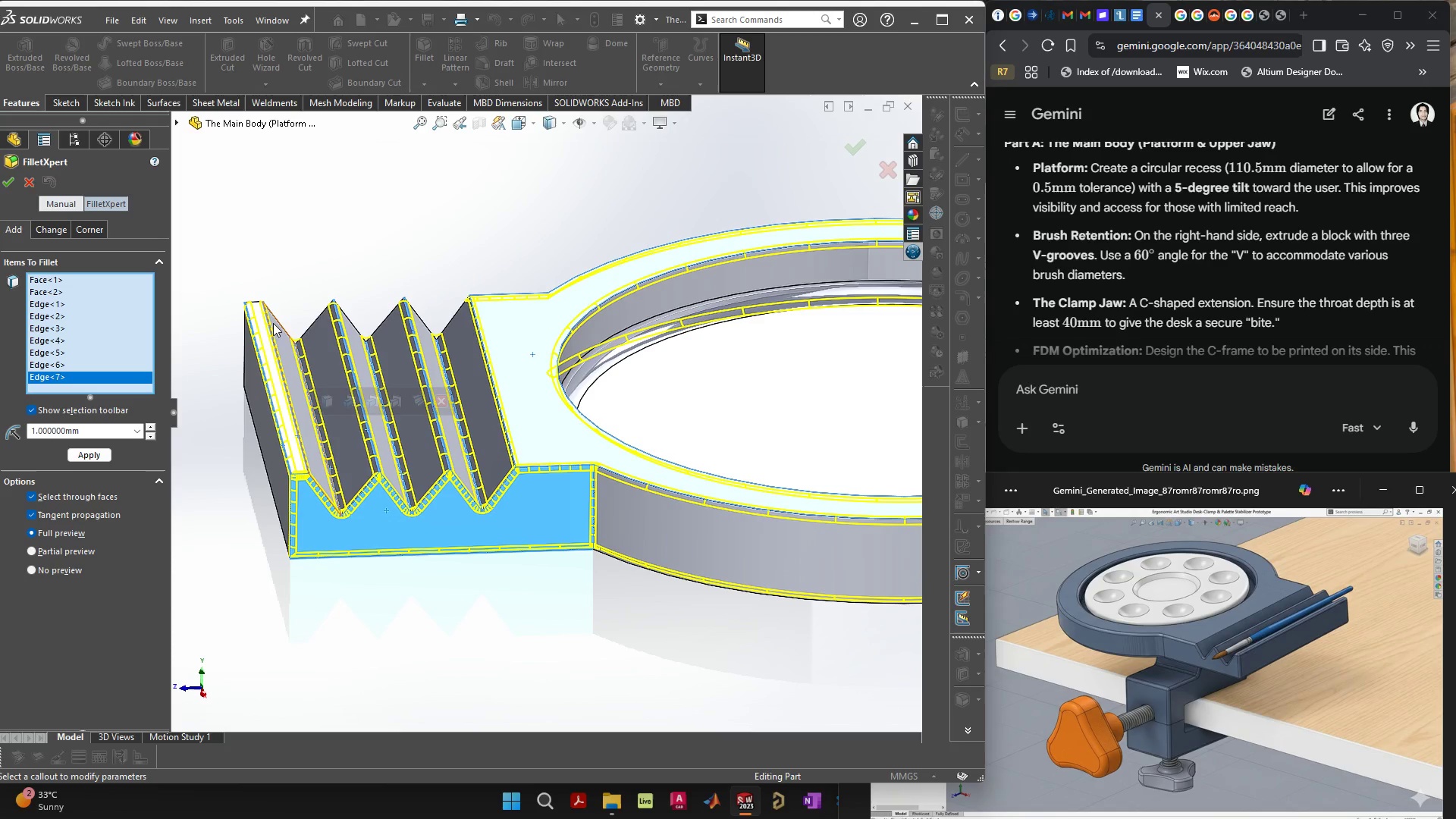 
scroll: coordinate [369, 519], scroll_direction: none, amount: 0.0
 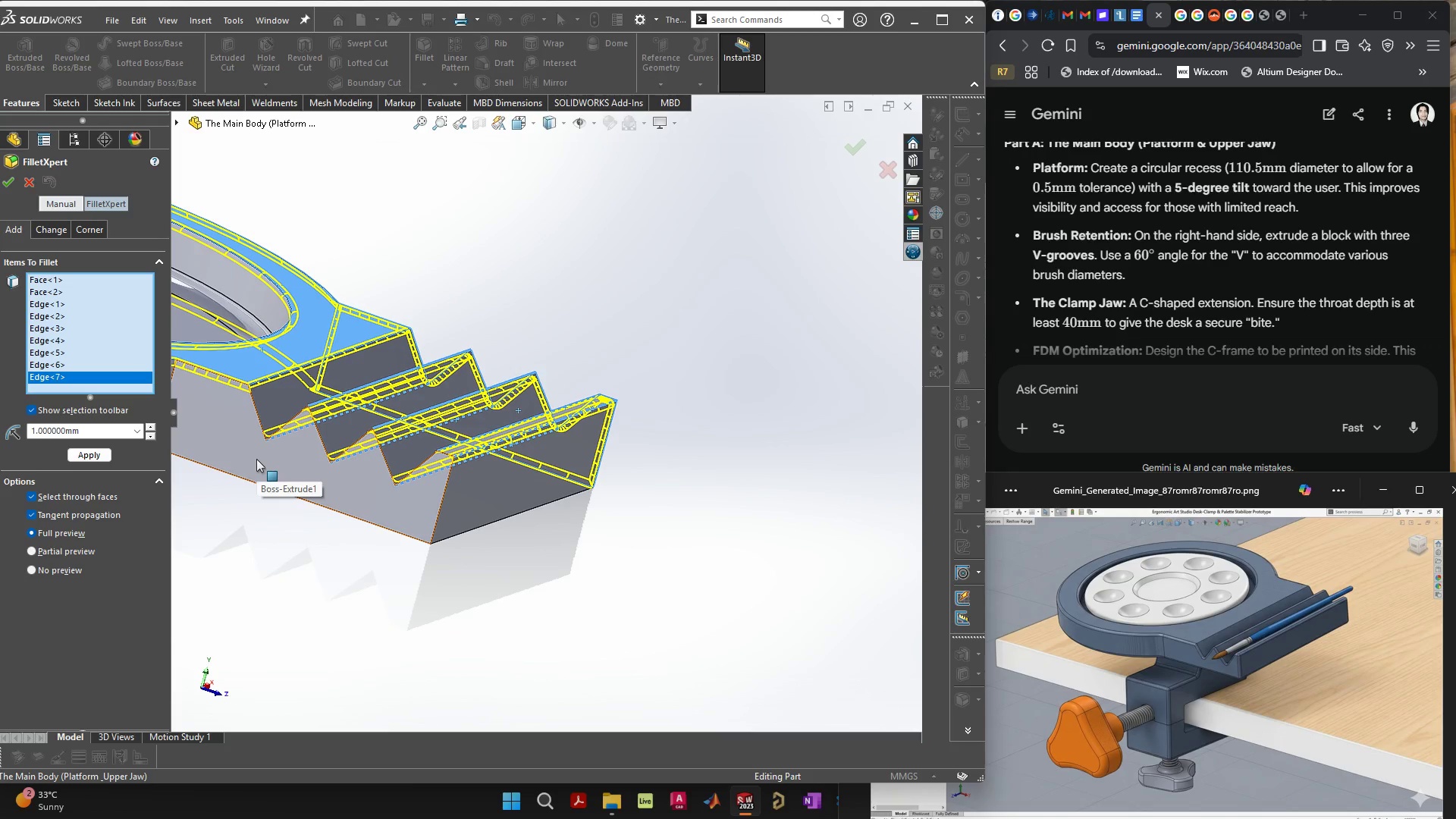 
left_click([256, 459])
 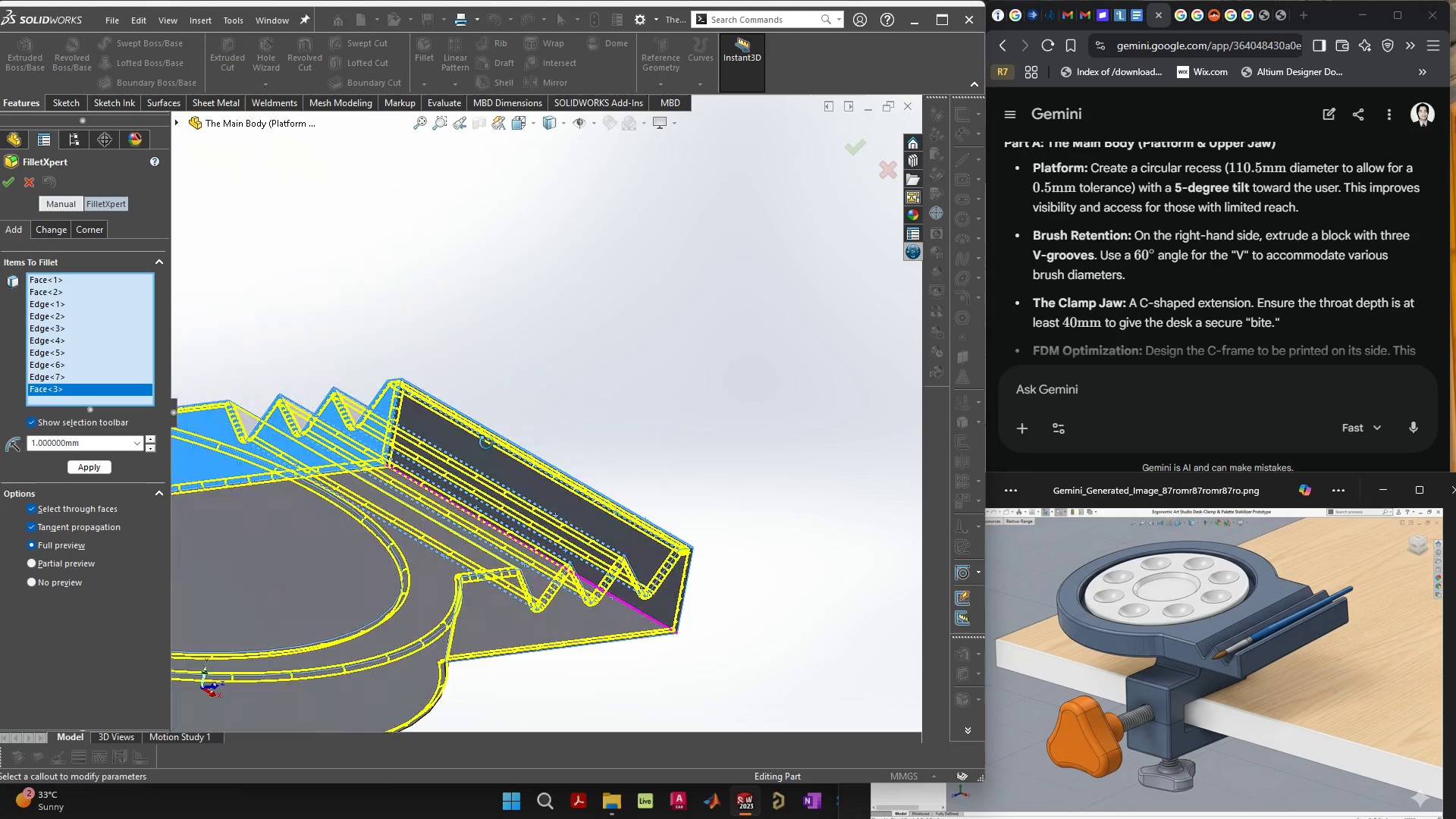 
wait(9.67)
 